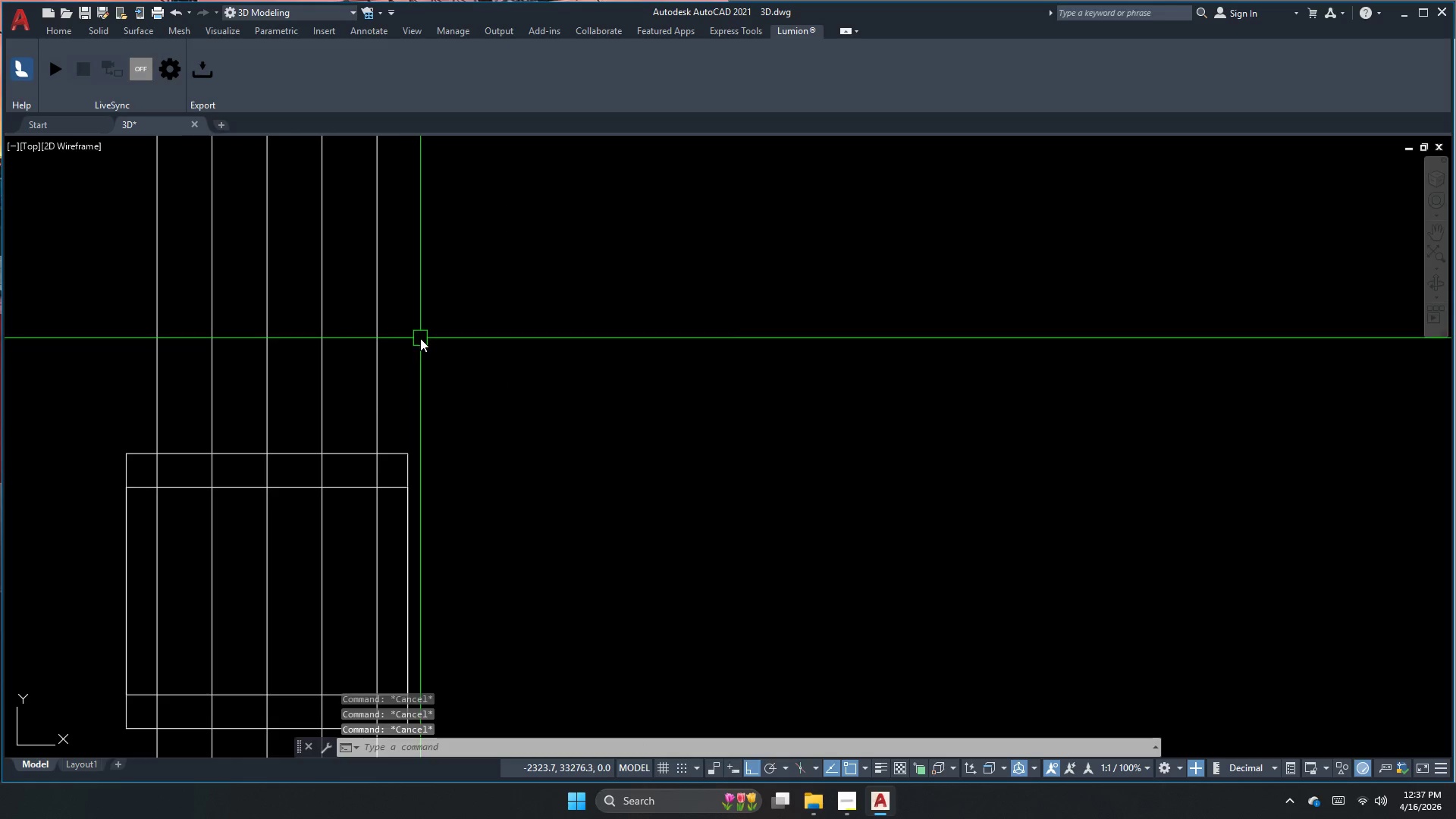 
key(P)
 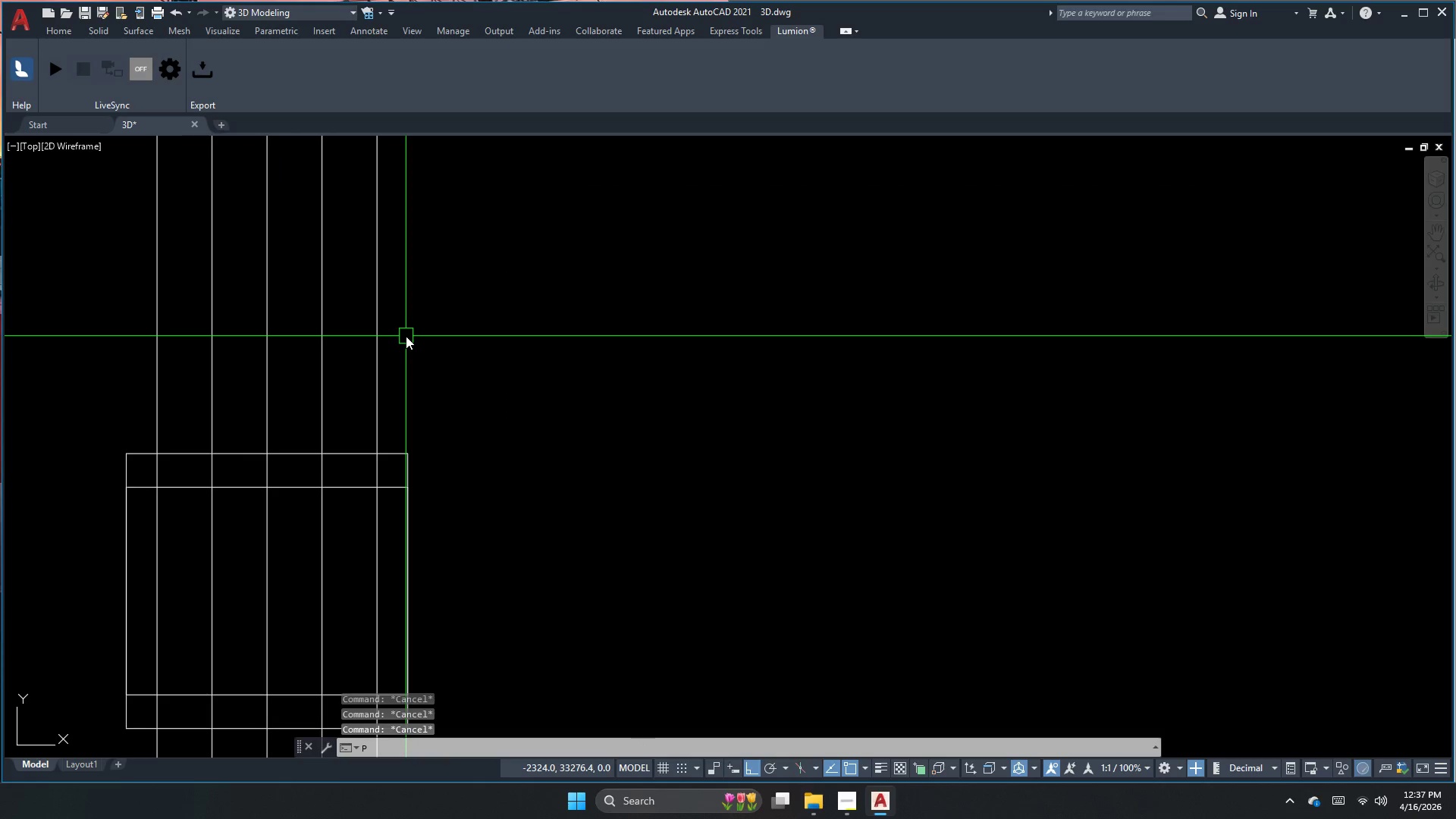 
key(Escape)
 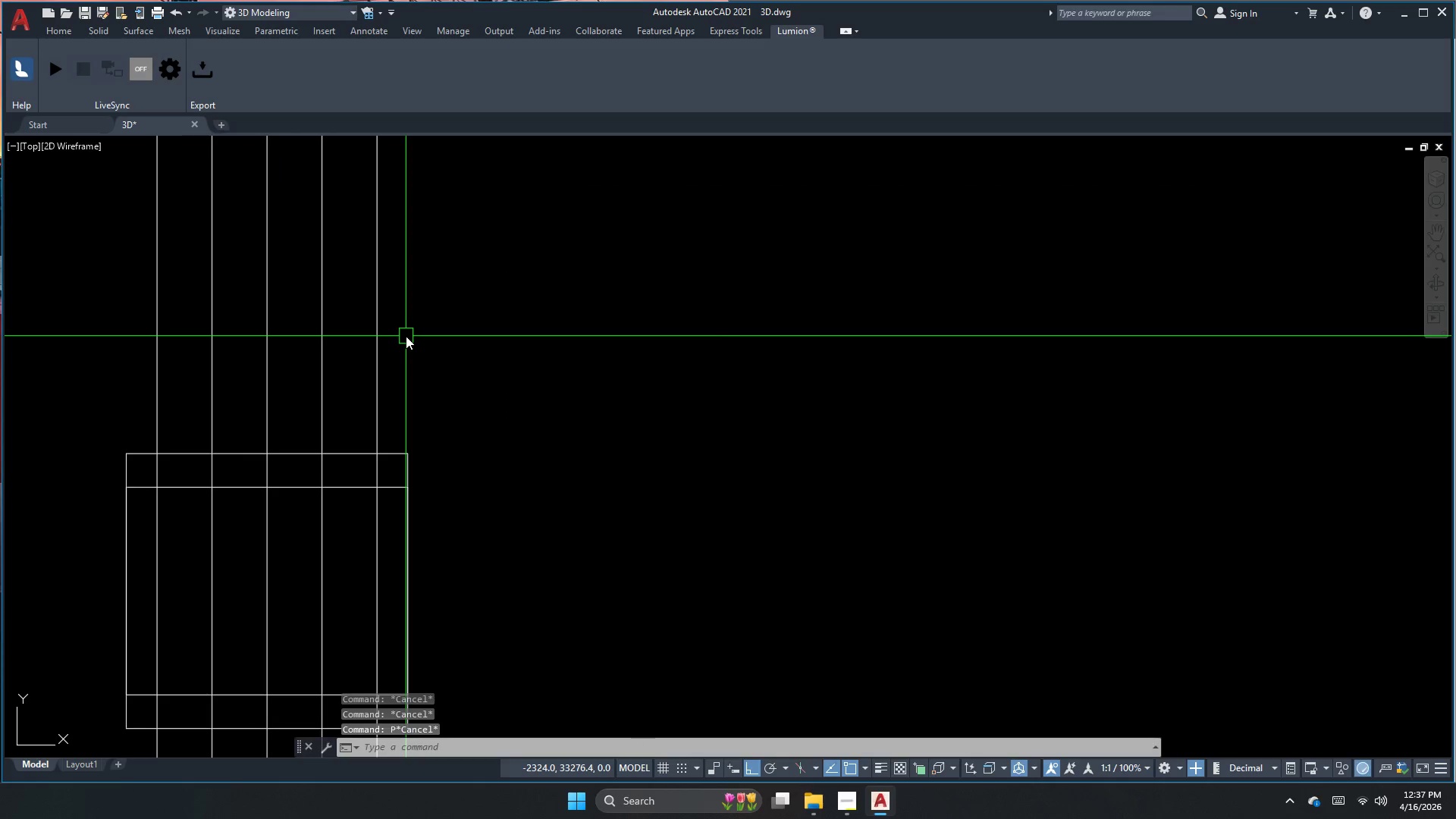 
key(O)
 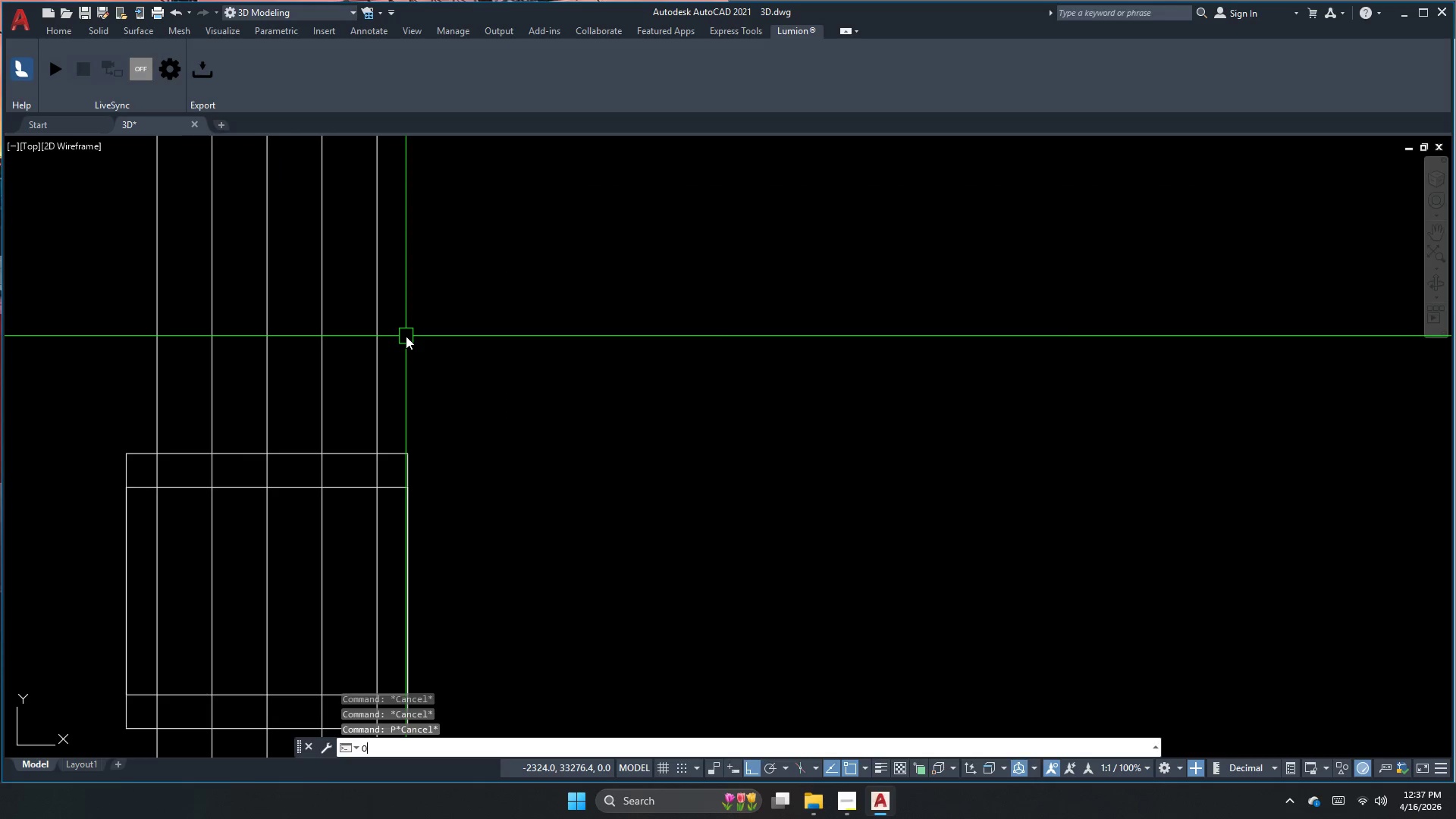 
key(Space)
 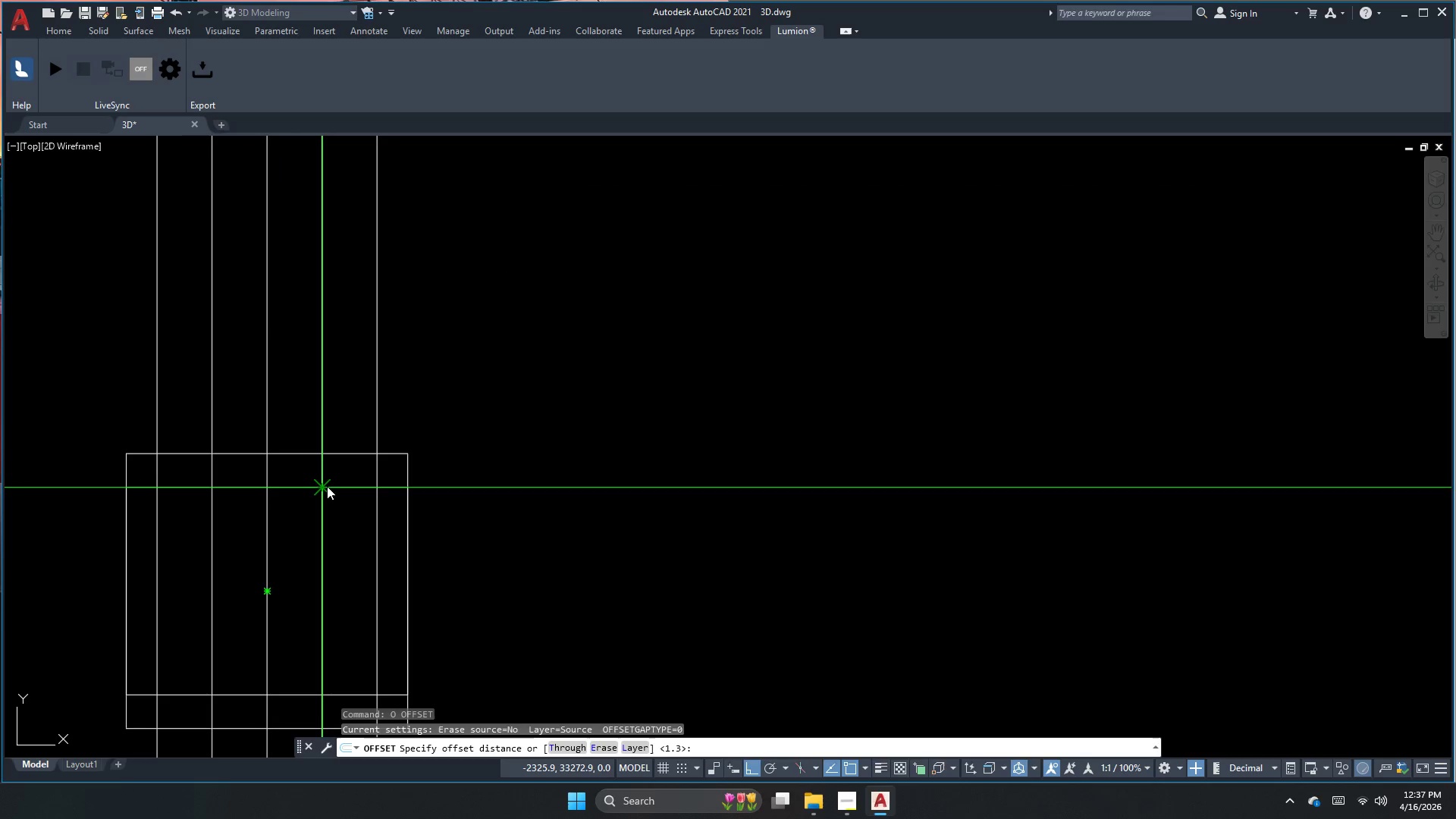 
key(Escape)
 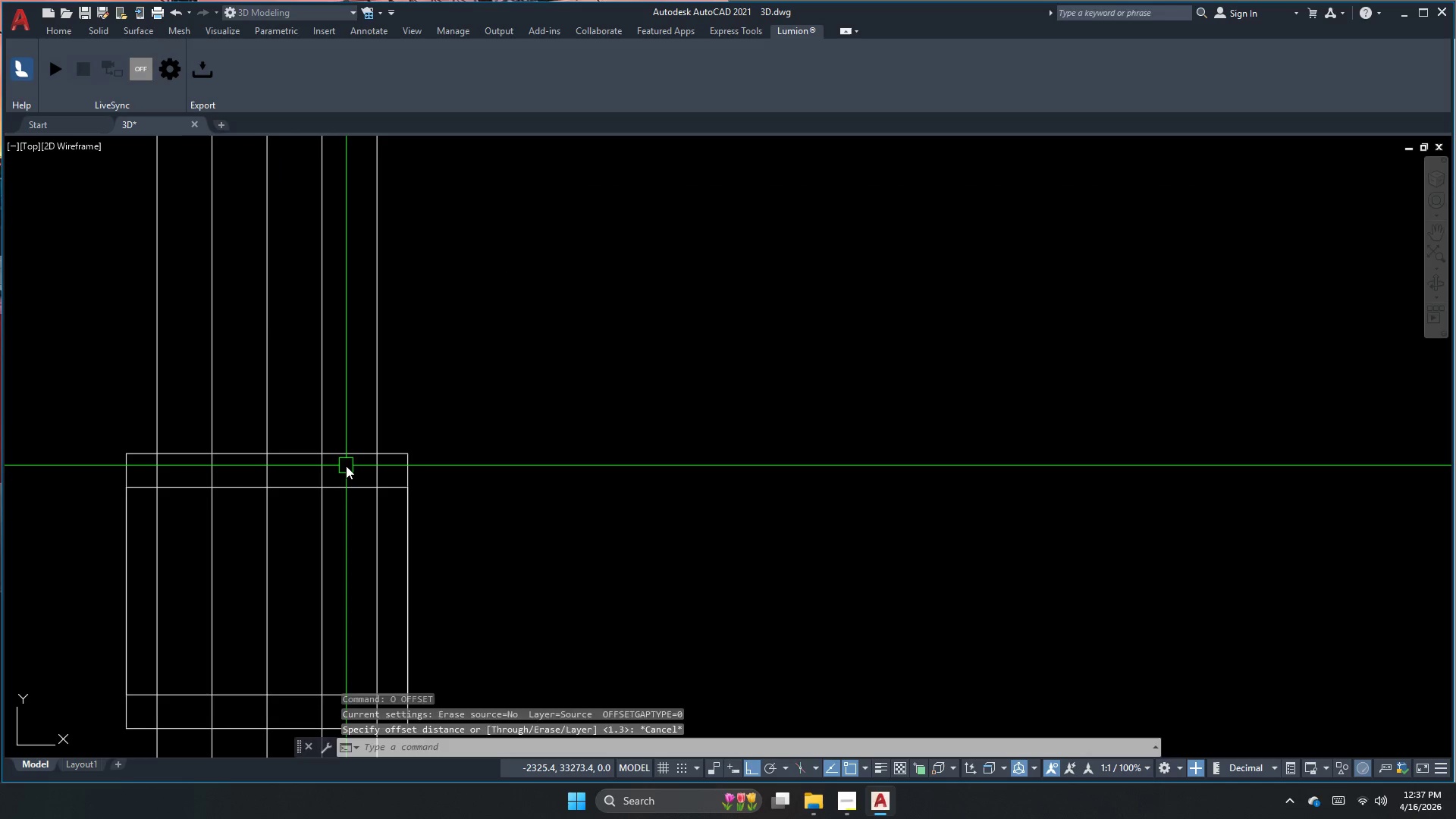 
key(Escape)
key(Escape)
type(pl )
 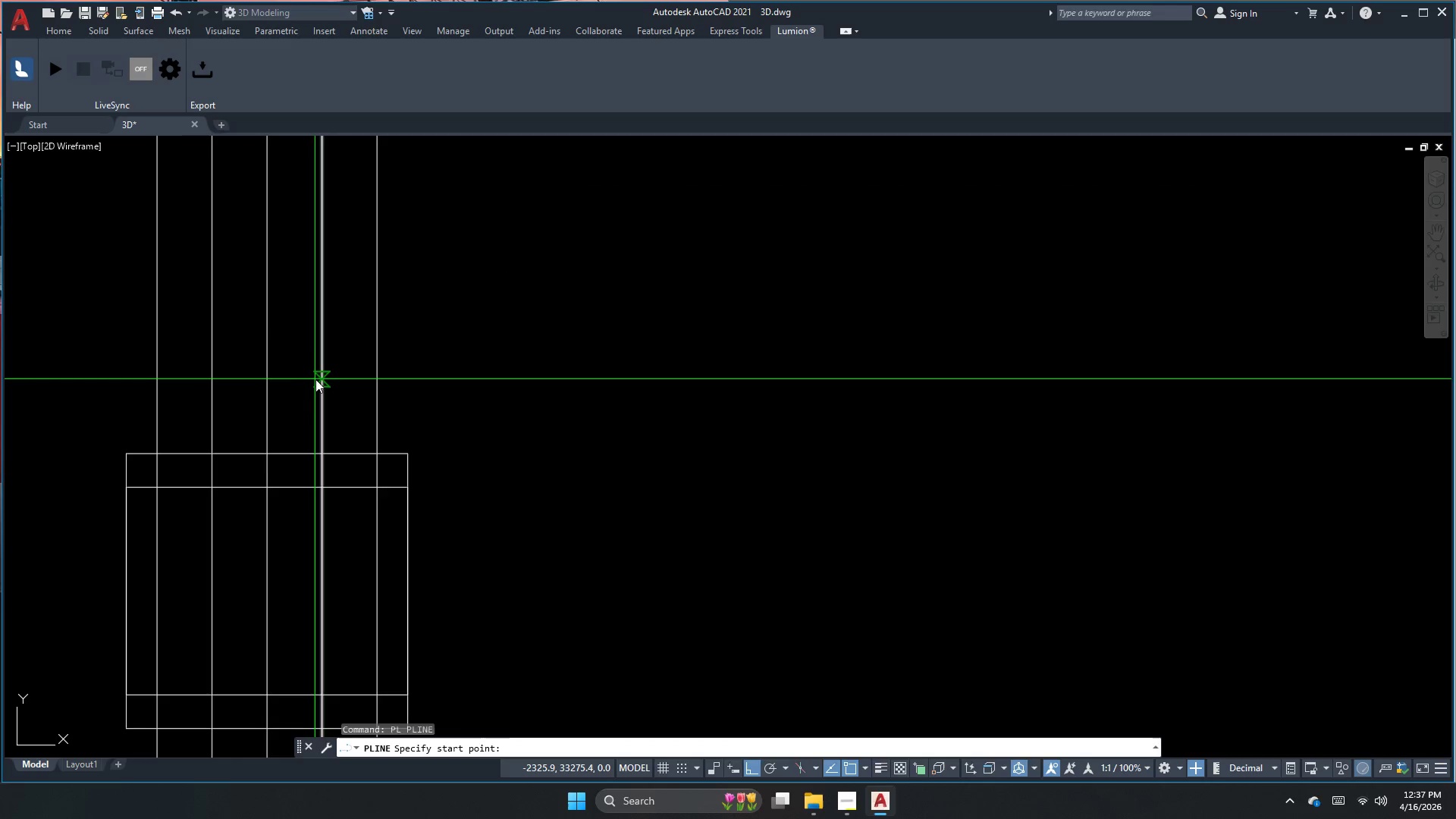 
left_click_drag(start_coordinate=[318, 379], to_coordinate=[319, 388])
 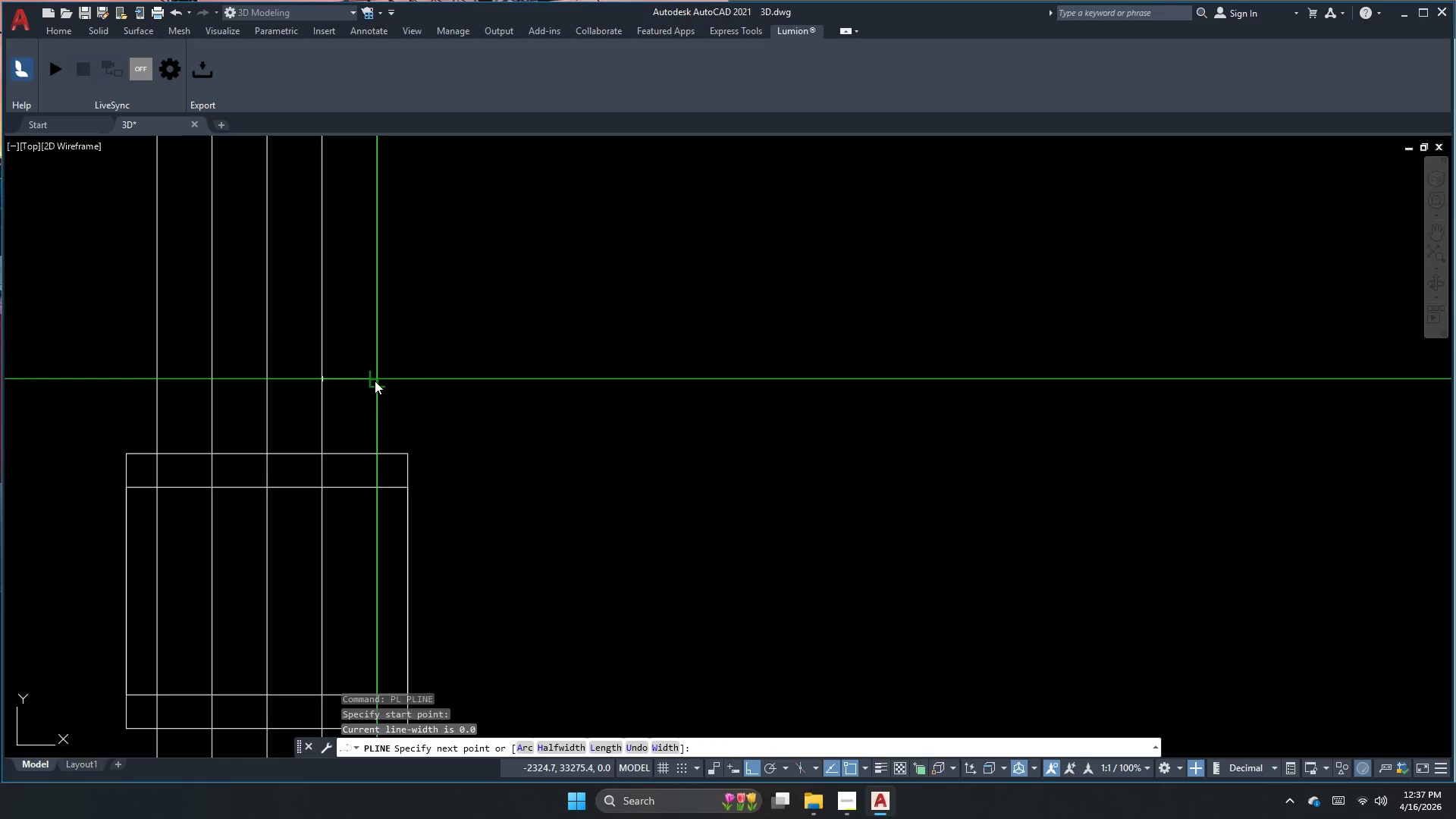 
left_click([375, 379])
 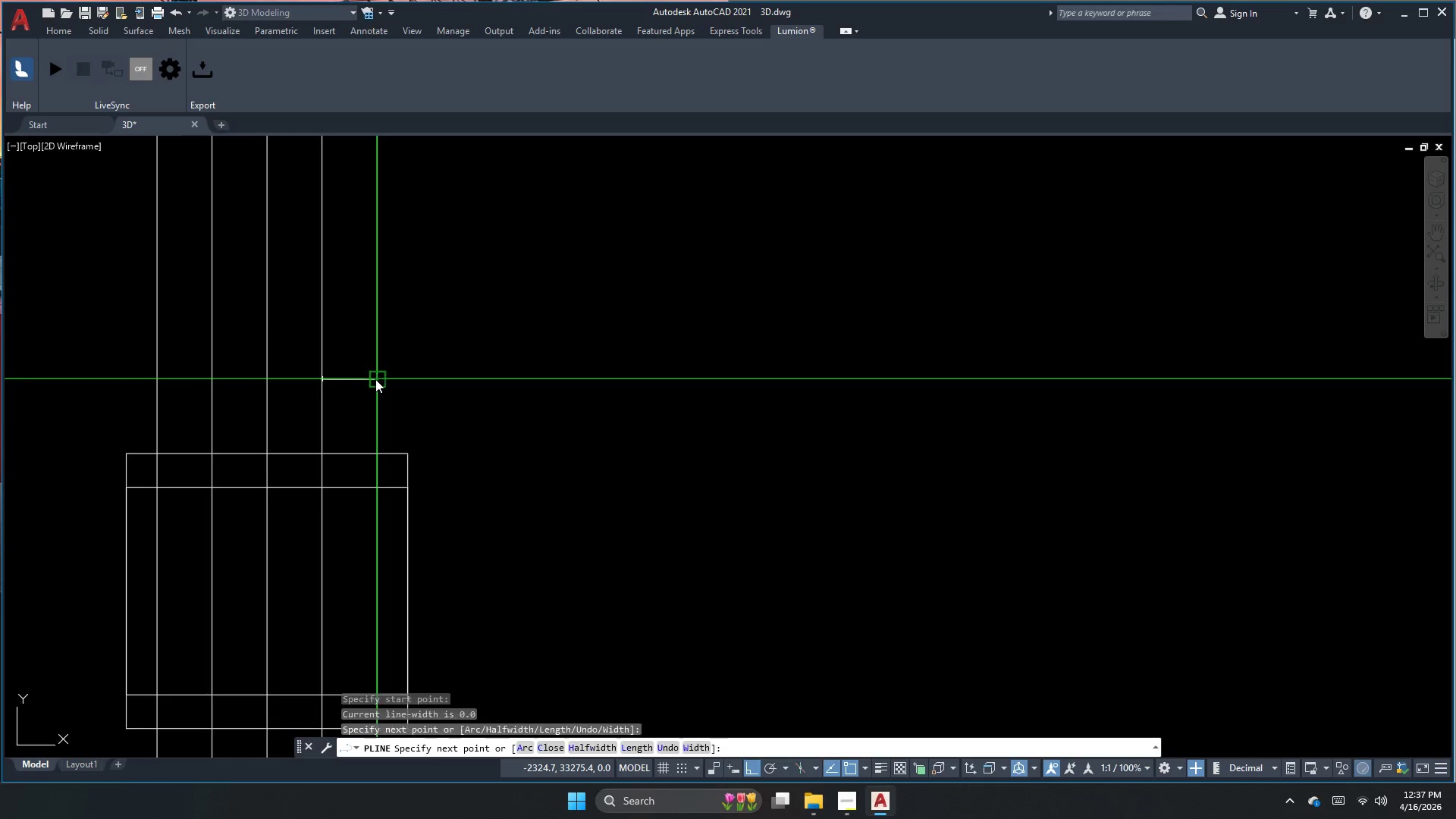 
key(Escape)
 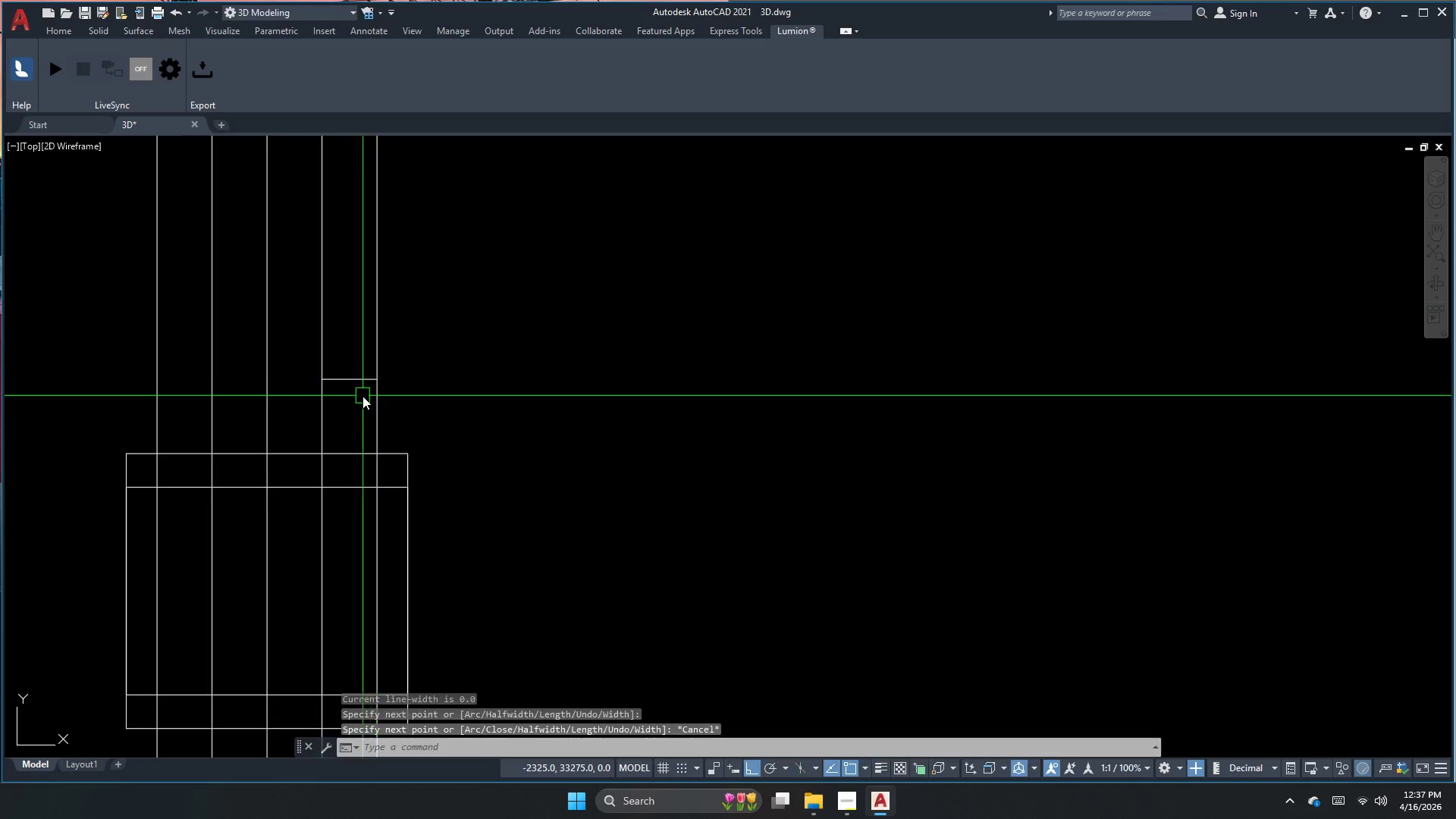 
key(Escape)
 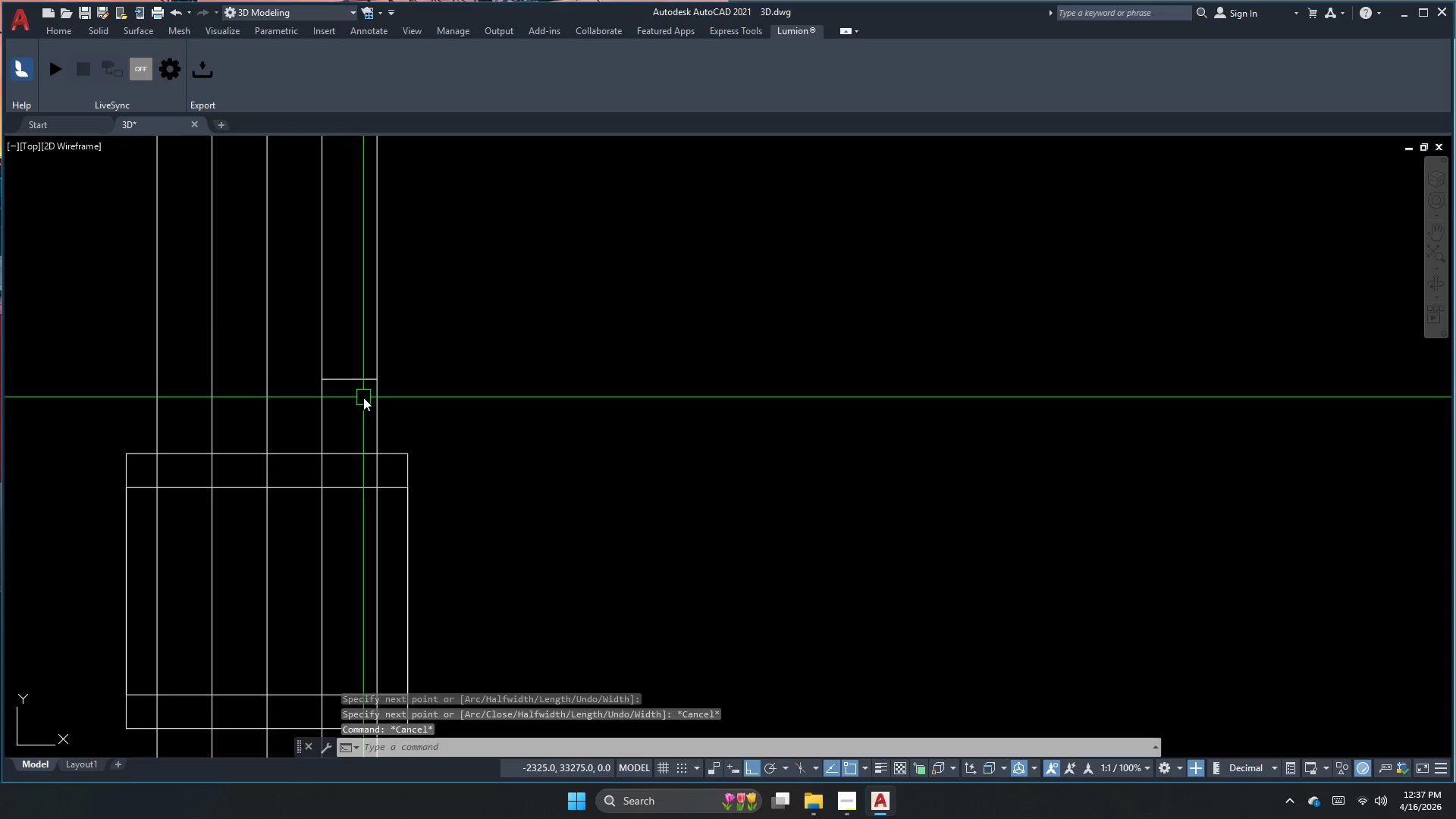 
key(O)
 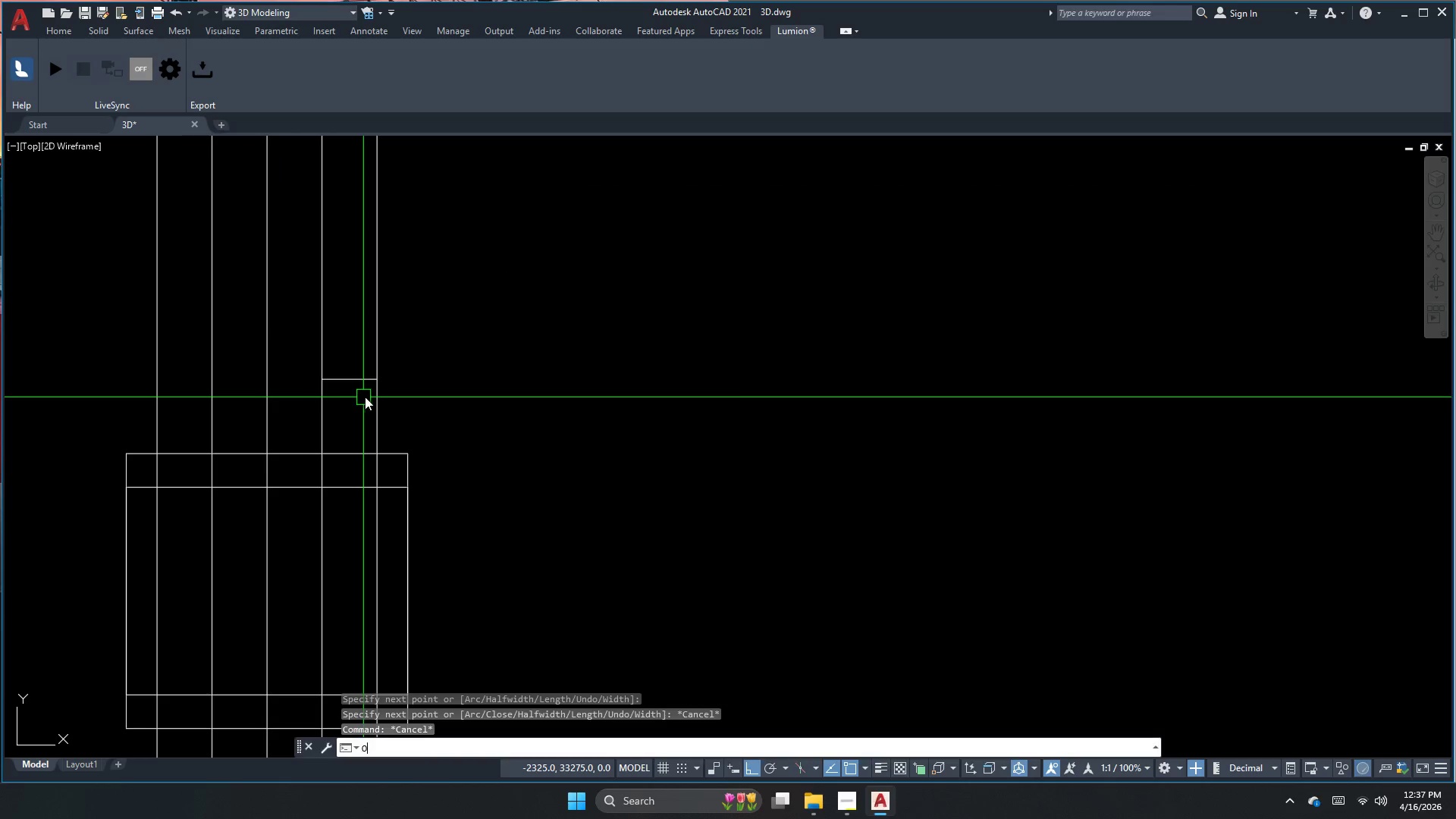 
key(Space)
 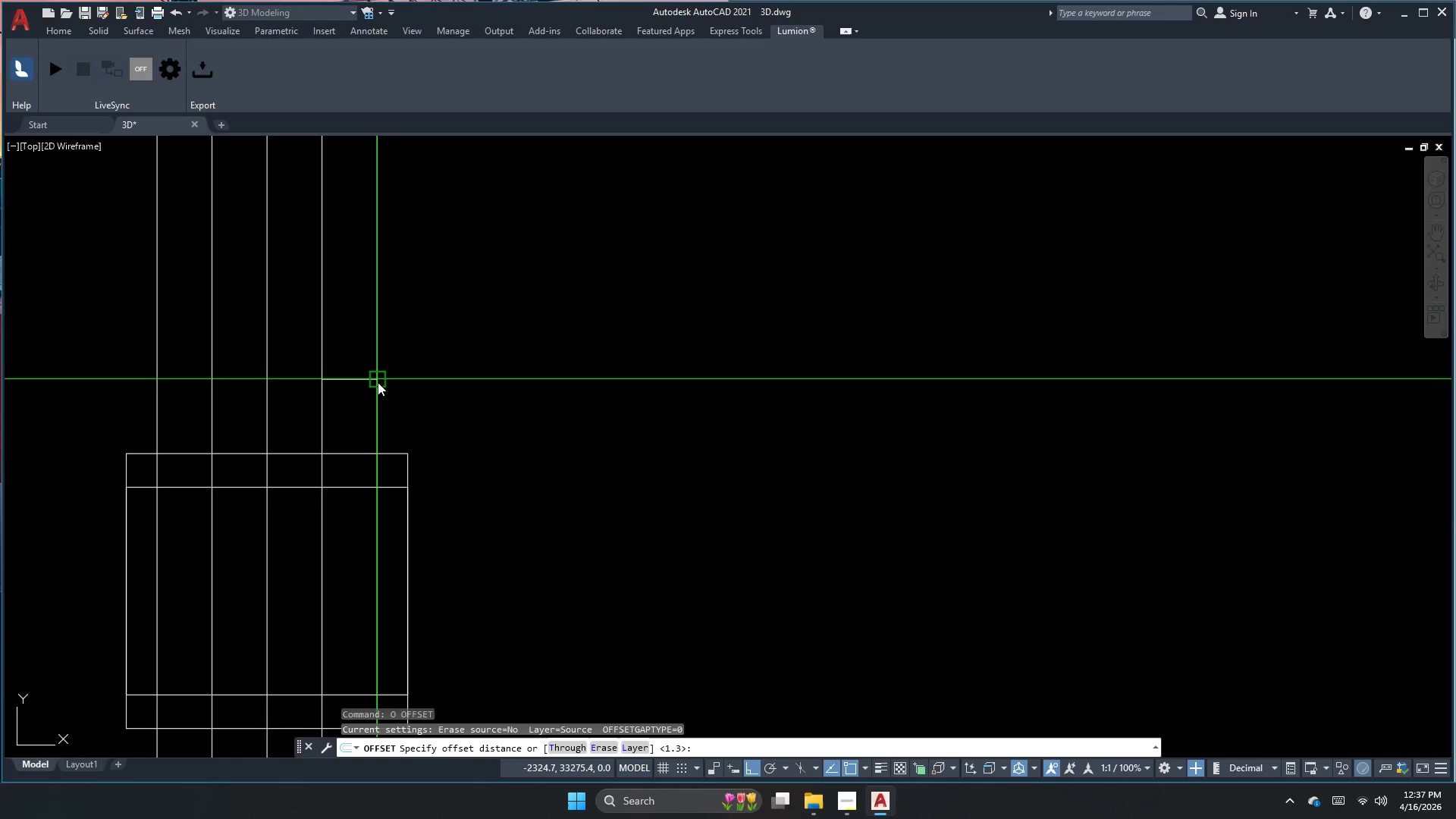 
left_click([378, 381])
 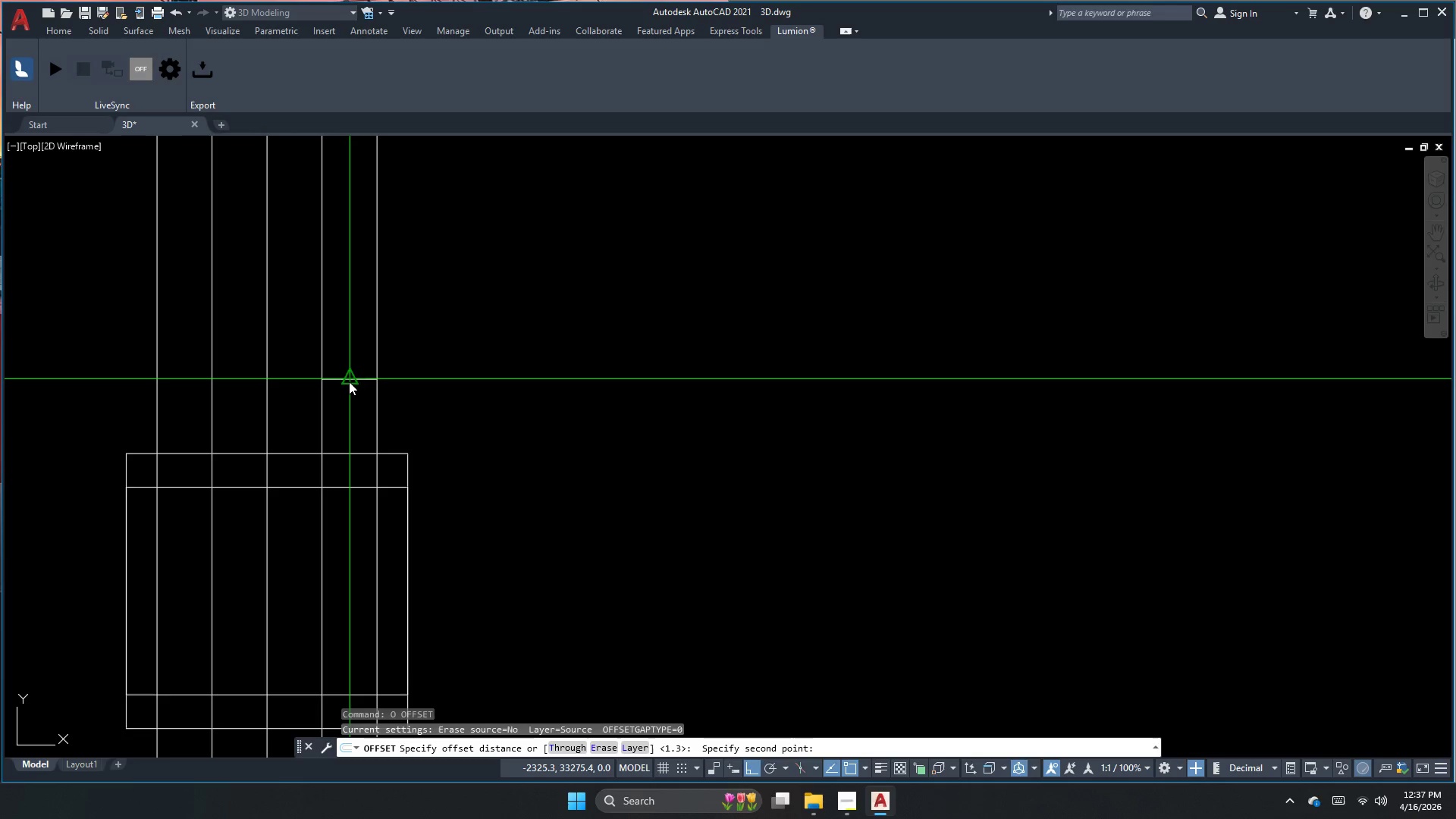 
left_click([349, 381])
 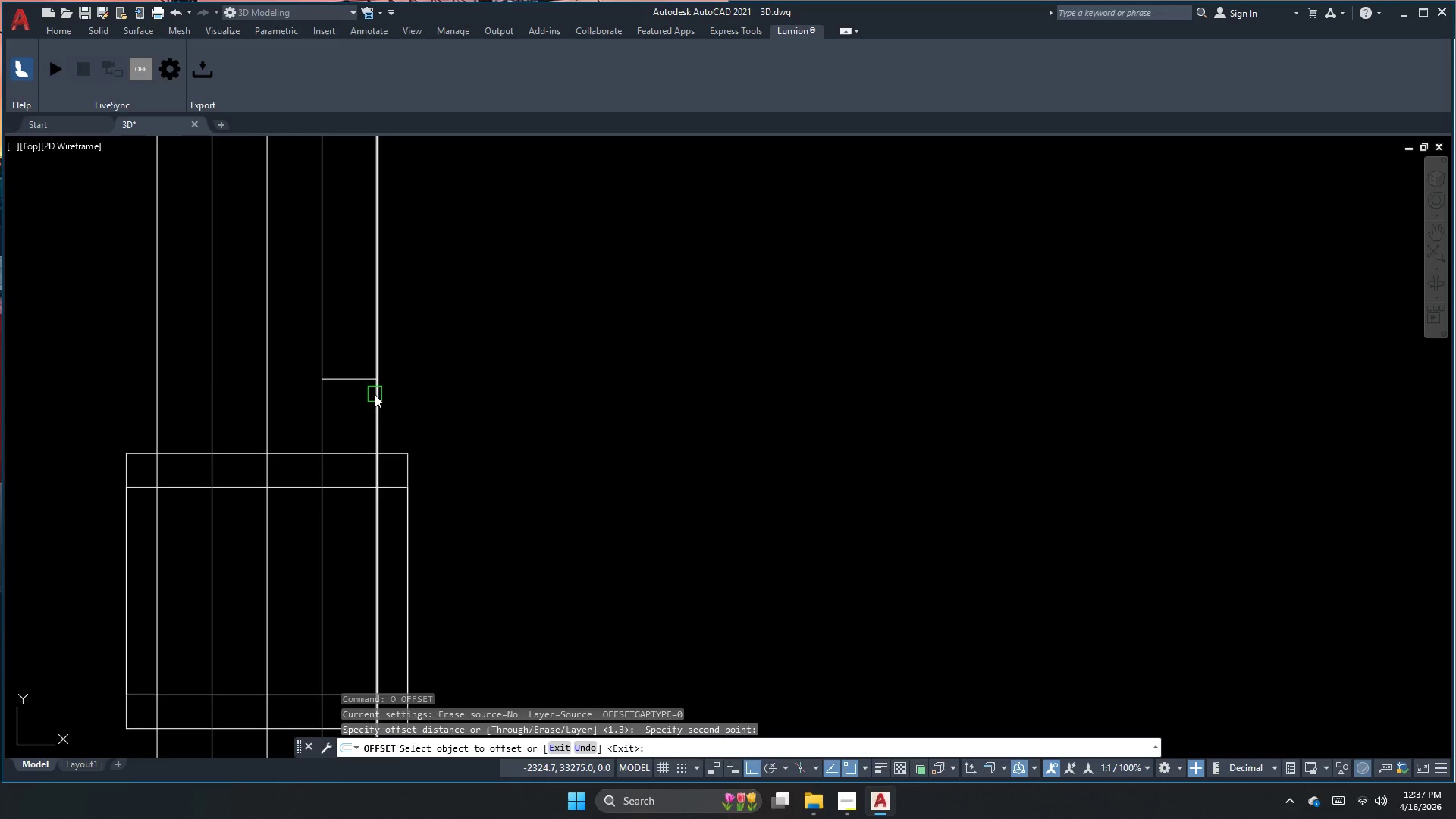 
left_click_drag(start_coordinate=[370, 394], to_coordinate=[364, 394])
 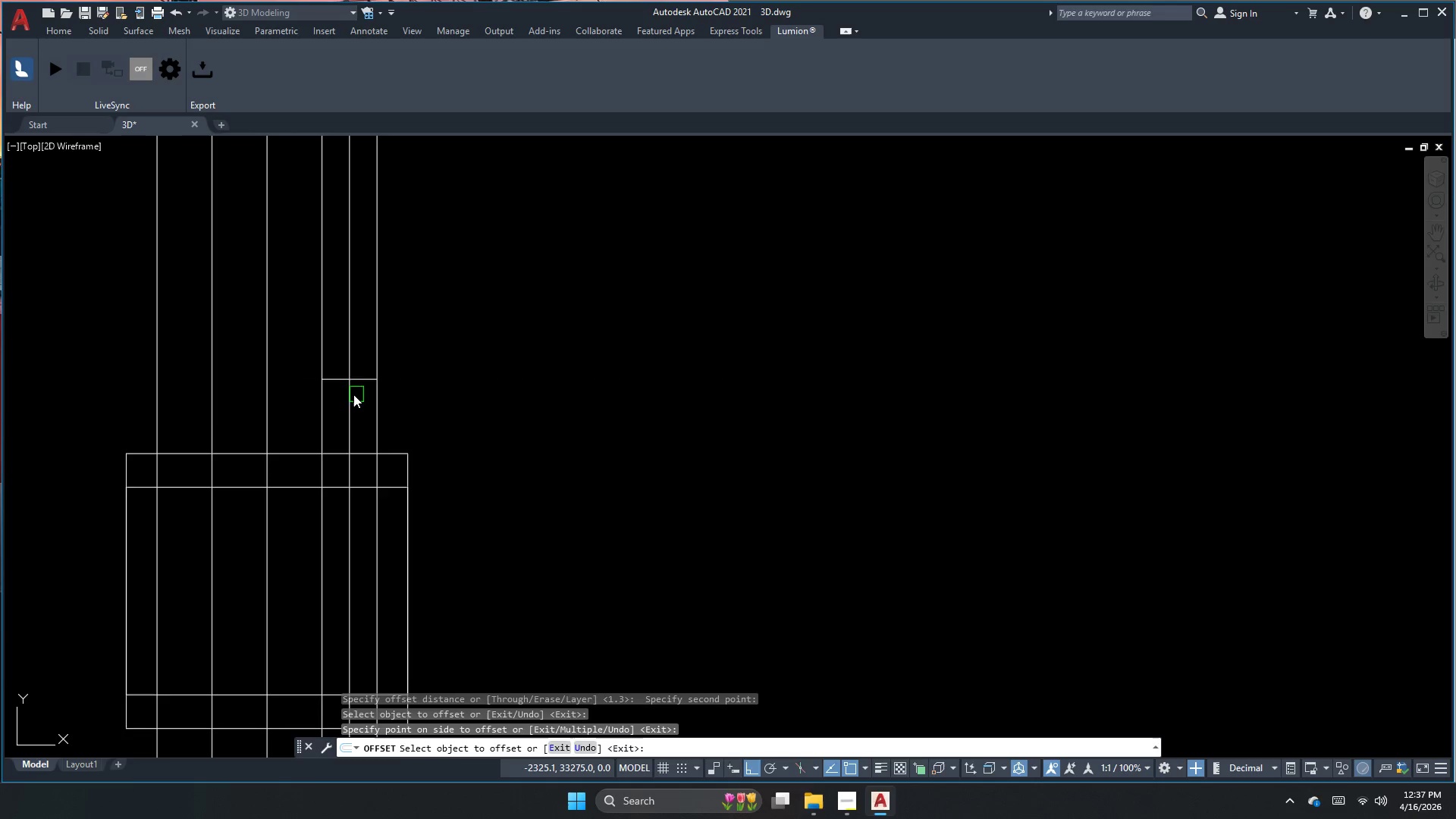 
triple_click([353, 395])
 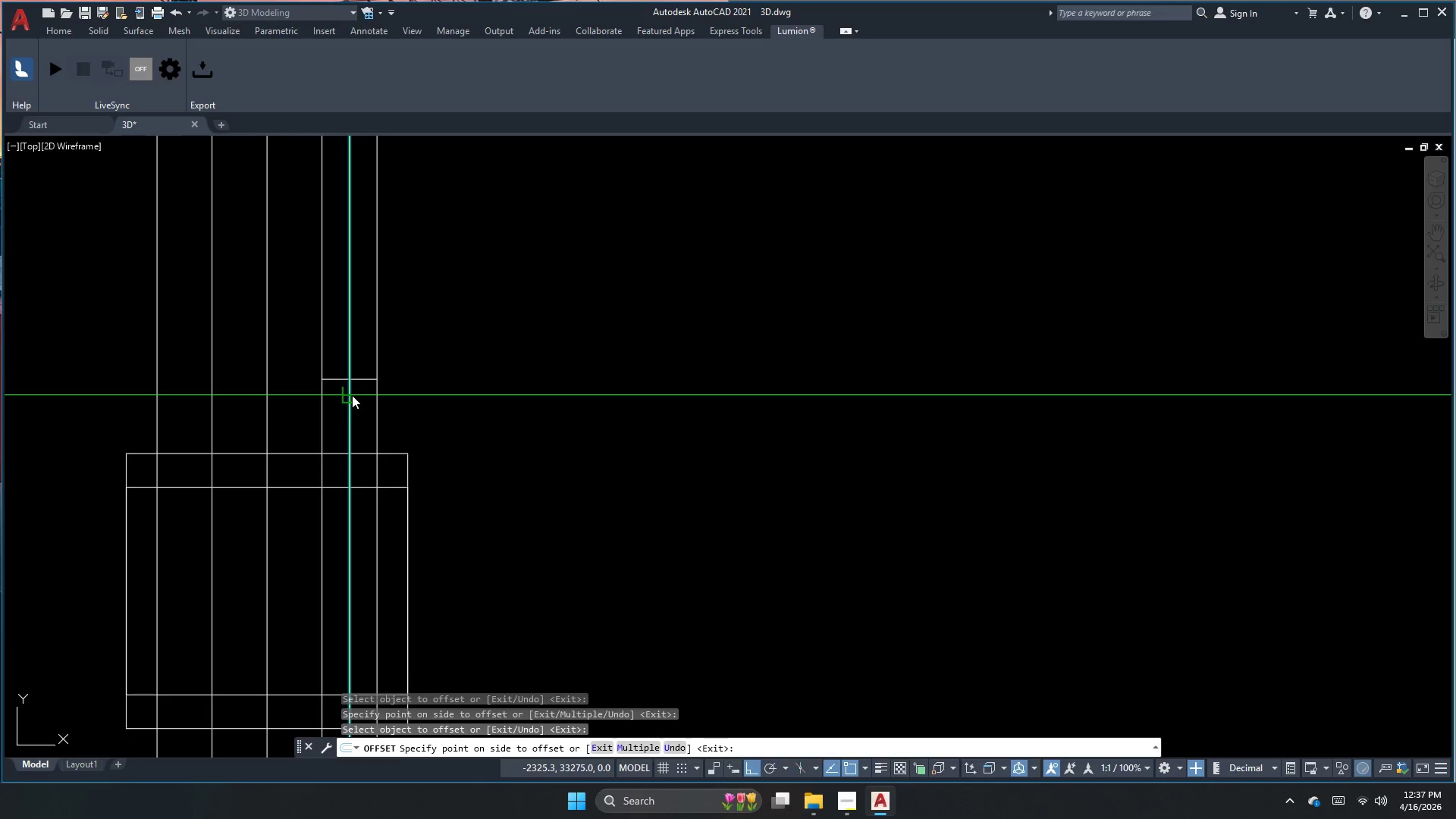 
key(Escape)
 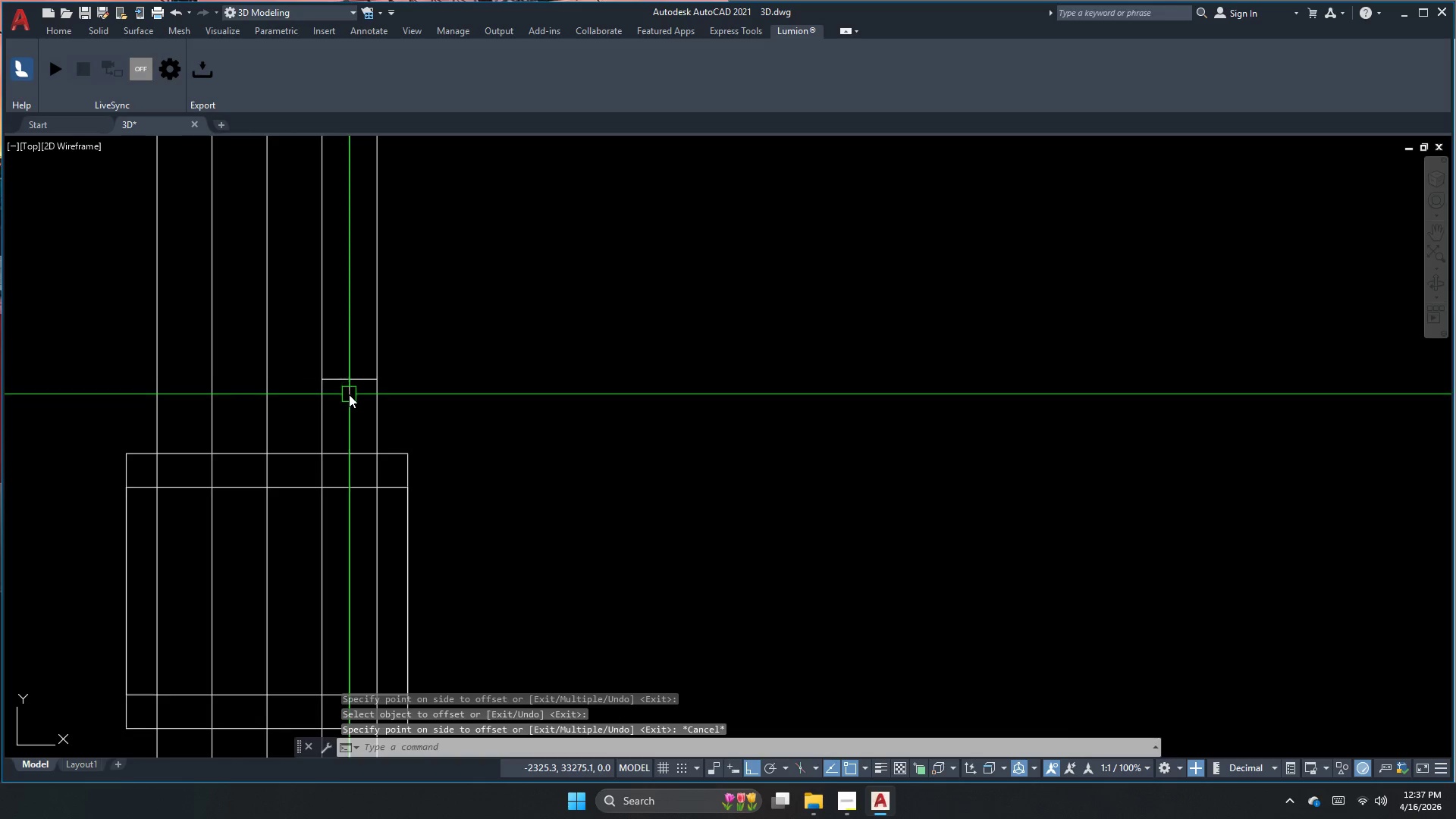 
key(Space)
 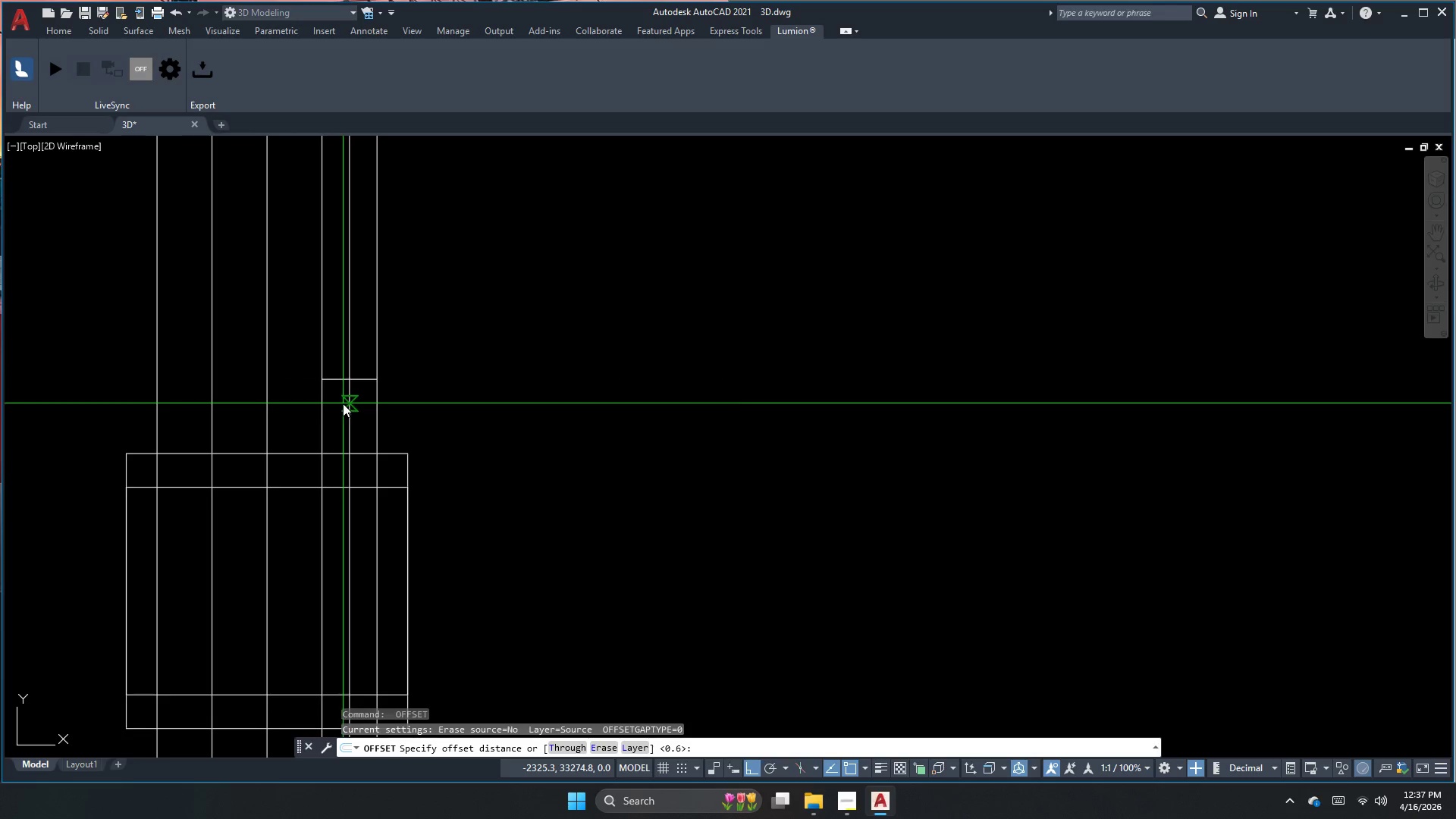 
key(Escape)
 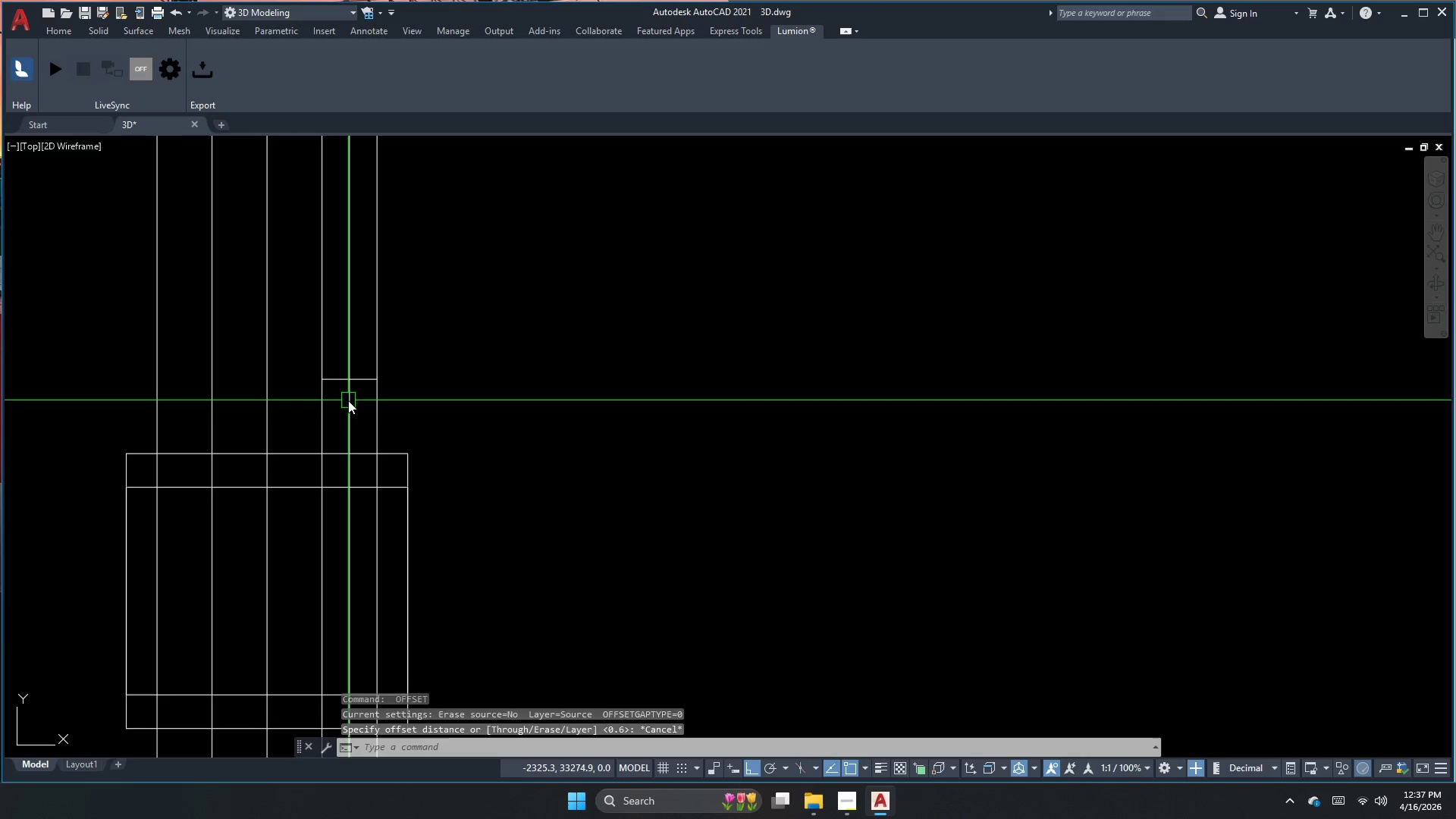 
left_click([348, 400])
 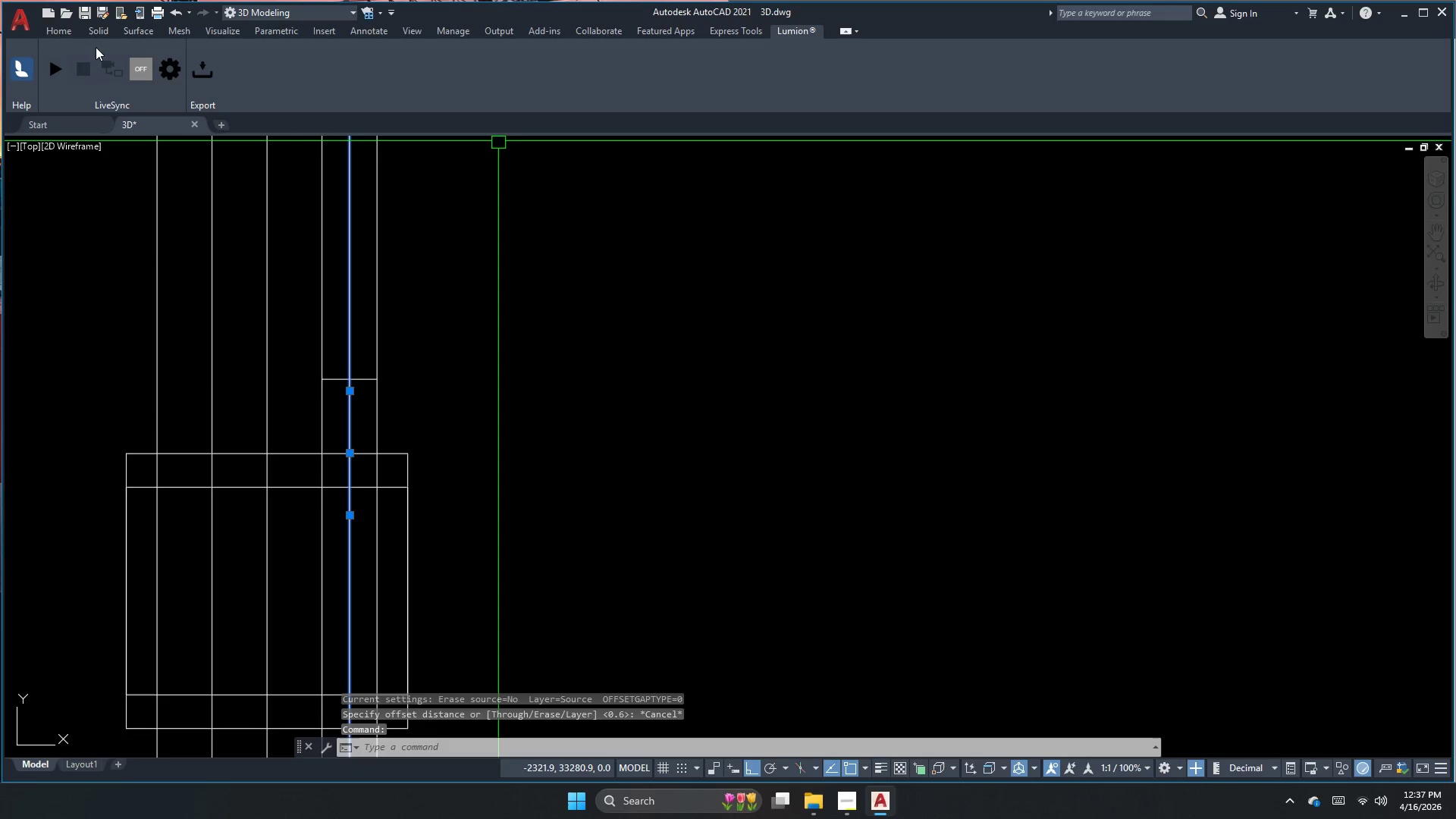 
left_click([52, 30])
 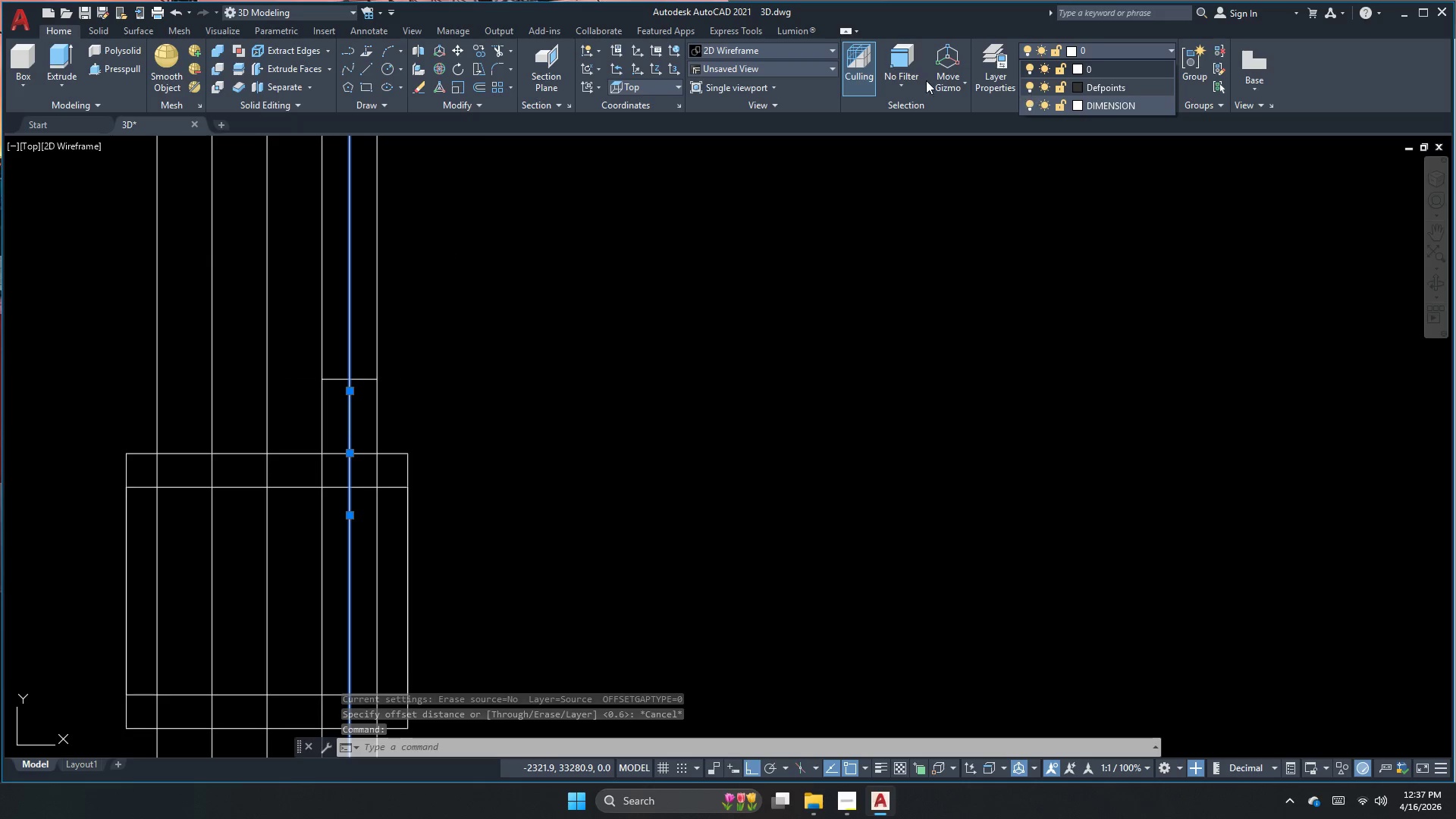 
key(Escape)
 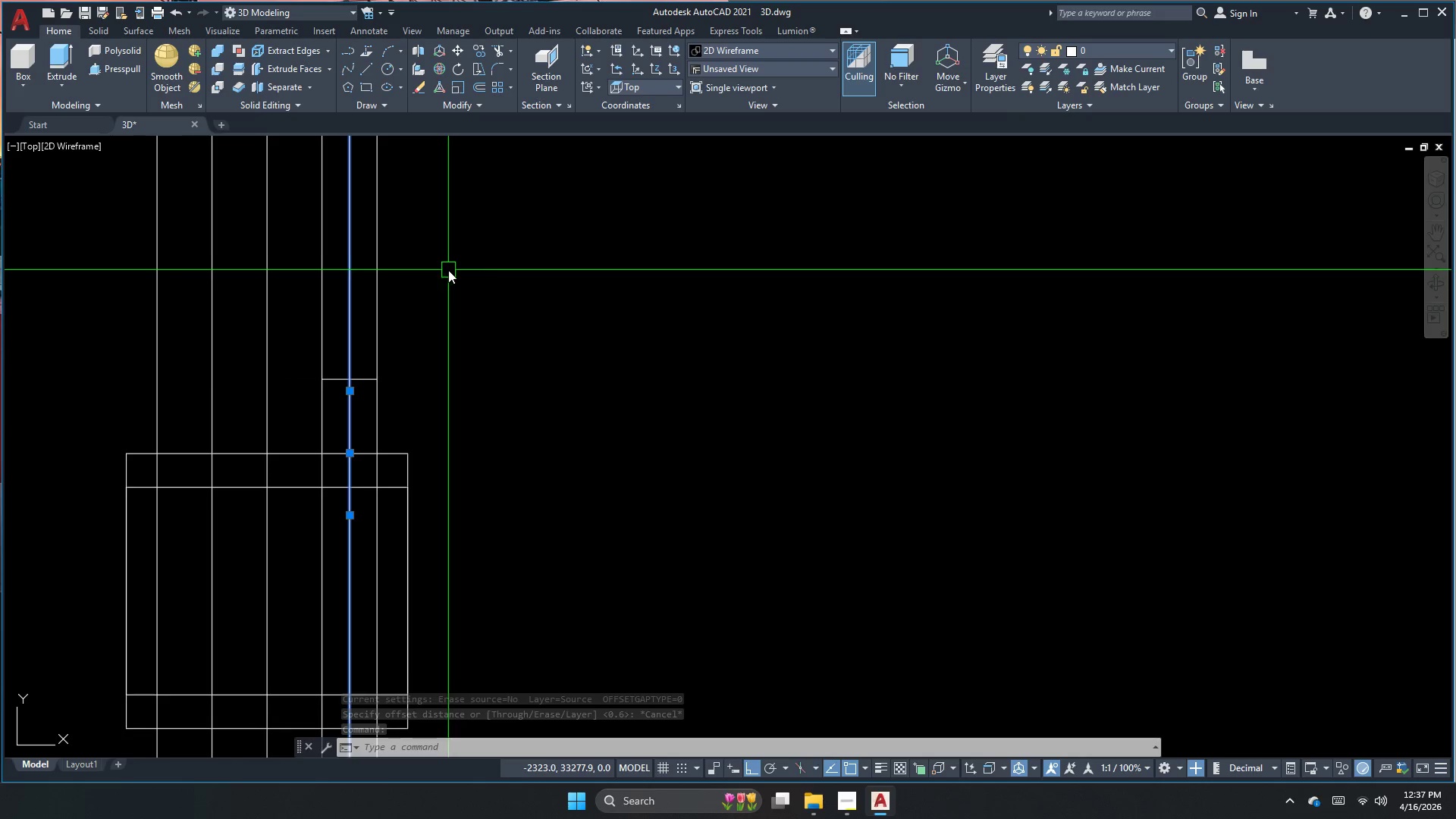 
key(Escape)
 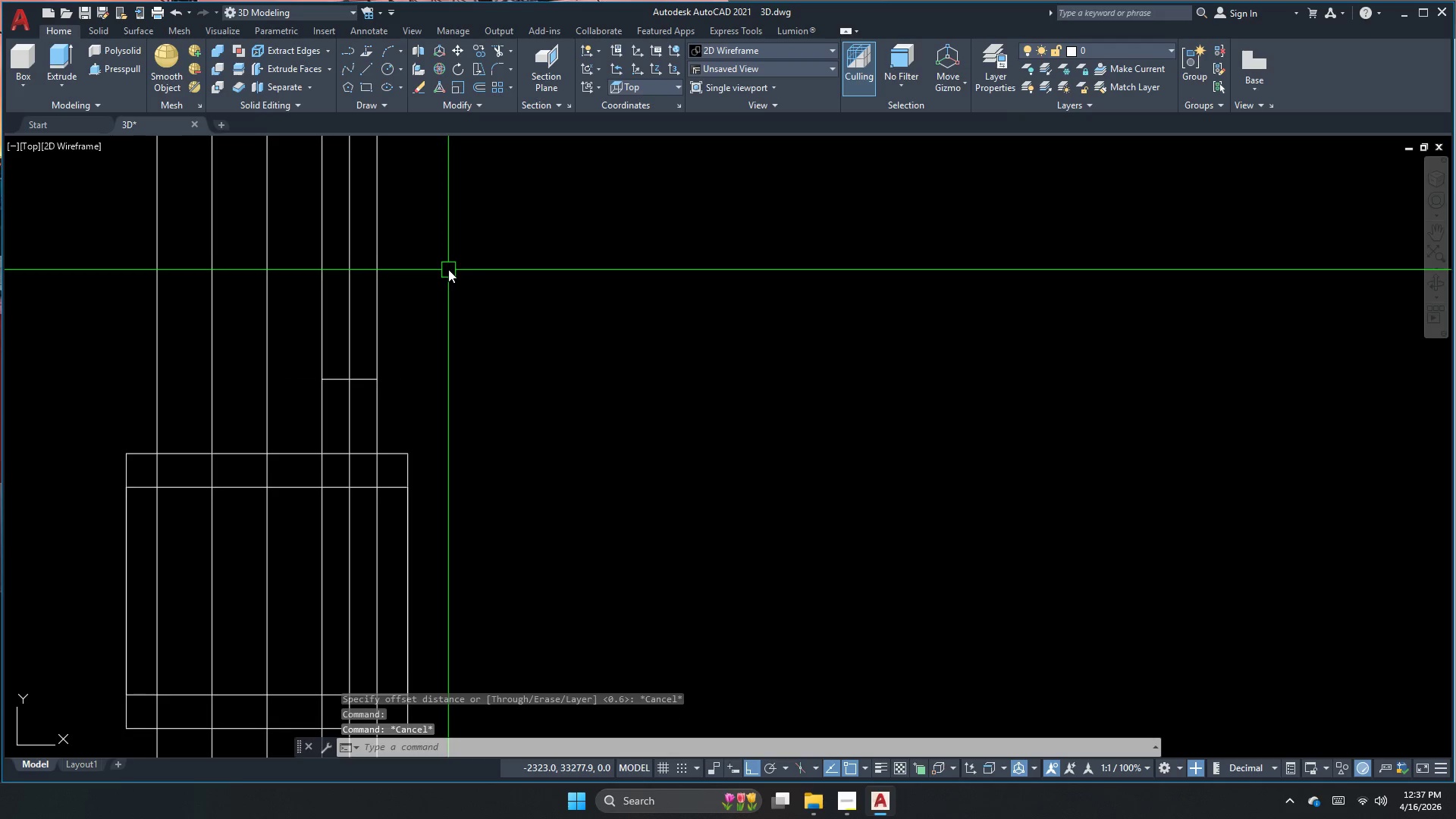 
key(Escape)
 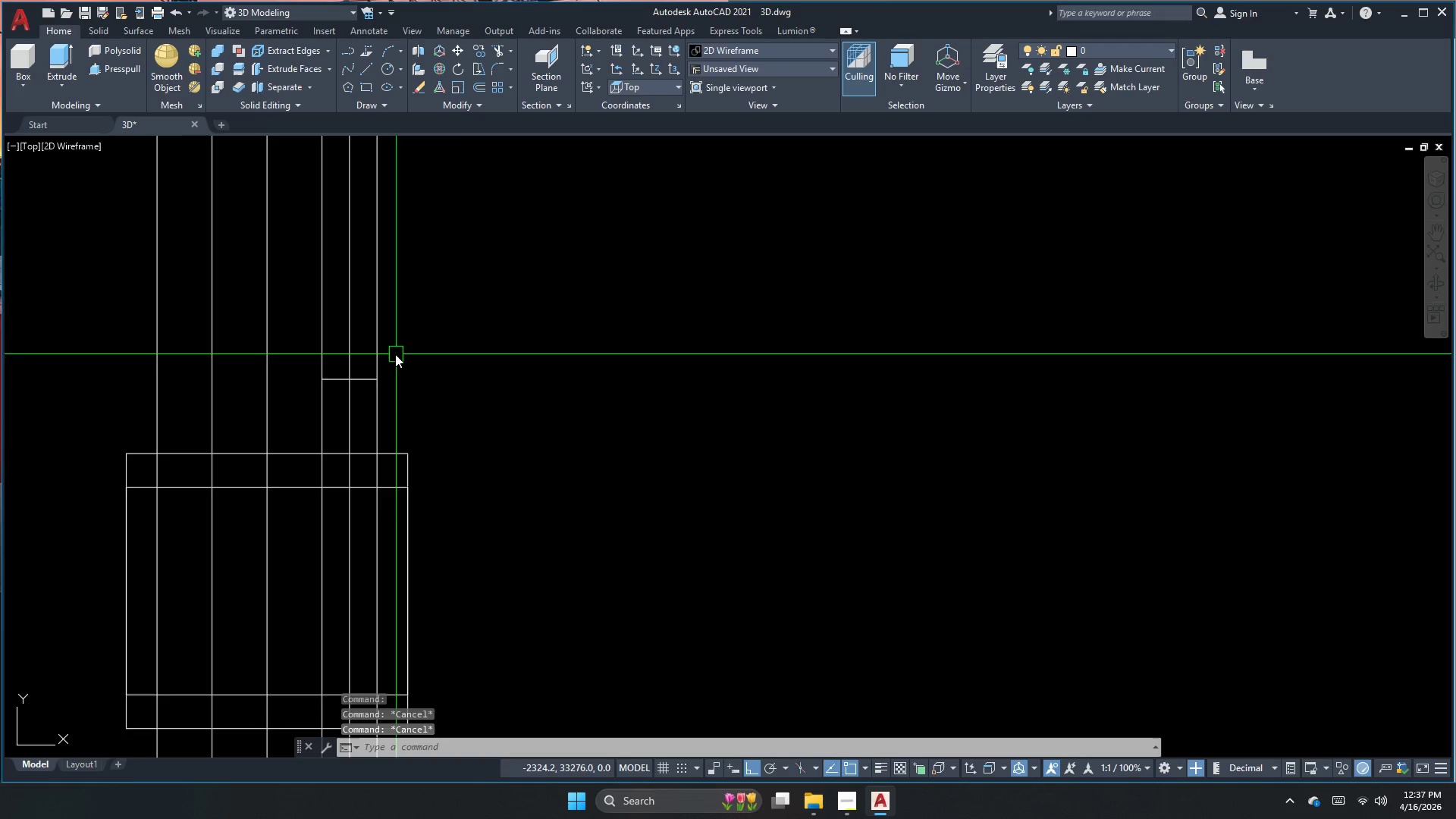 
key(Escape)
 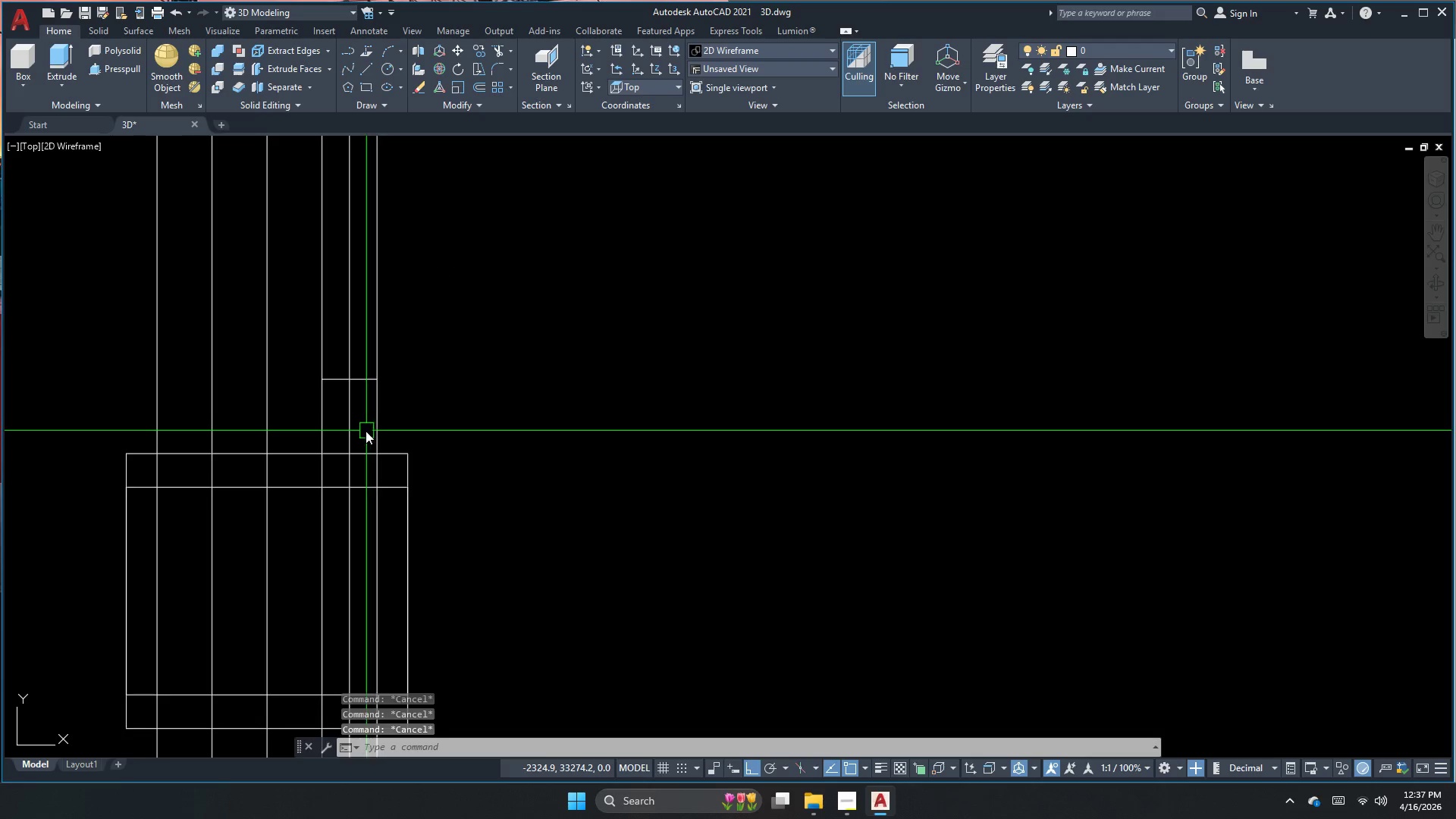 
left_click([343, 441])
 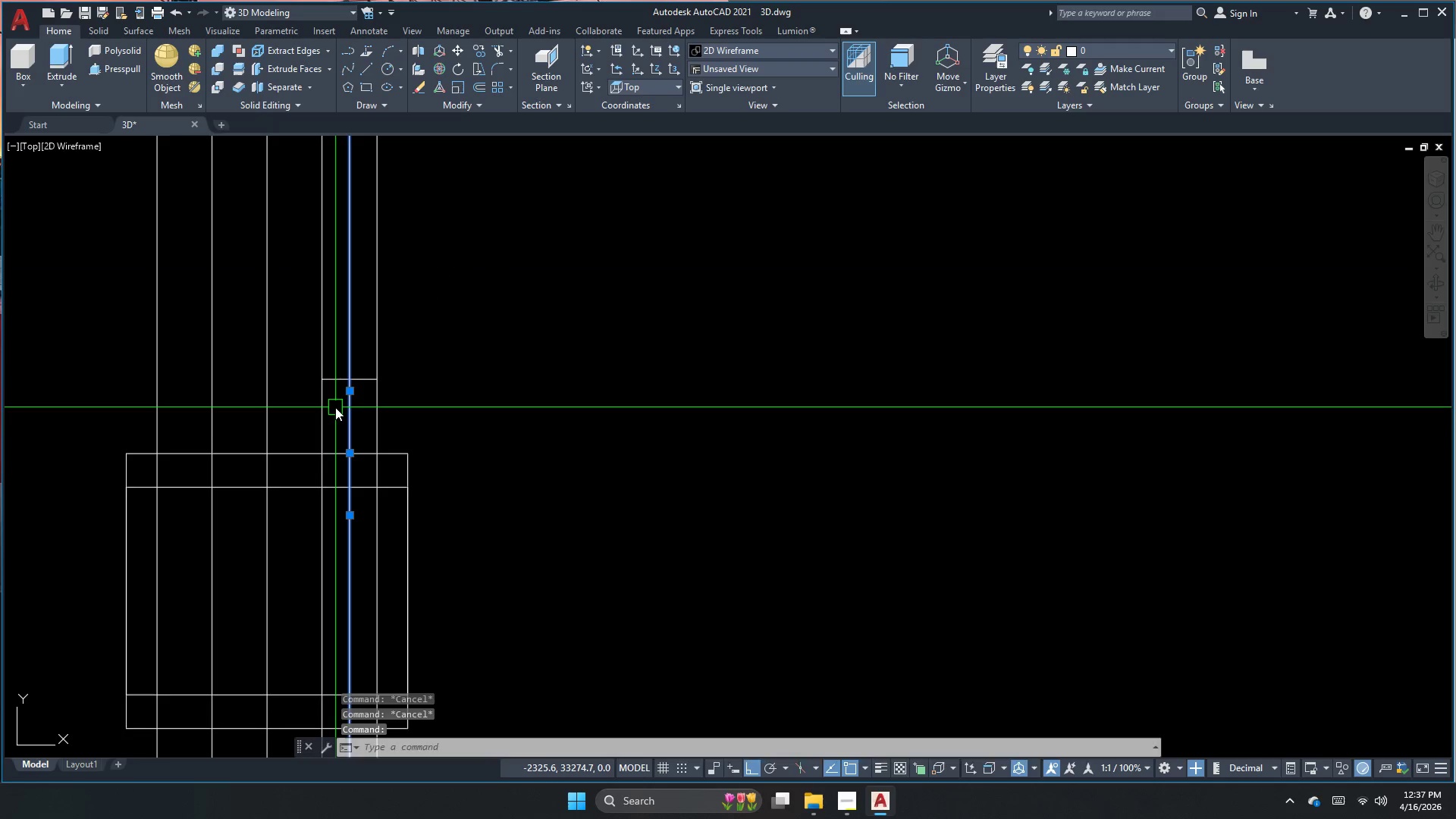 
type(co )
 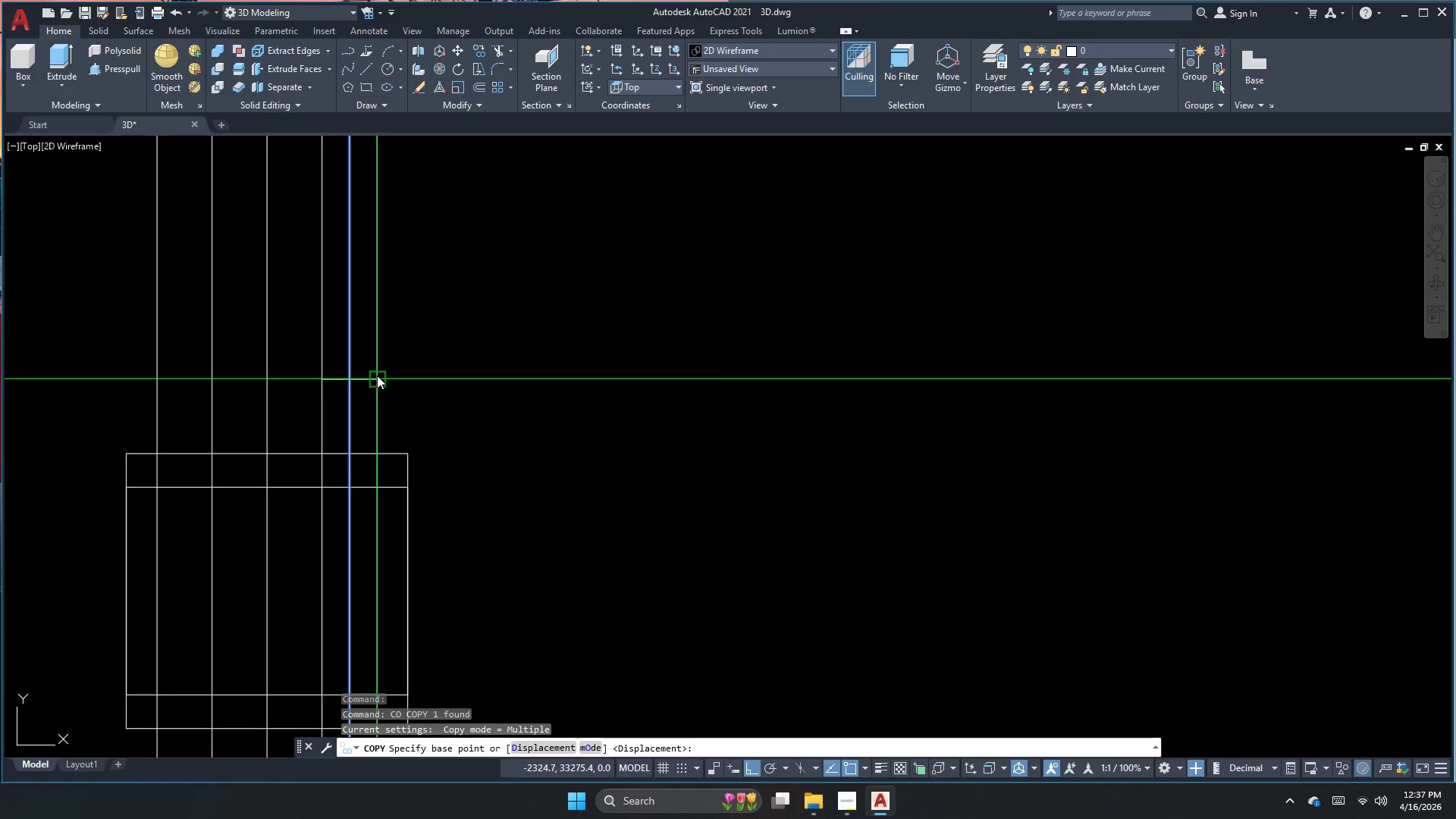 
left_click([377, 375])
 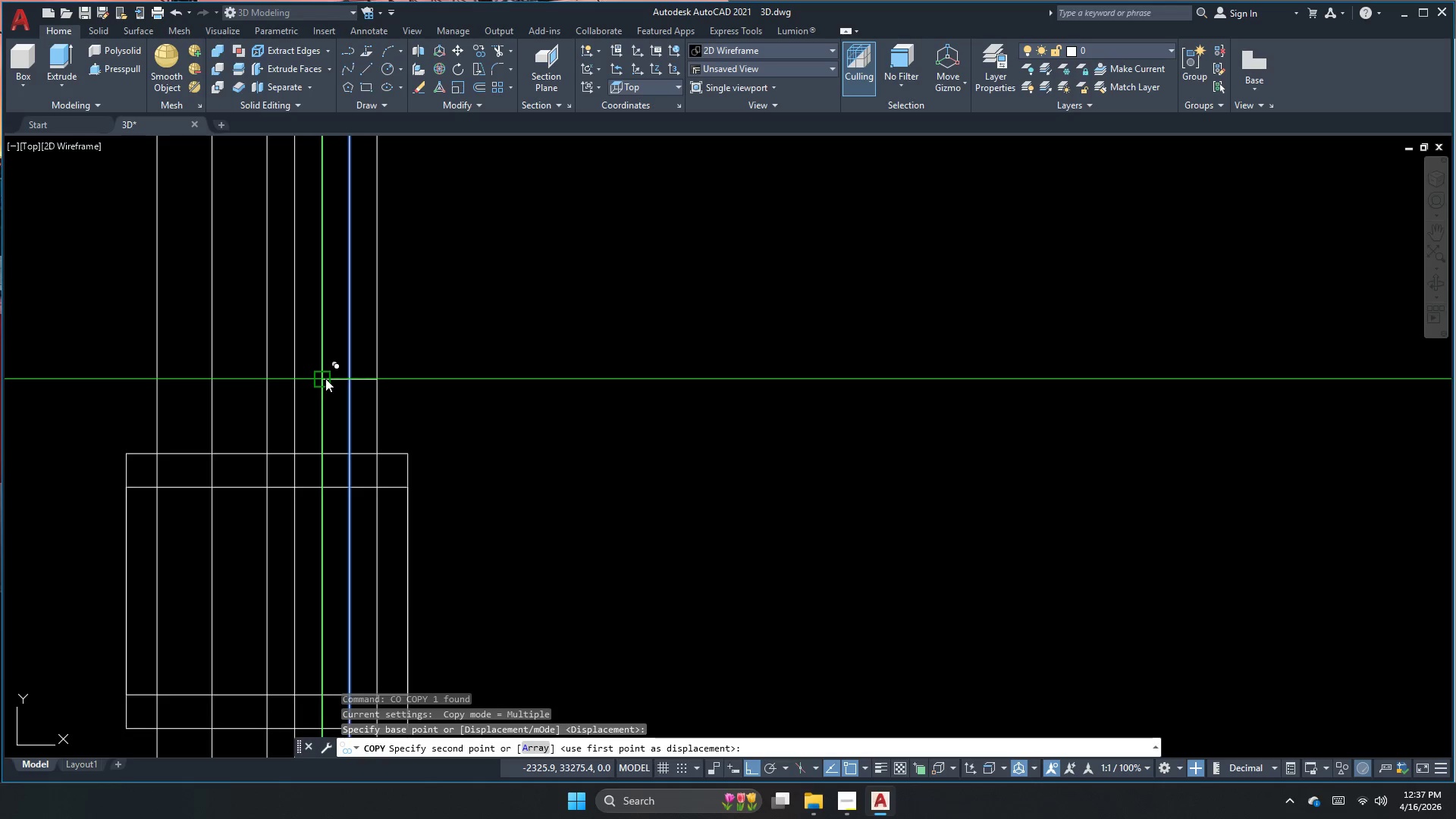 
left_click([326, 378])
 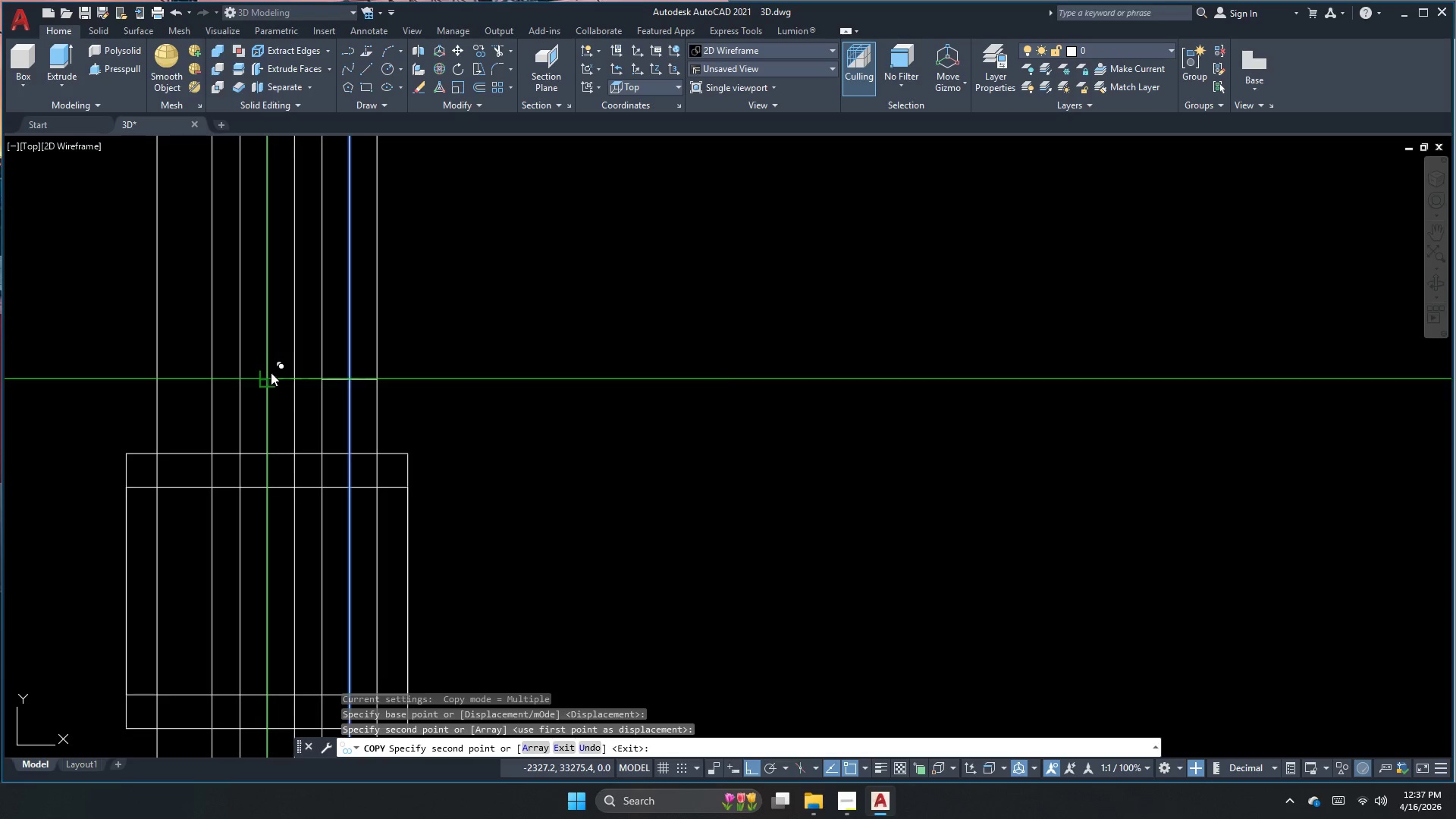 
left_click([271, 371])
 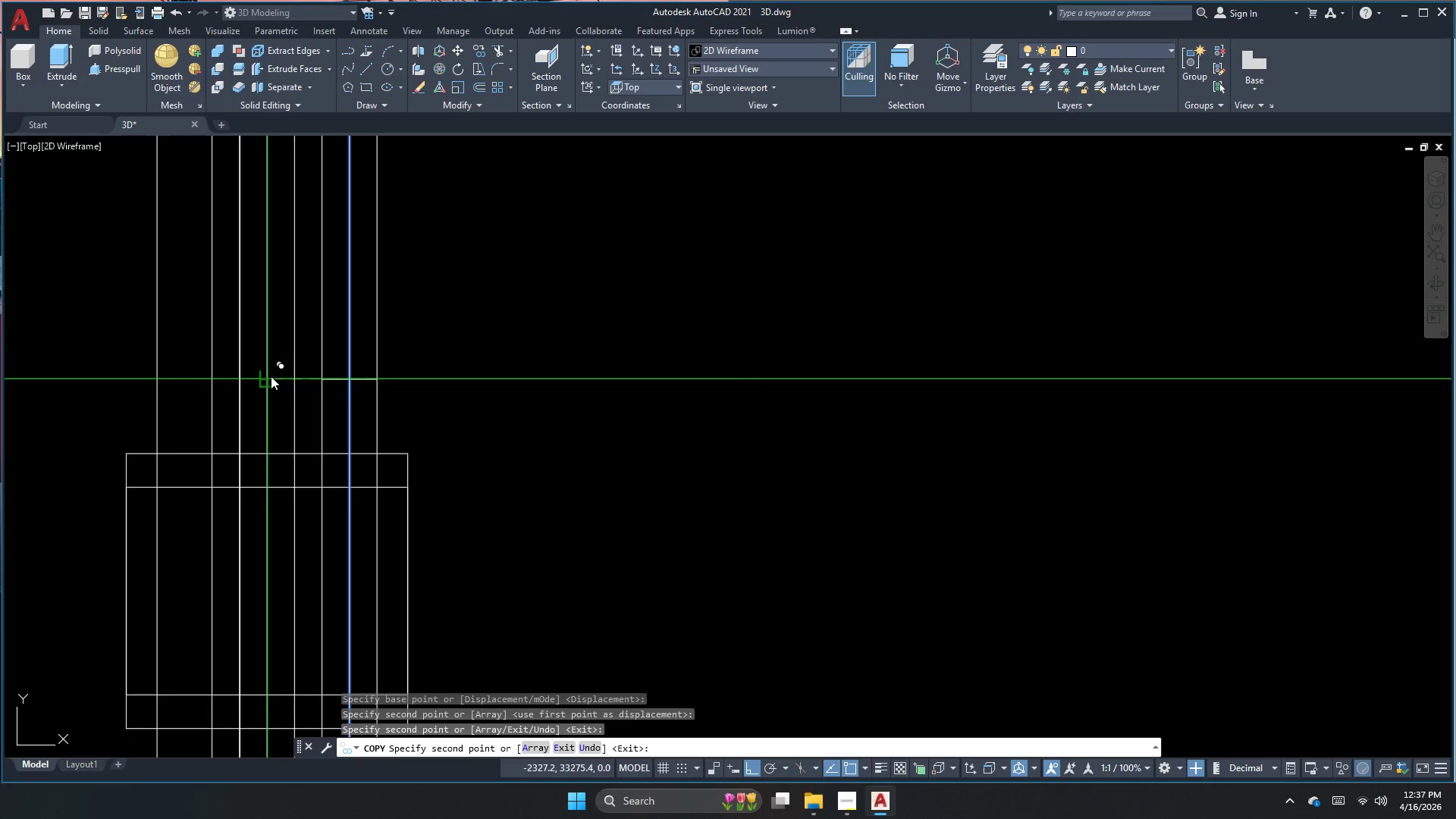 
key(Escape)
 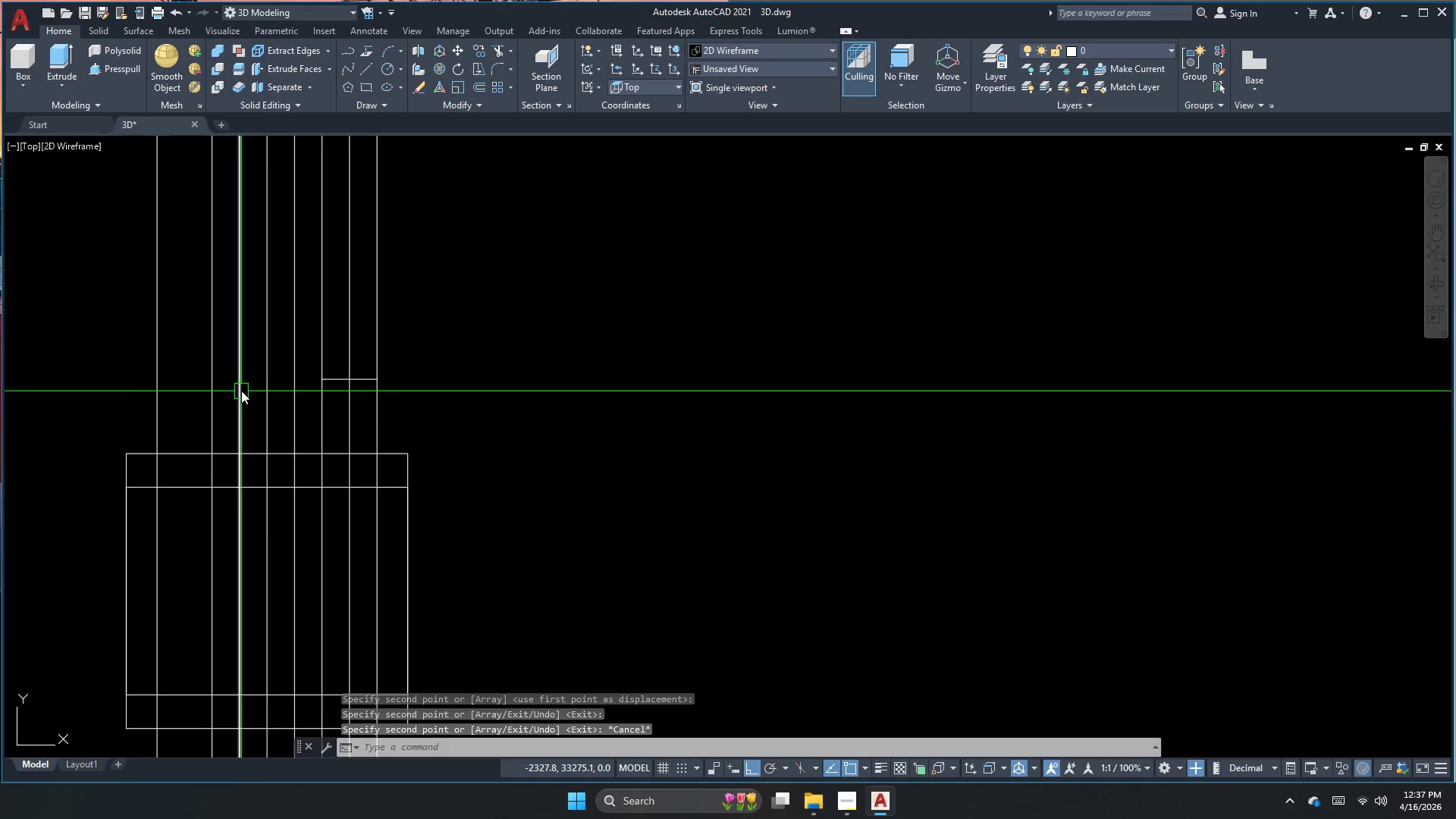 
left_click([240, 390])
 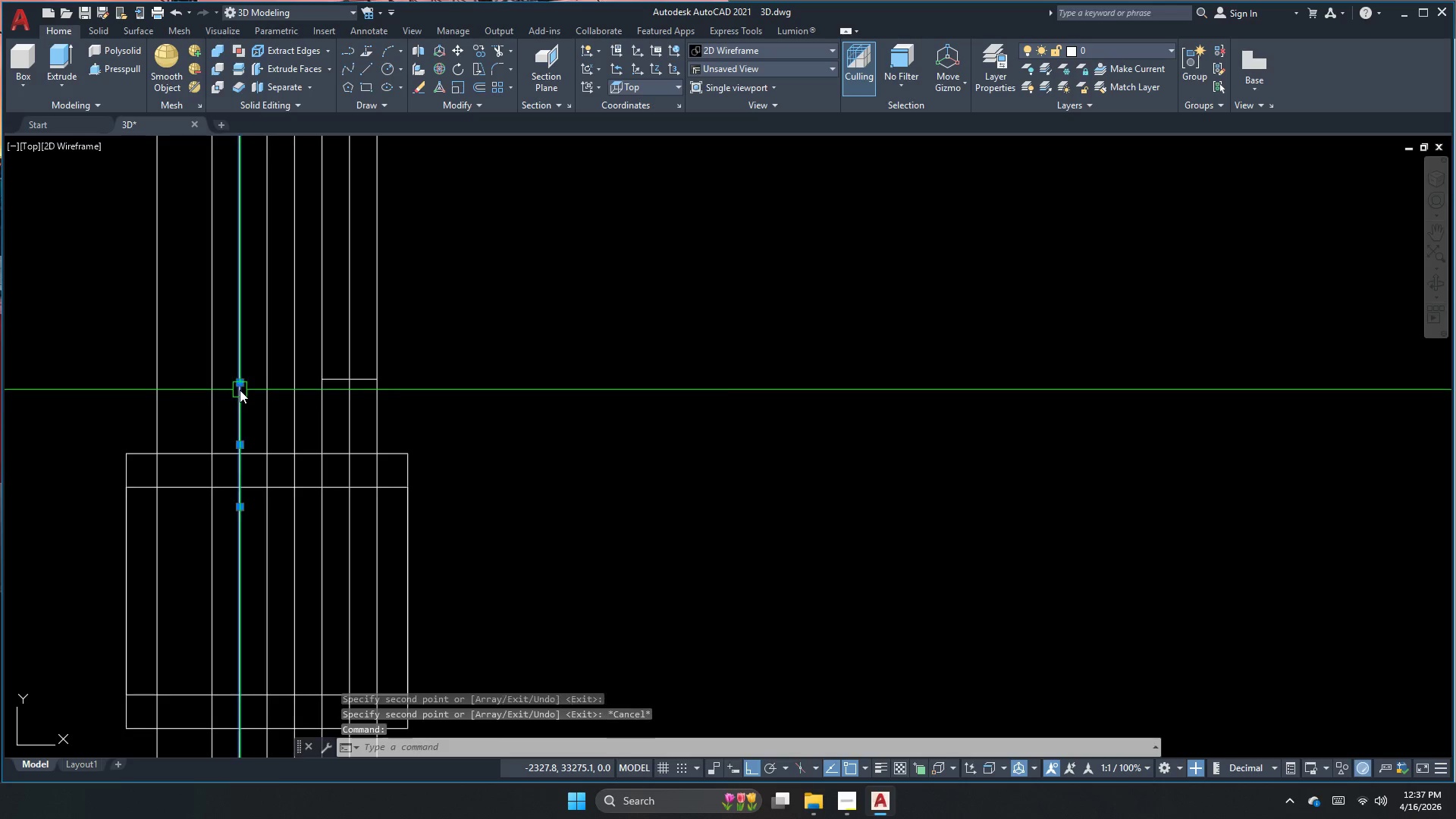 
key(E)
 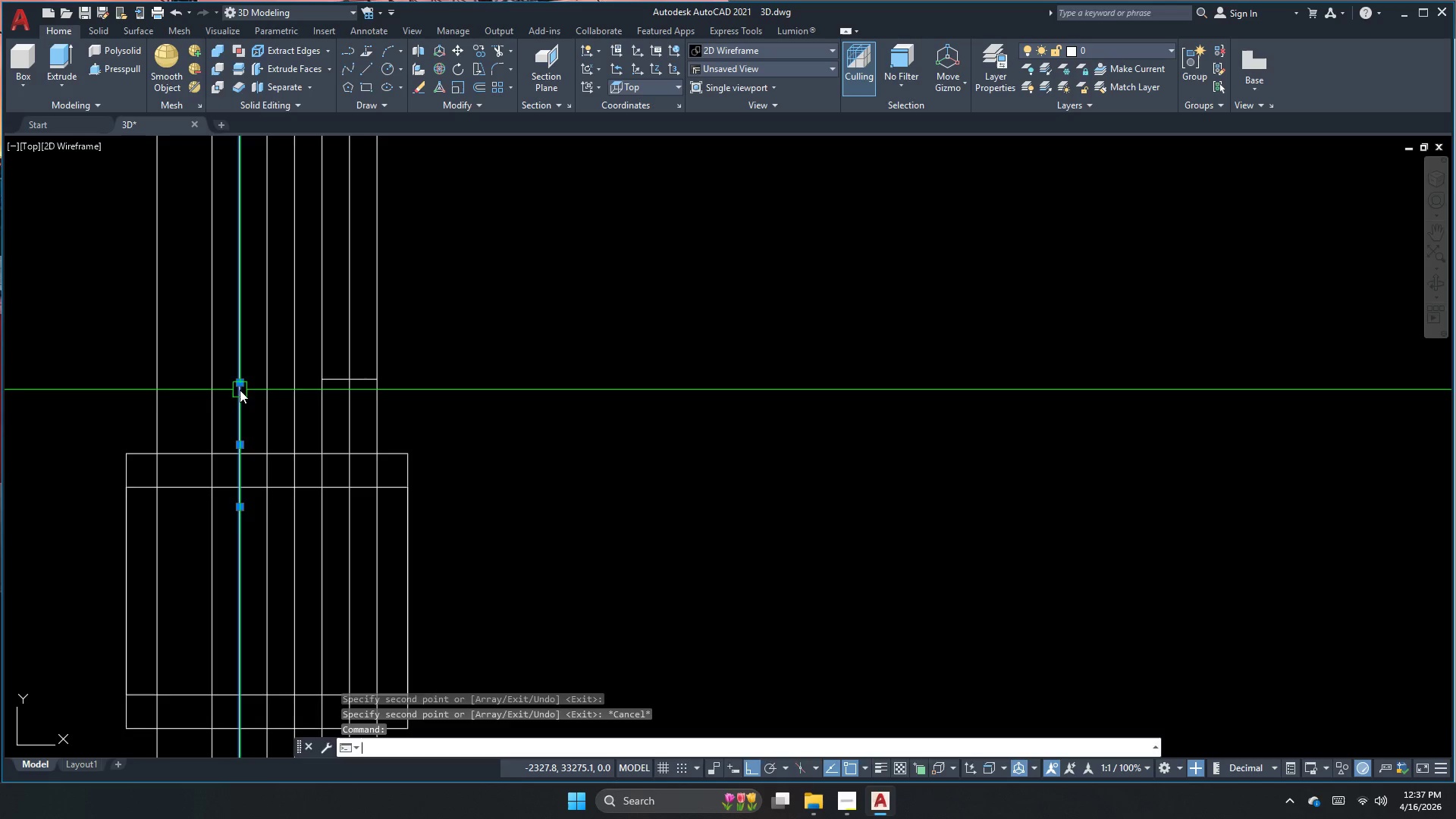 
key(Space)
 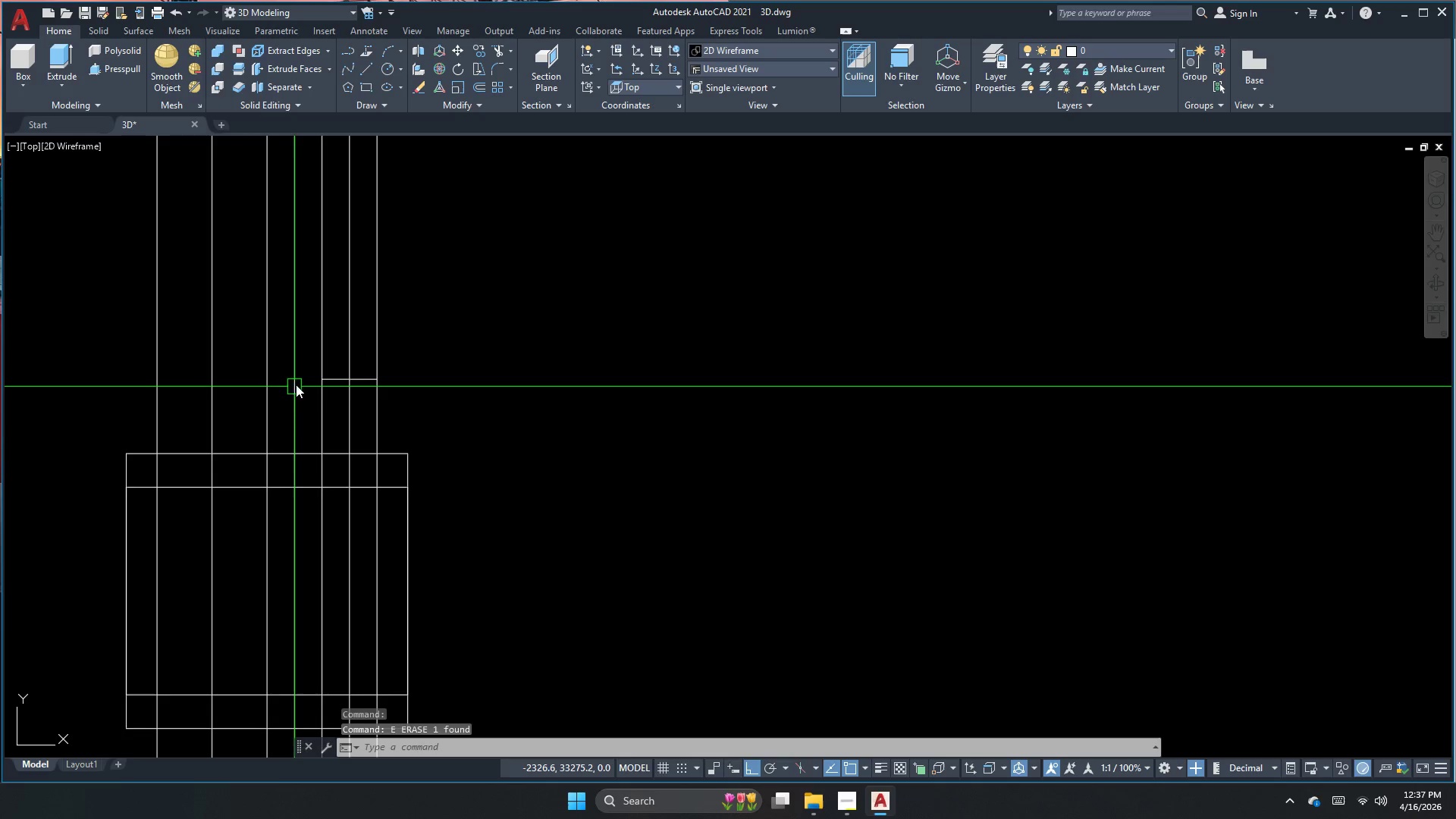 
key(Escape)
 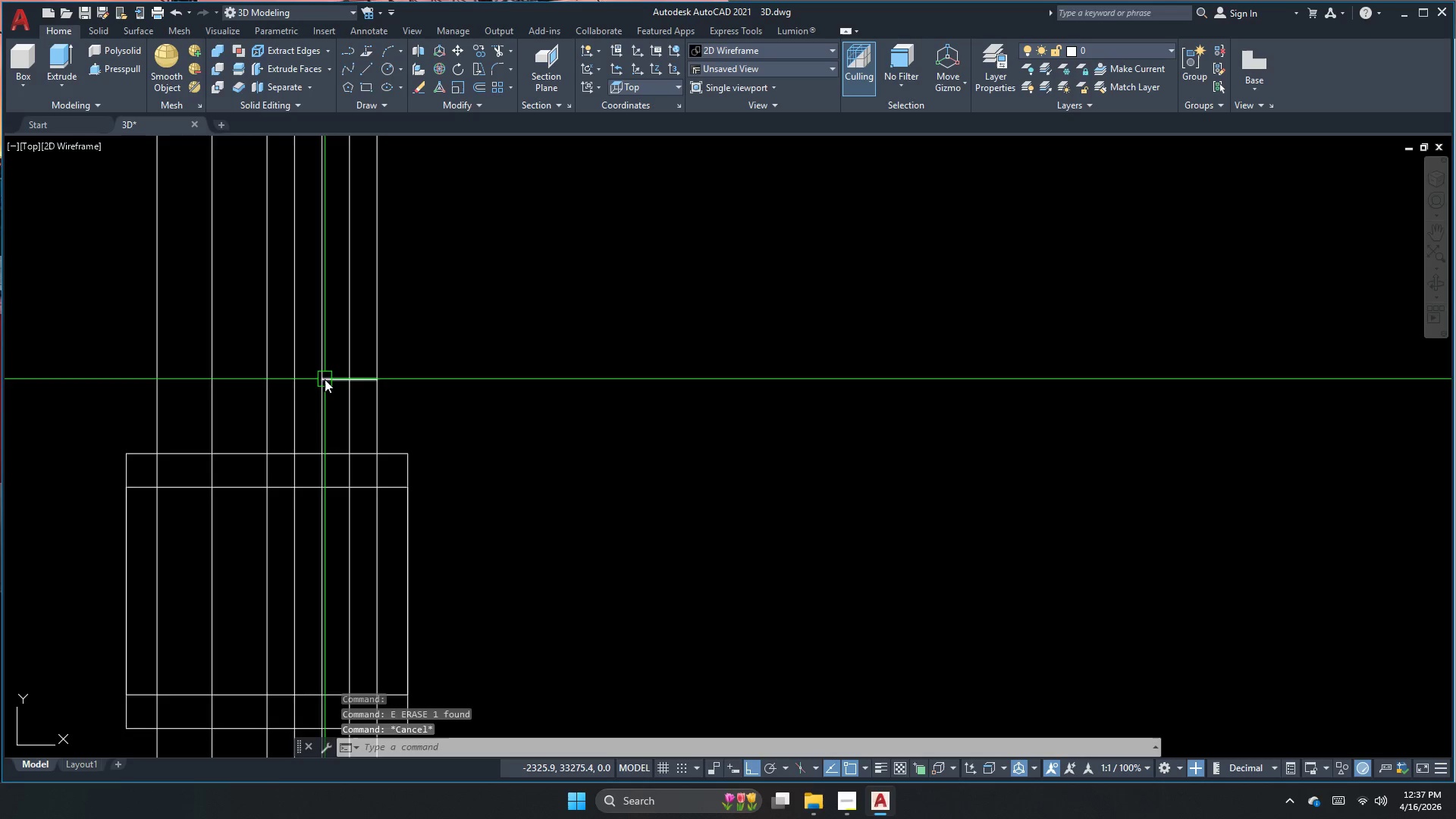 
left_click([296, 389])
 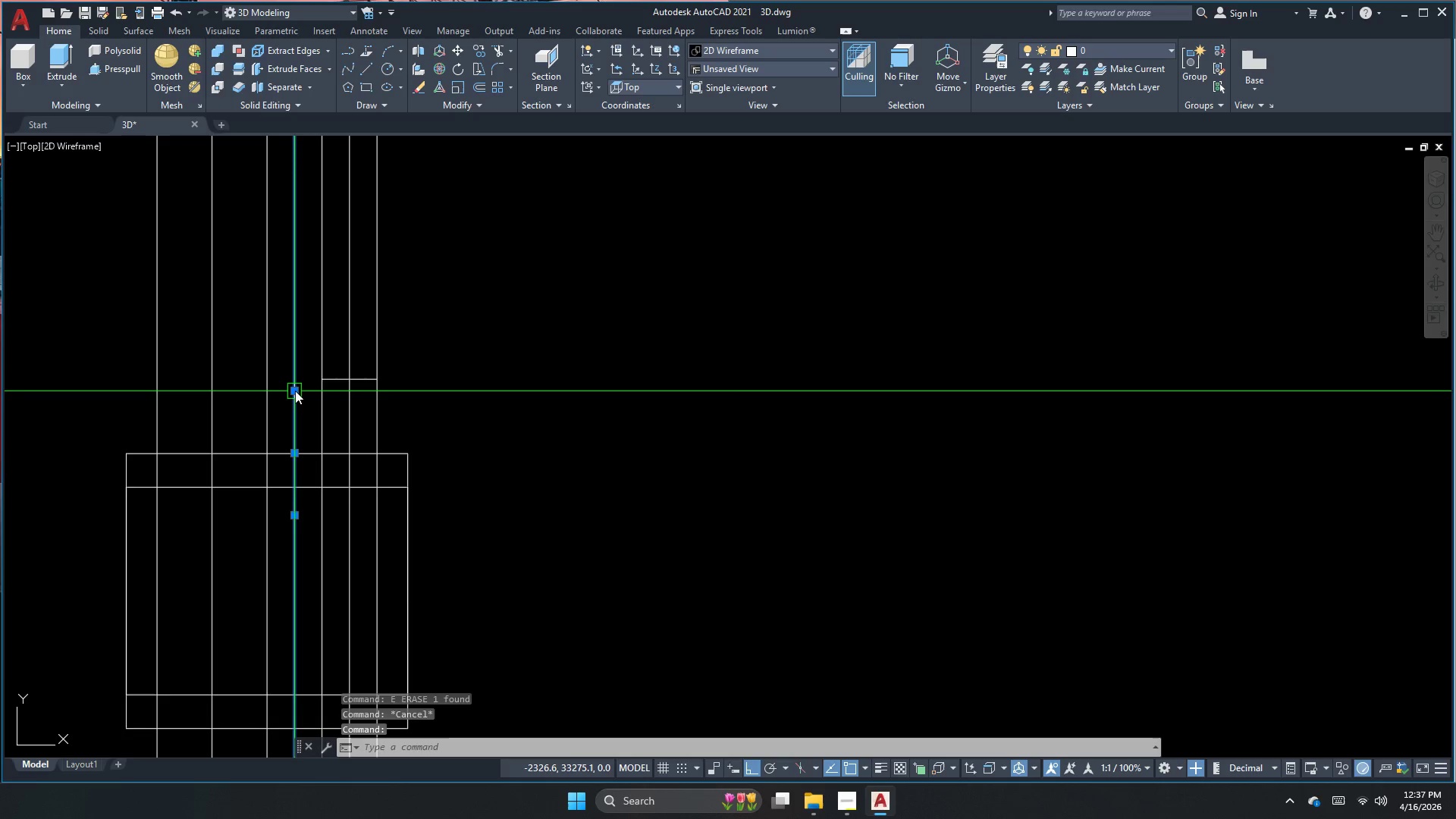 
type(co )
 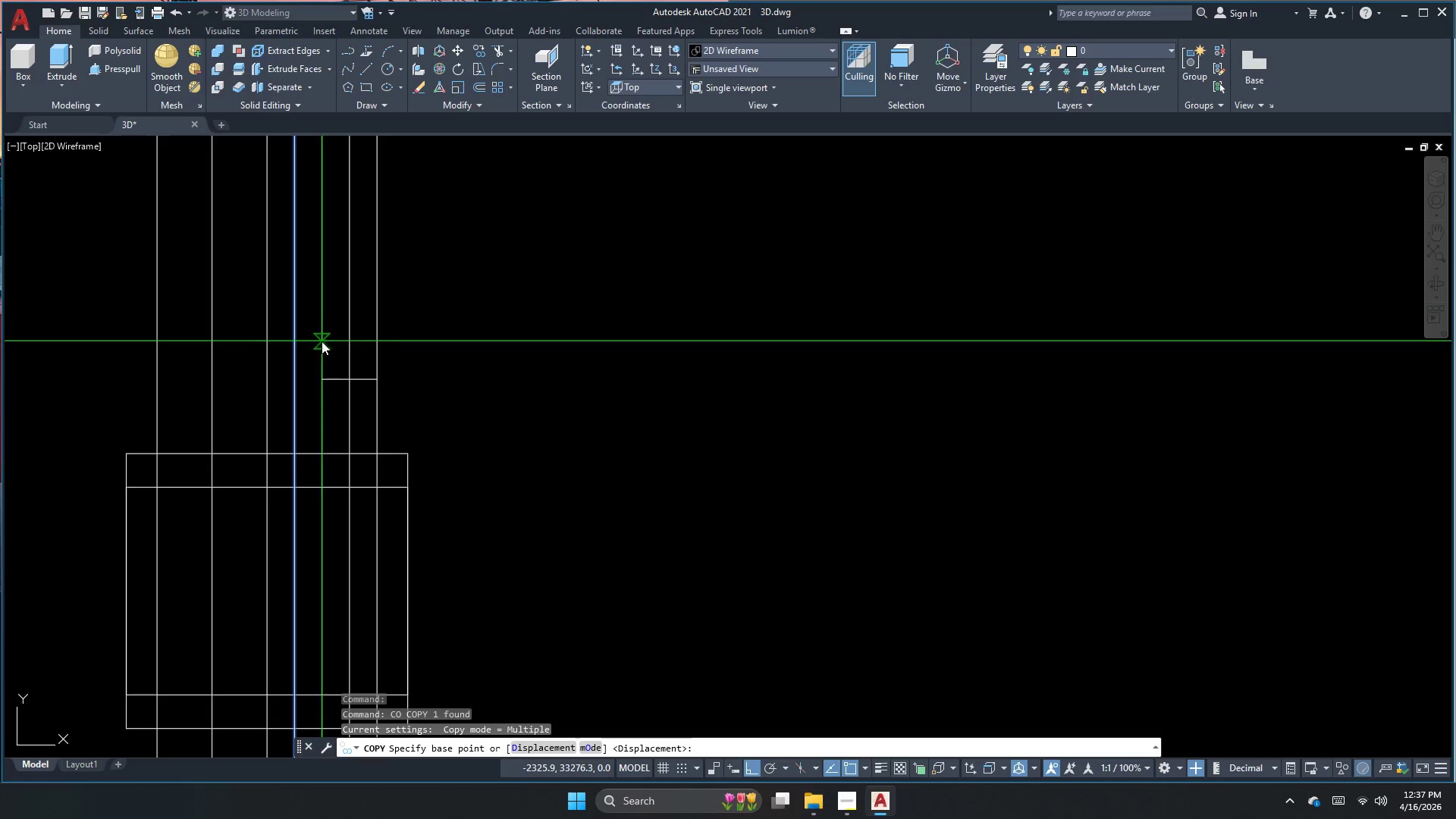 
left_click([322, 341])
 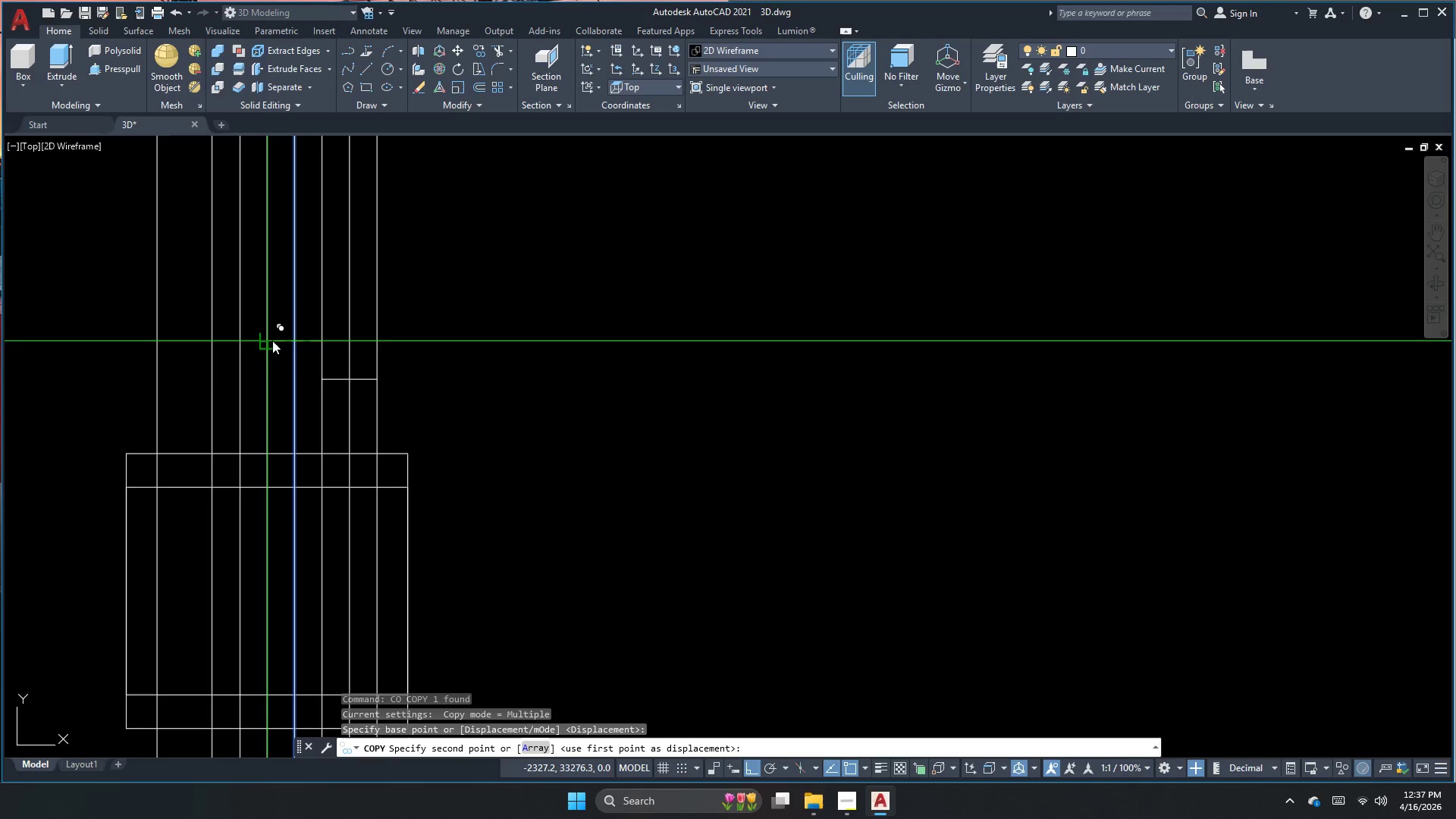 
left_click([273, 340])
 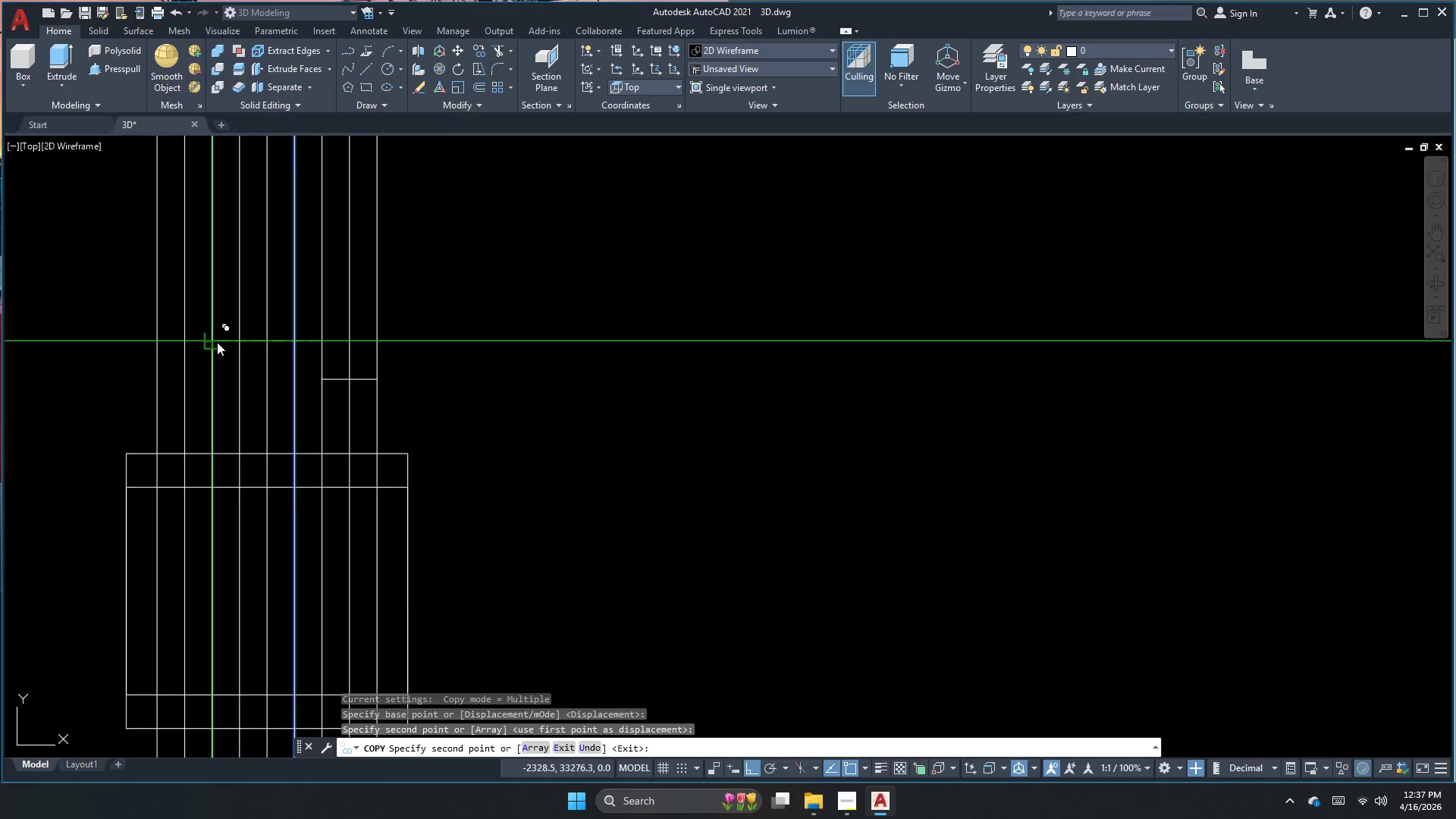 
left_click([217, 342])
 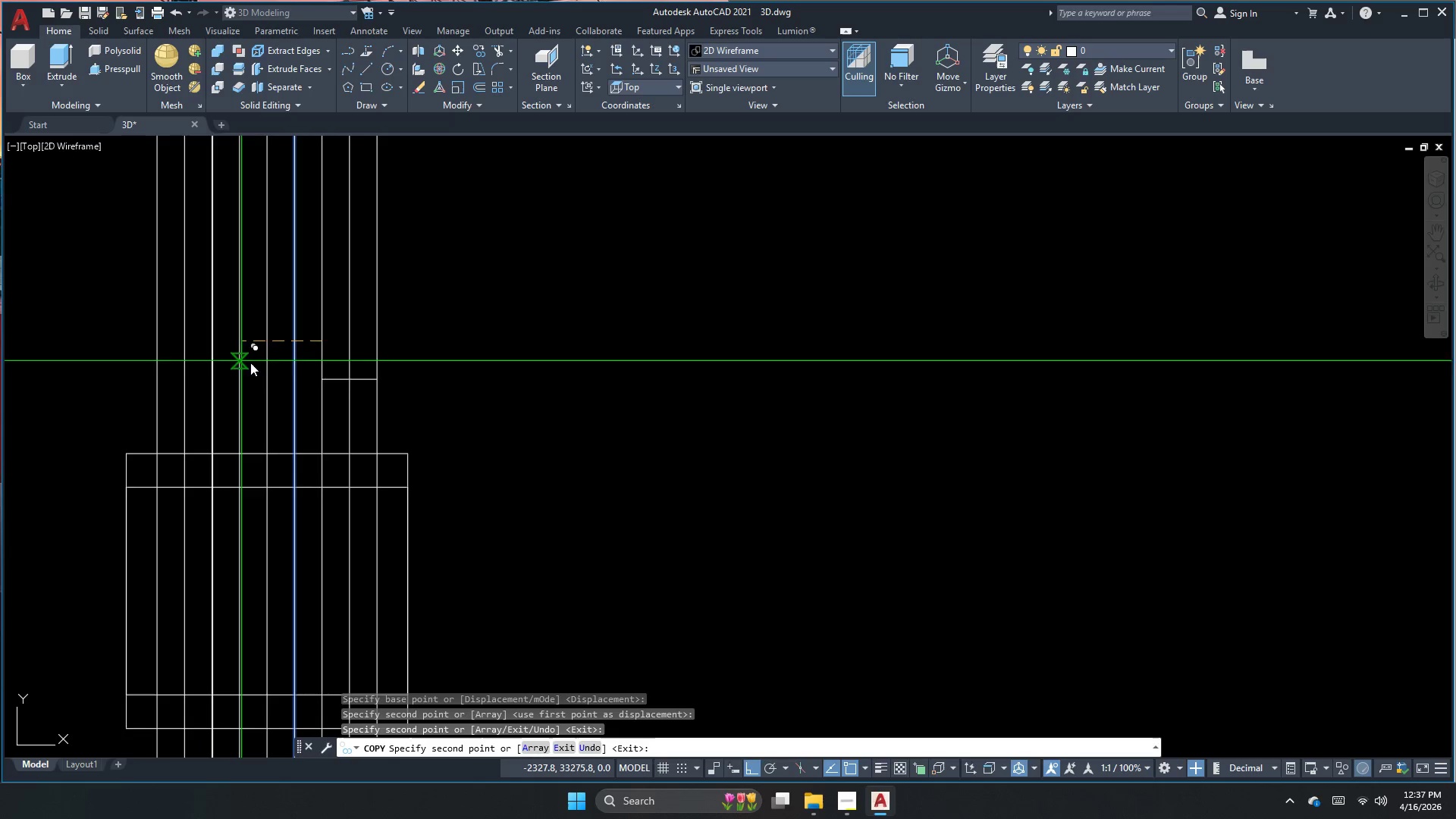 
key(Escape)
 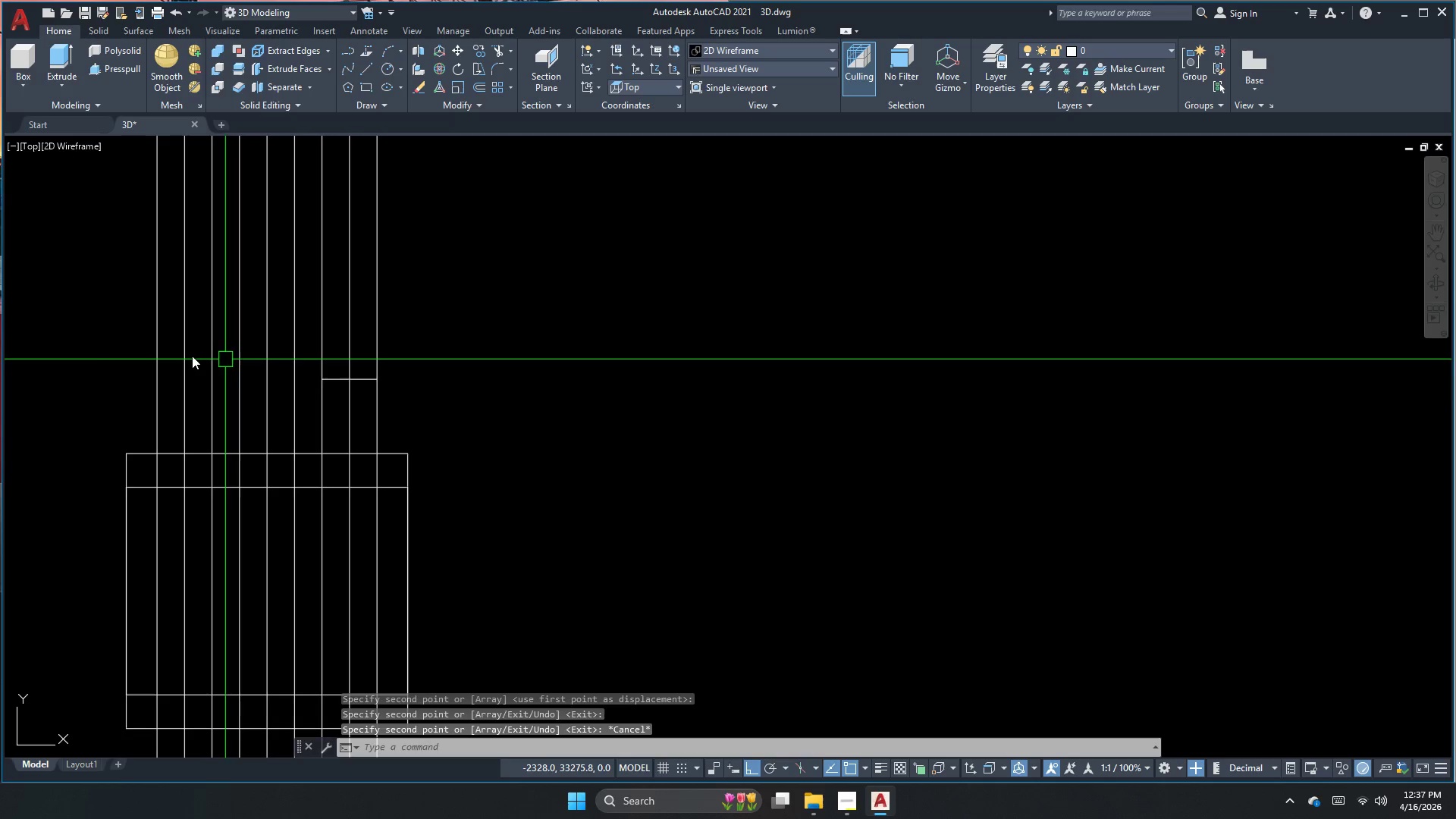 
left_click_drag(start_coordinate=[58, 345], to_coordinate=[96, 347])
 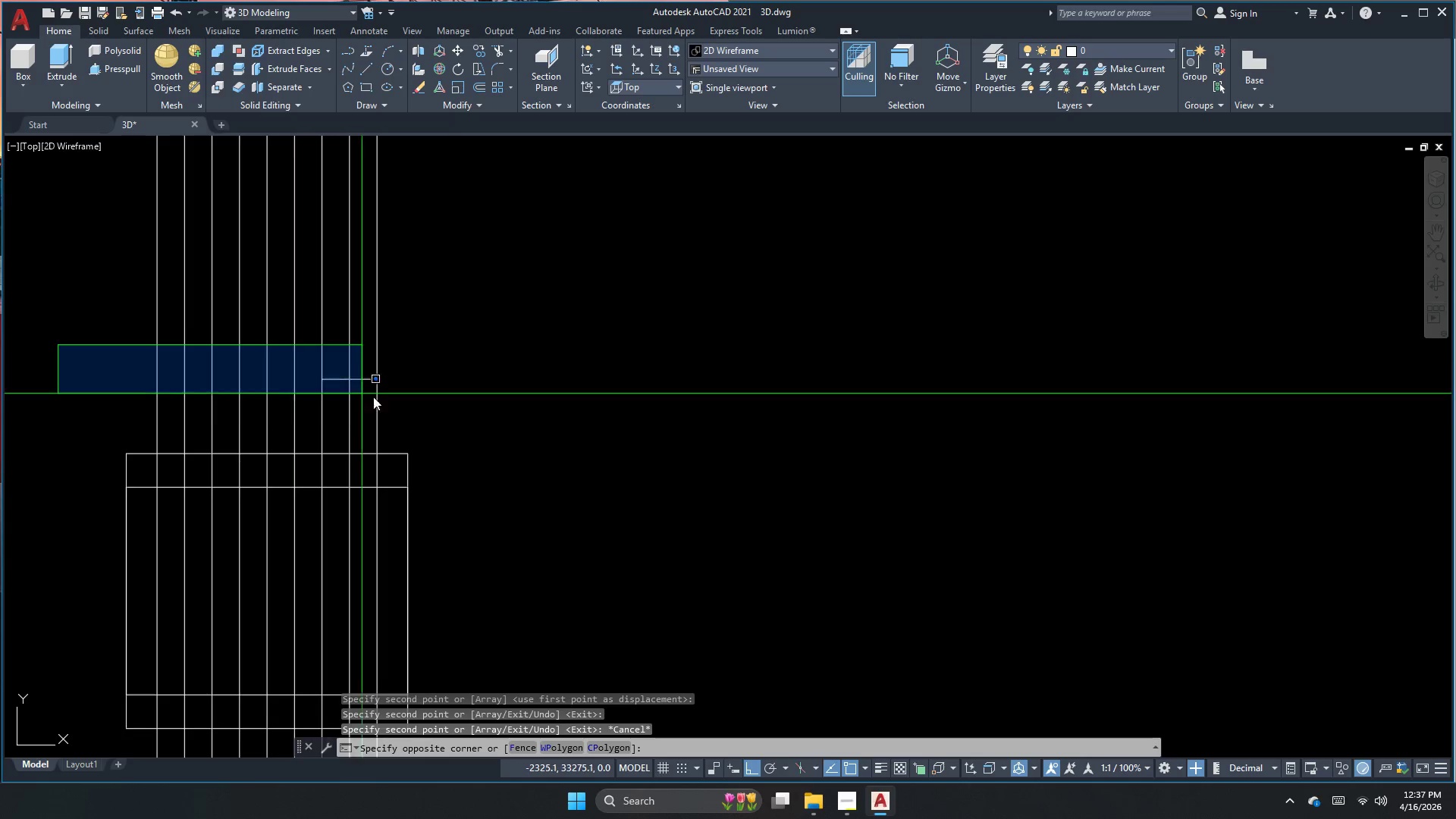 
double_click([454, 424])
 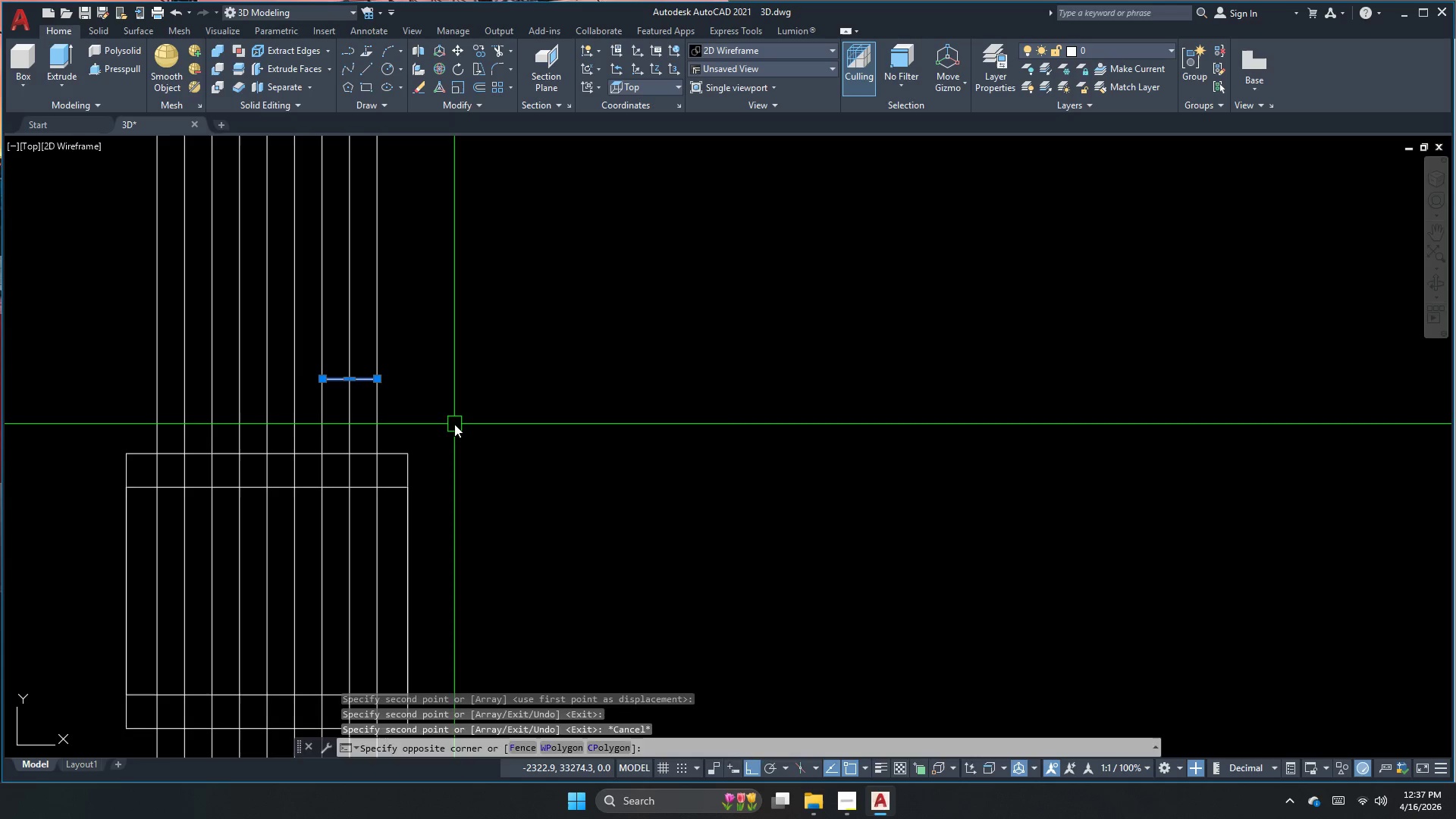 
key(E)
 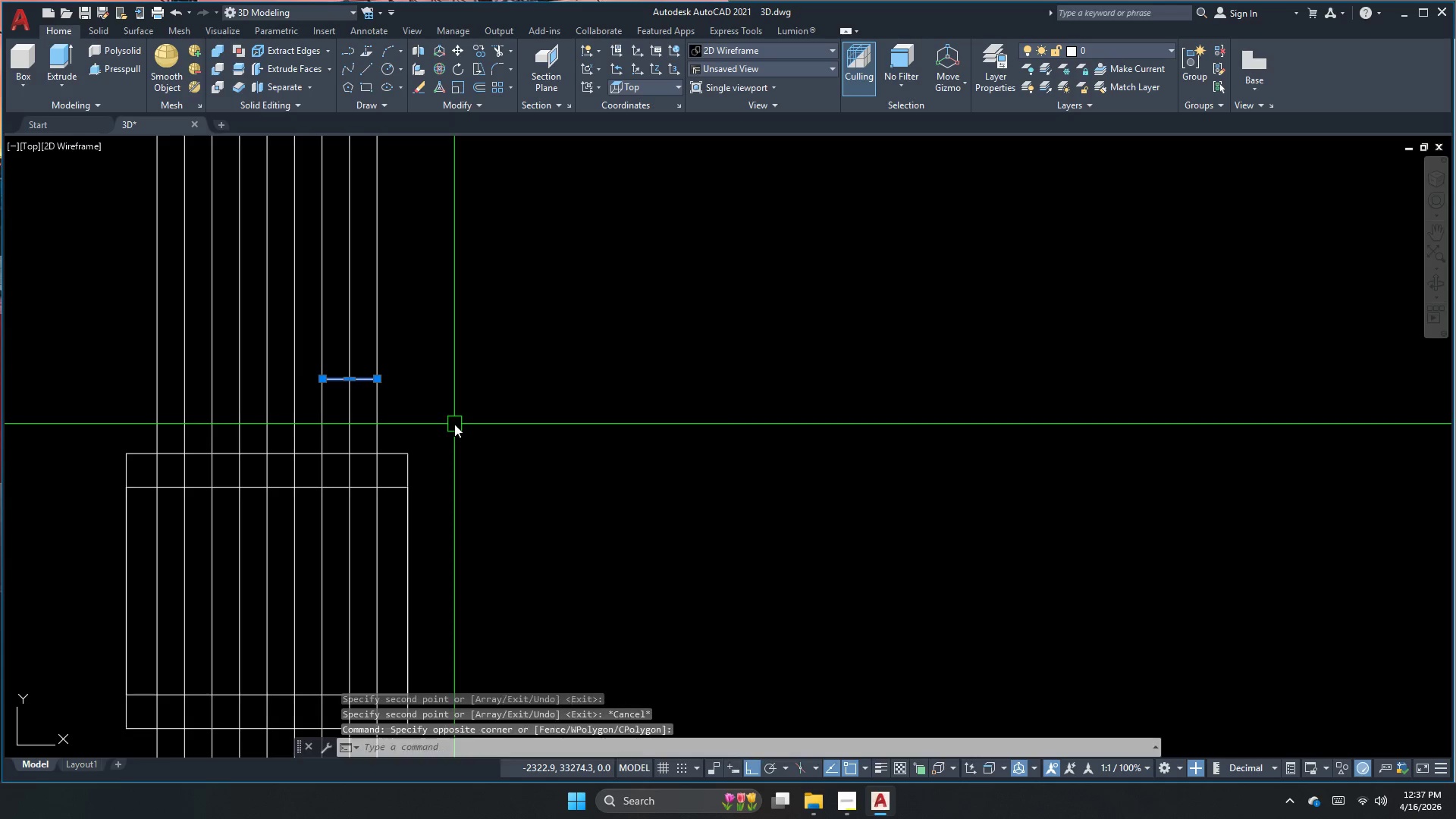 
key(Space)
 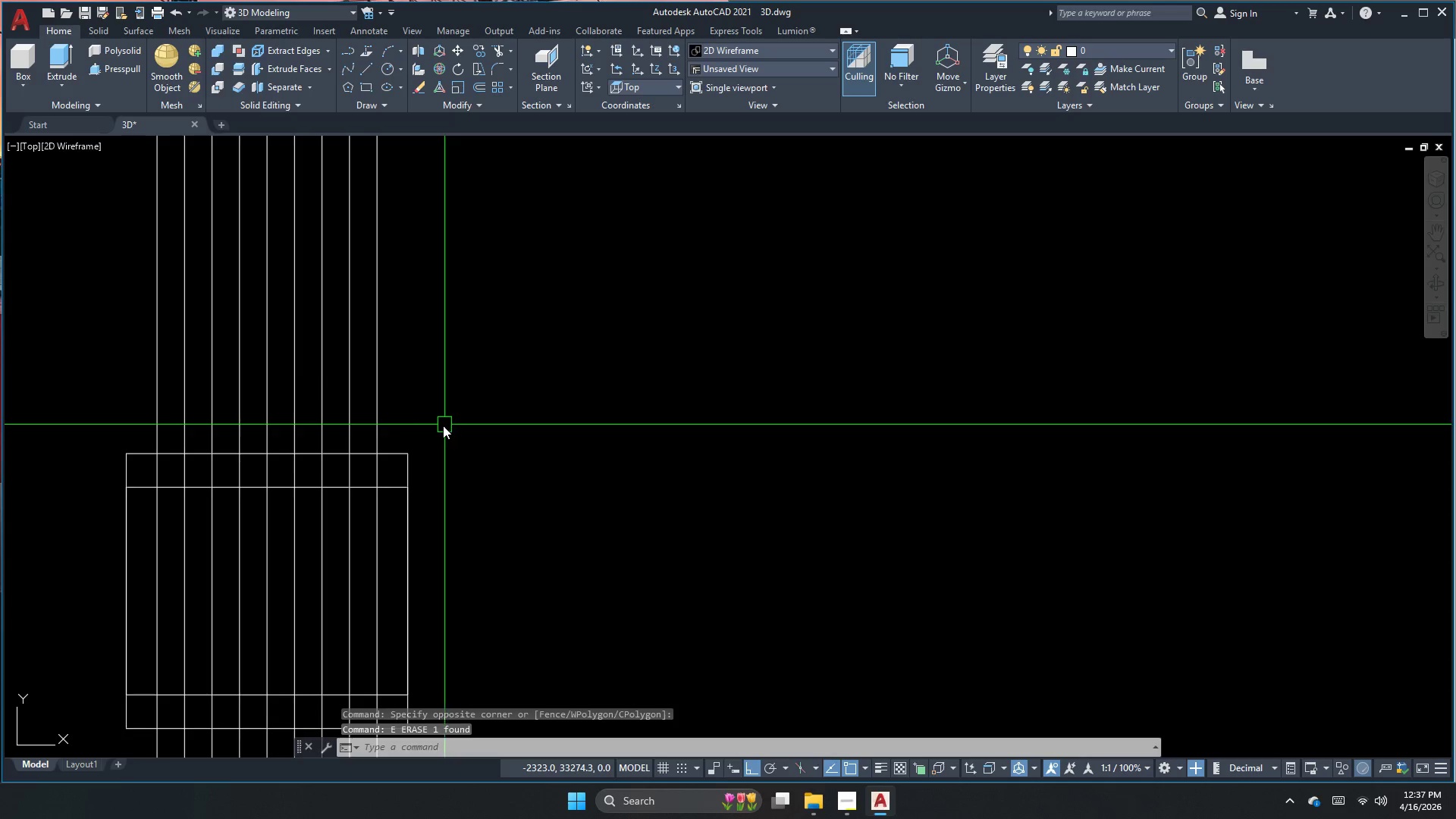 
key(Escape)
 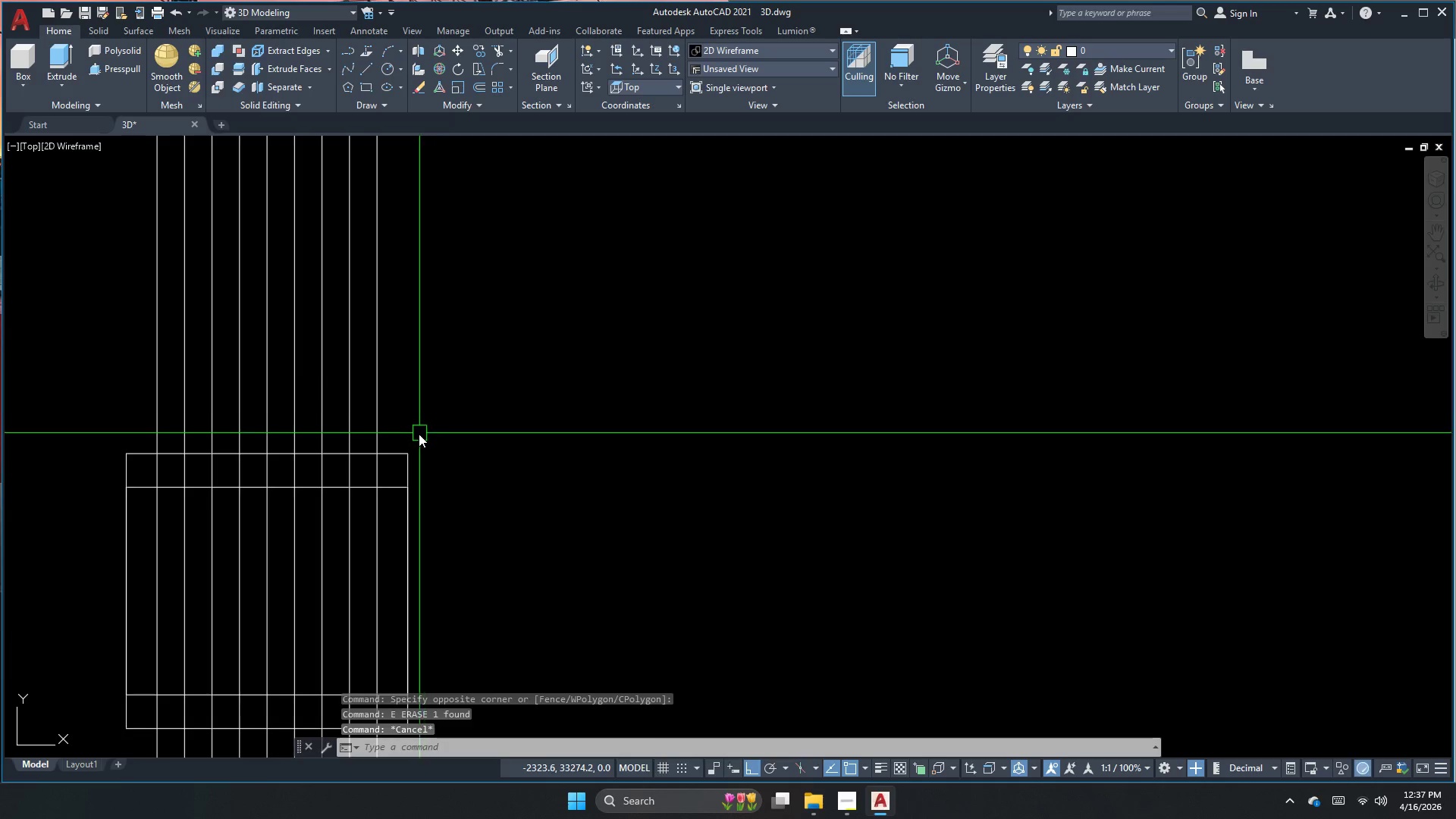 
key(Escape)
 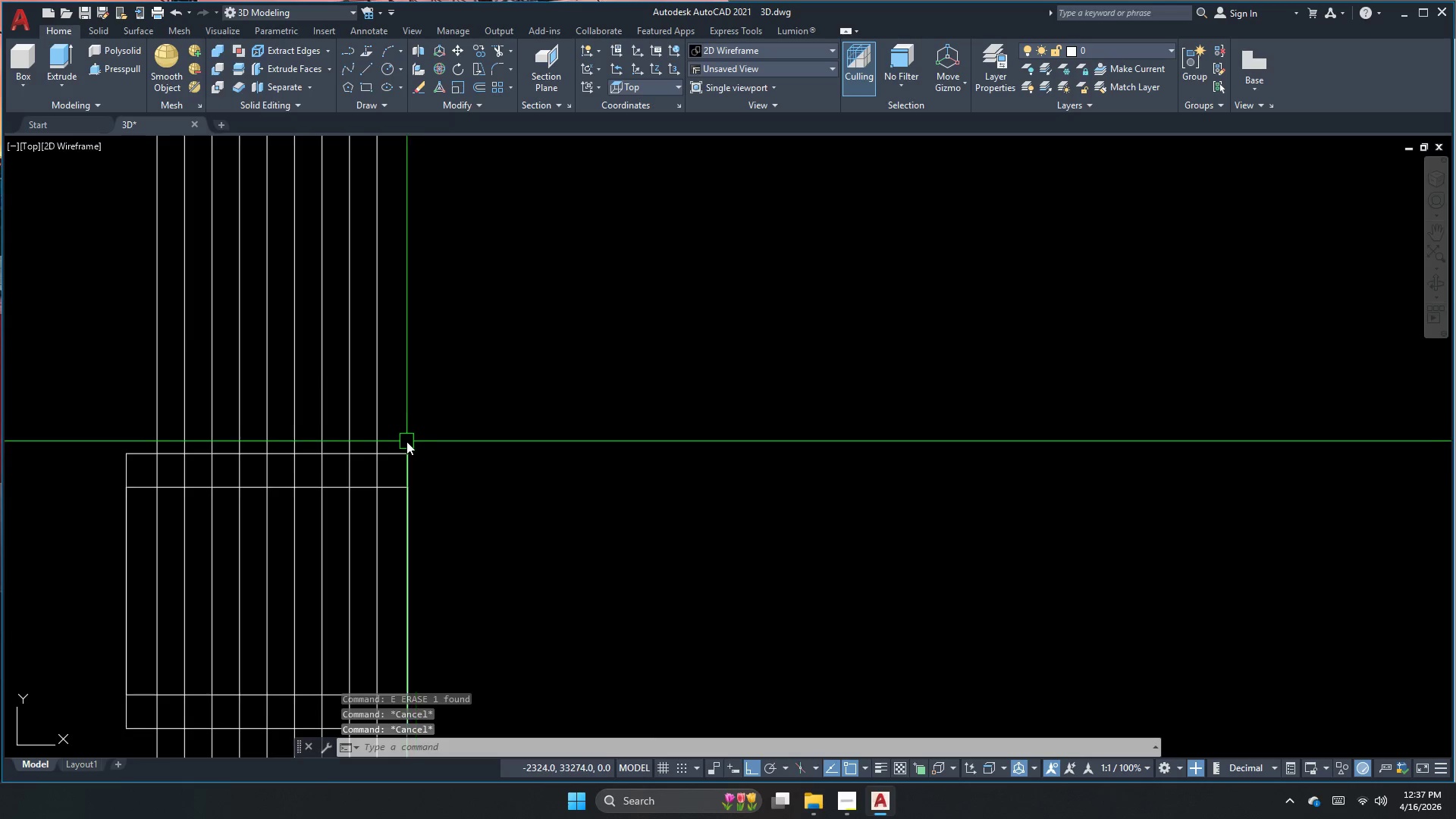 
key(Escape)
 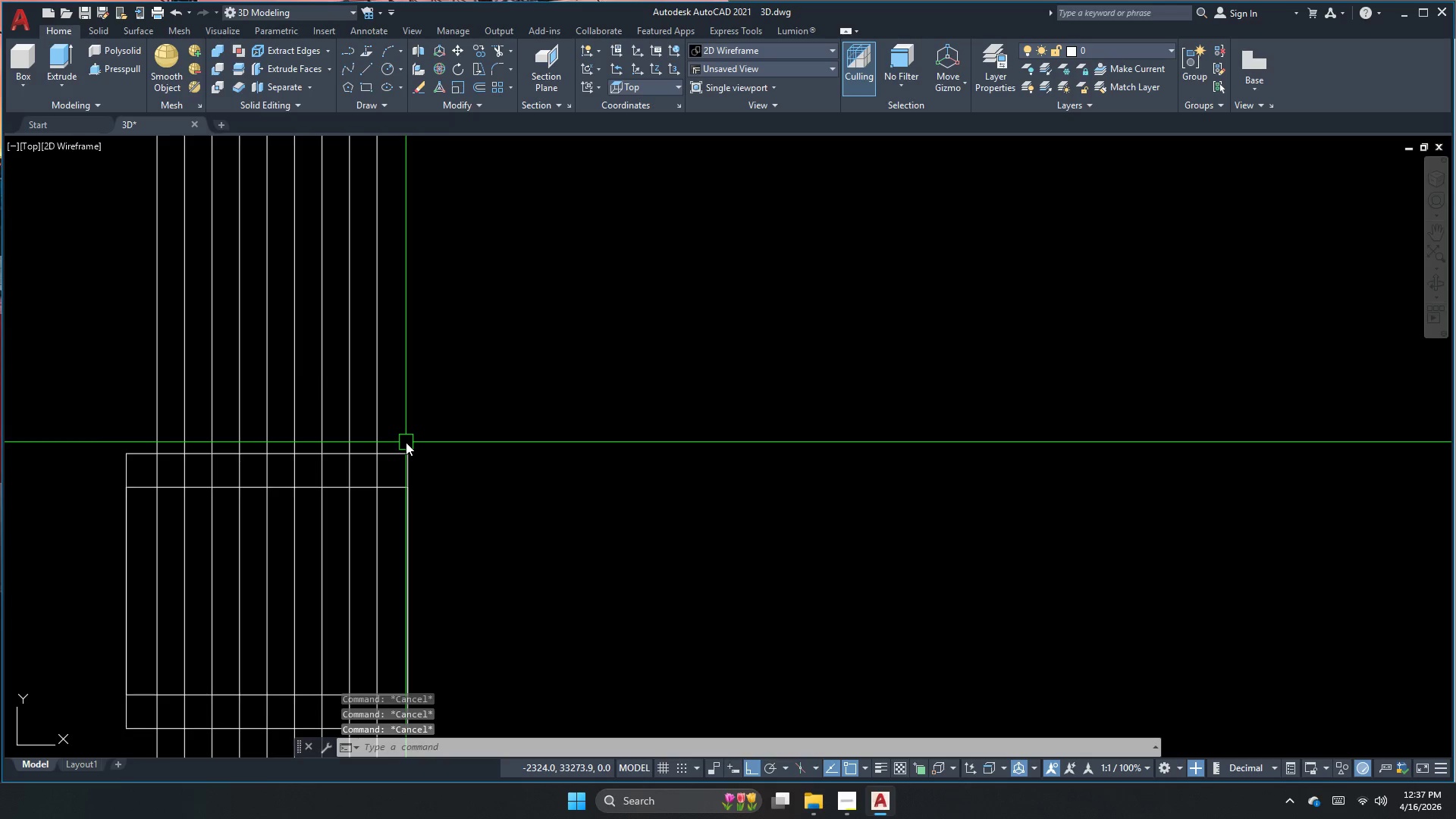 
key(Escape)
 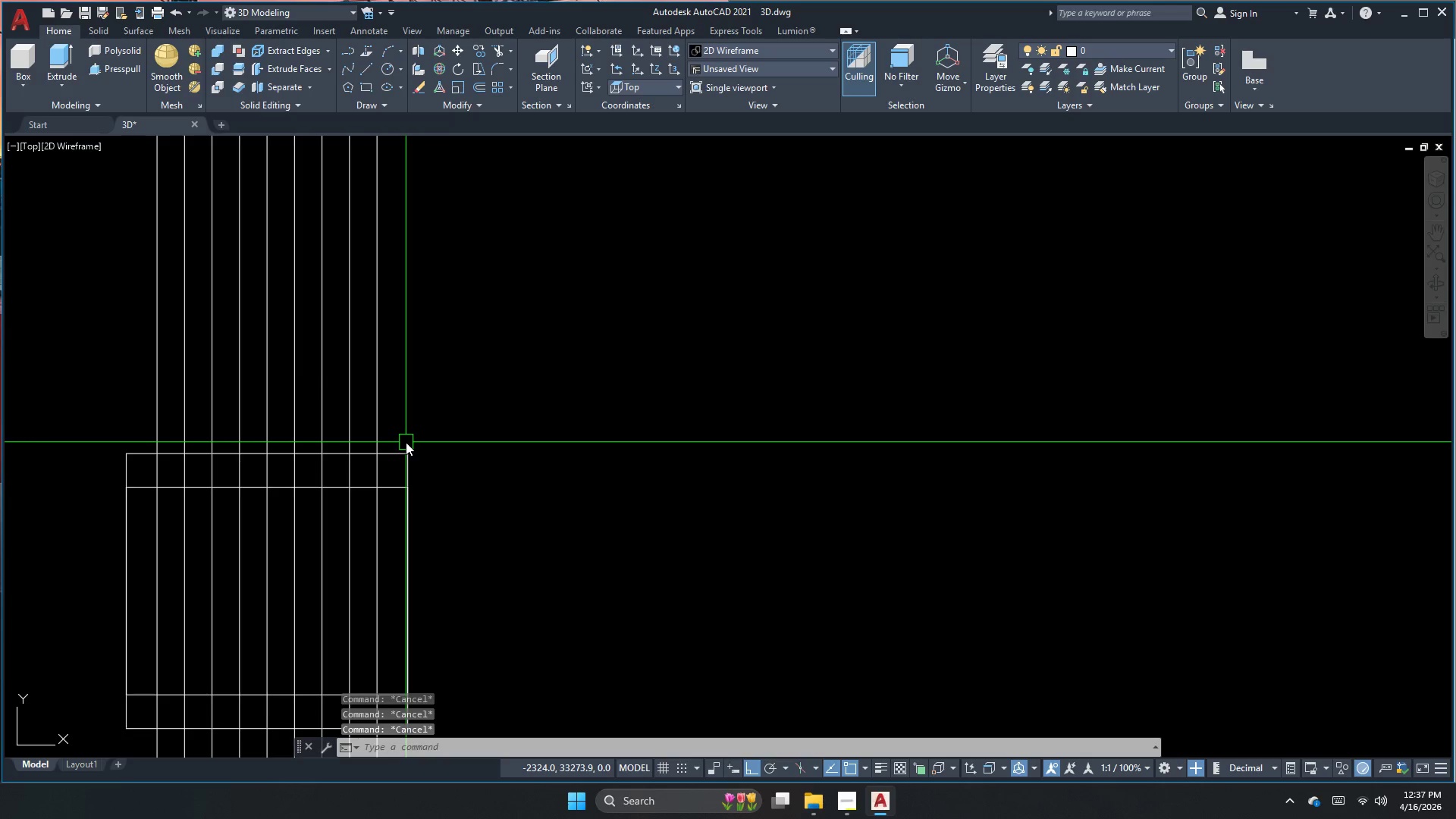 
key(Escape)
 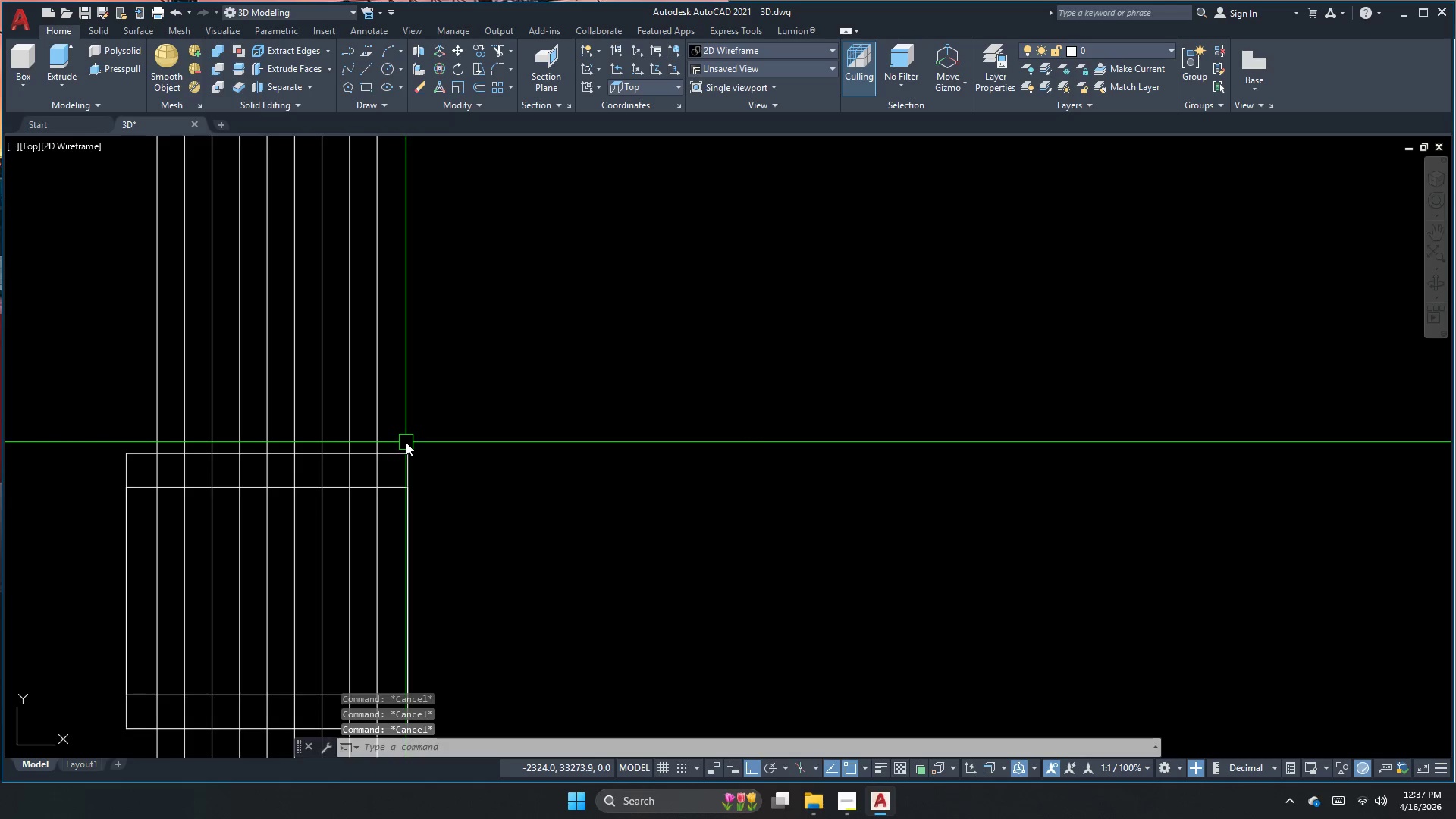 
key(O)
 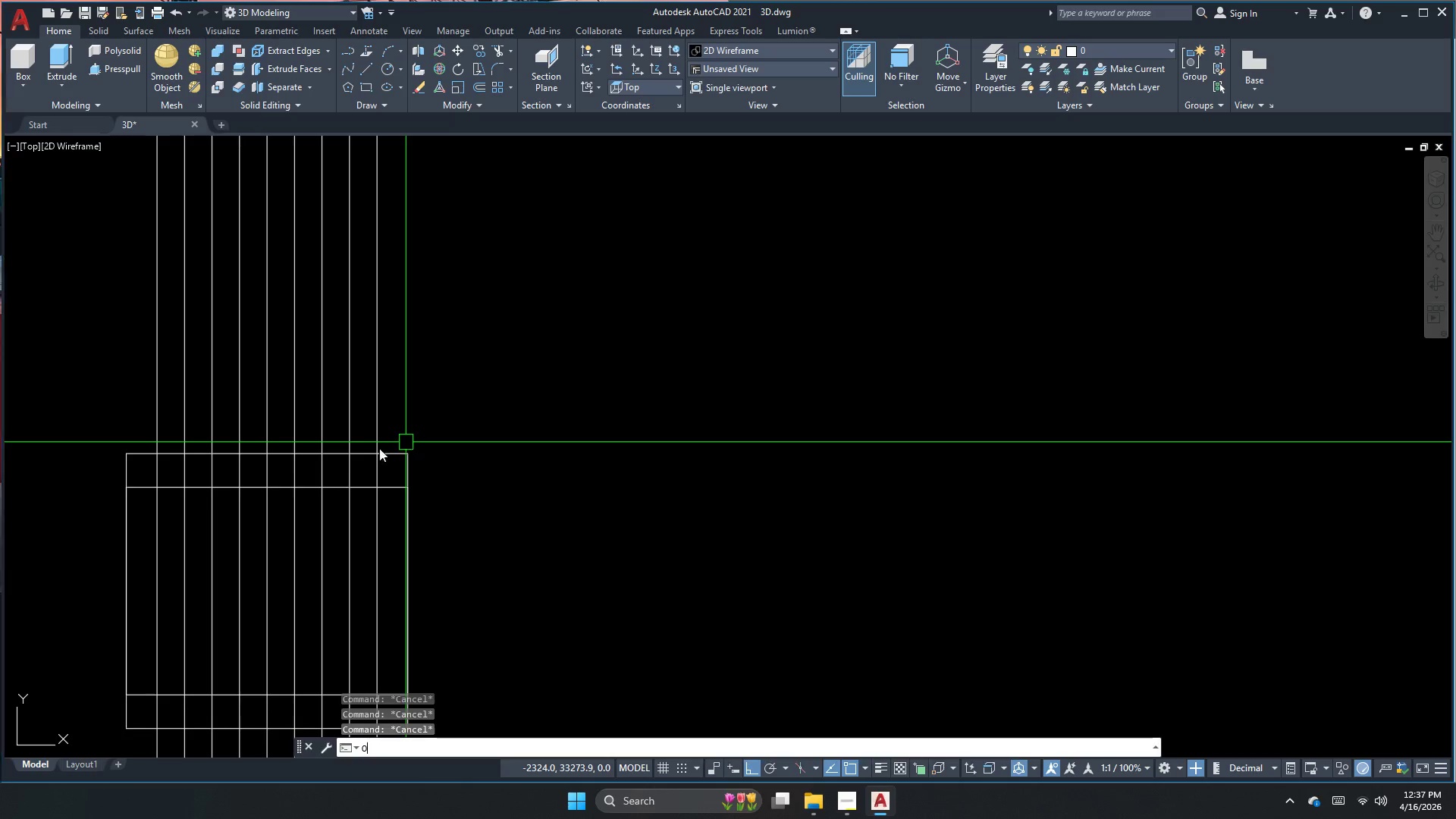 
type(k )
key(Escape)
key(Escape)
type(pl )
 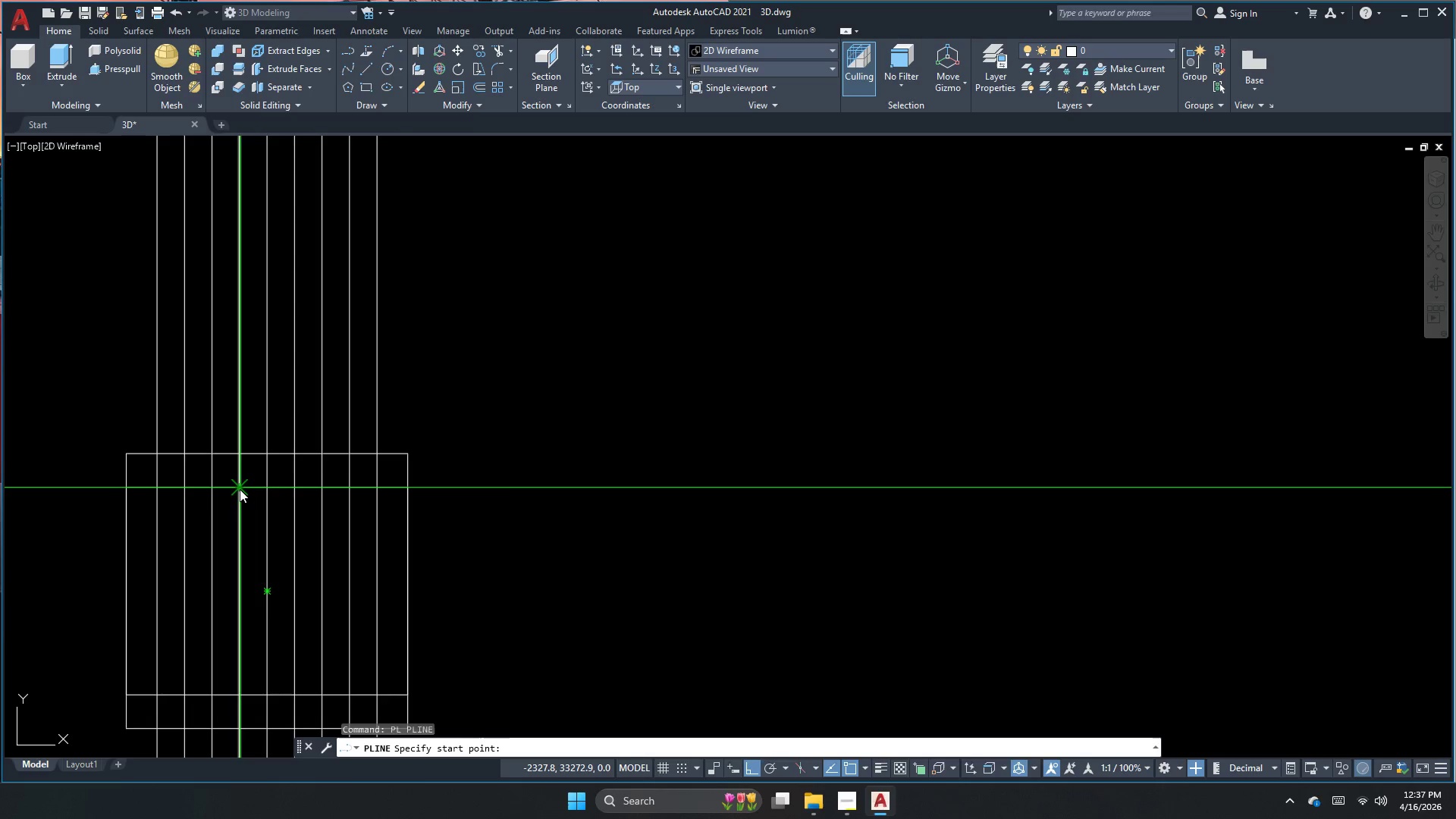 
left_click_drag(start_coordinate=[240, 489], to_coordinate=[242, 485])
 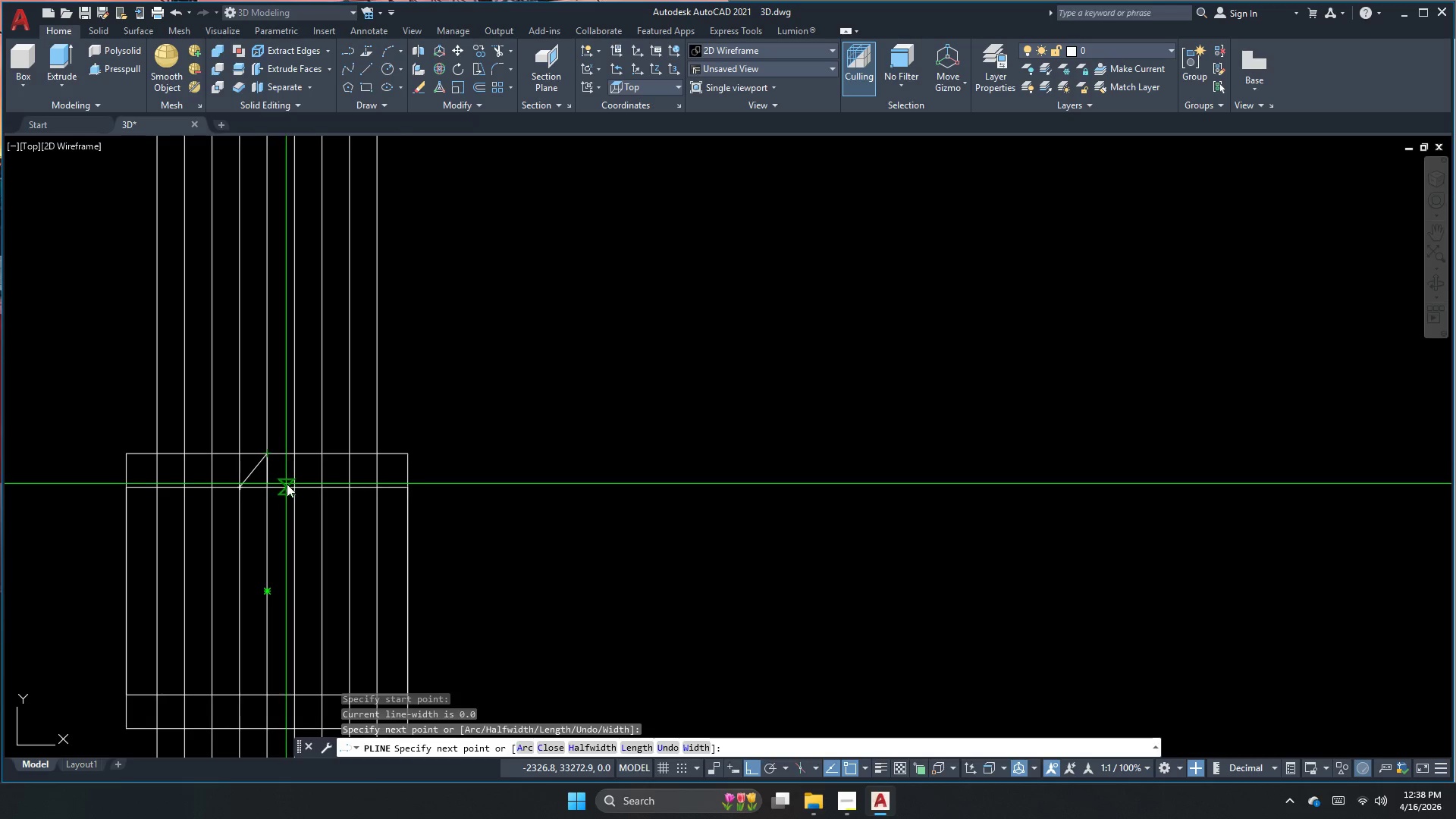 
left_click([290, 485])
 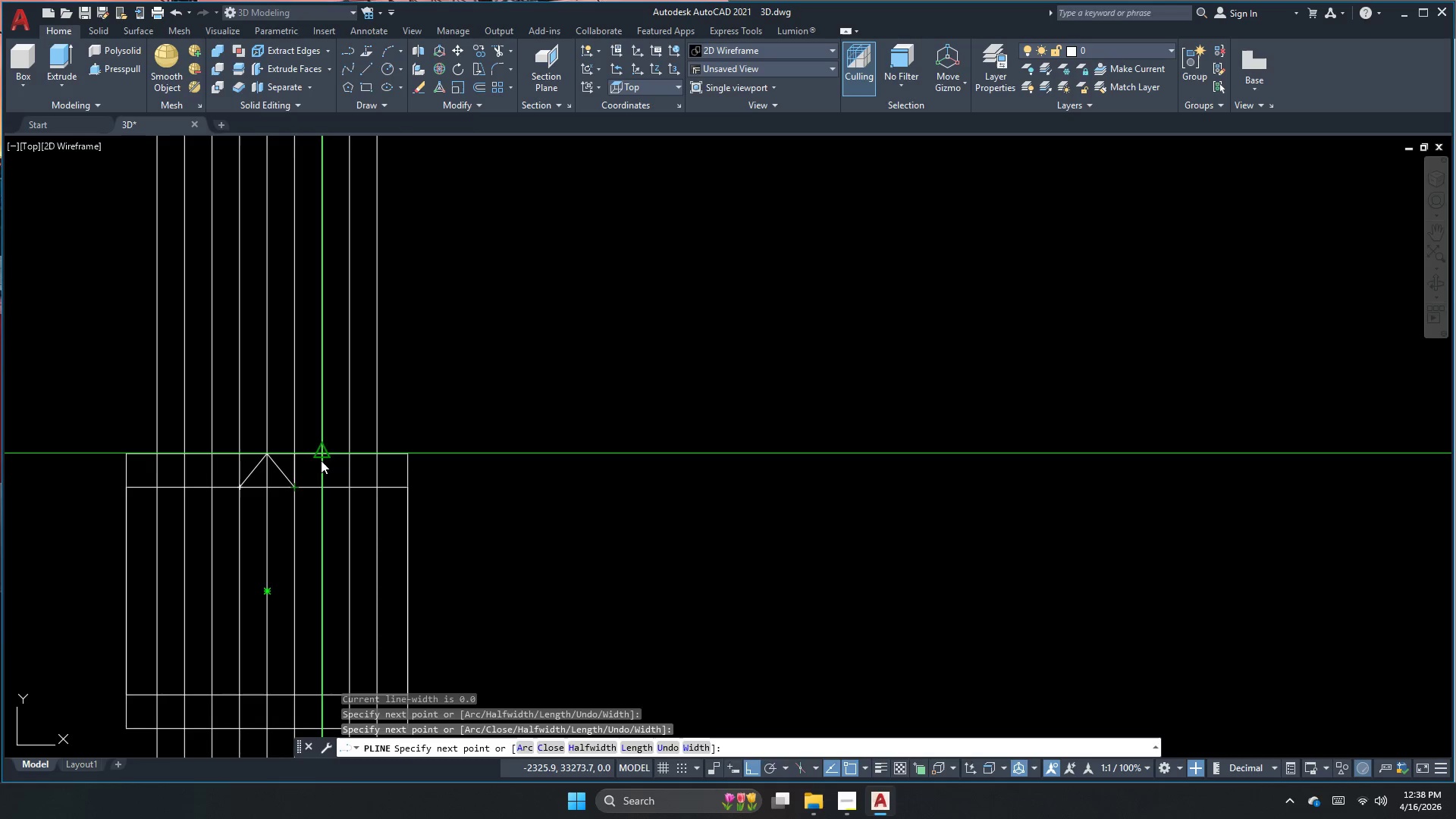 
double_click([321, 459])
 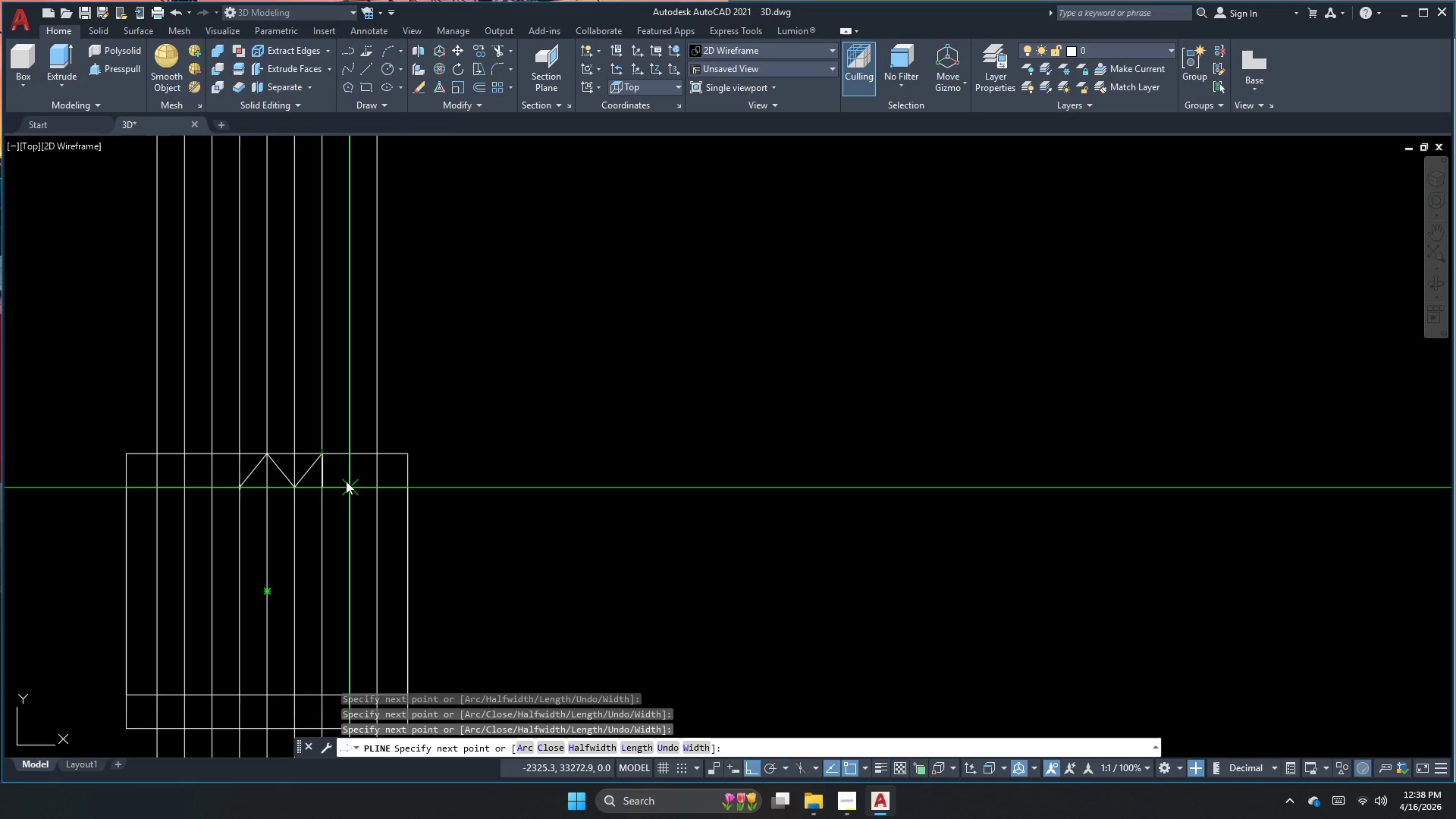 
left_click([348, 484])
 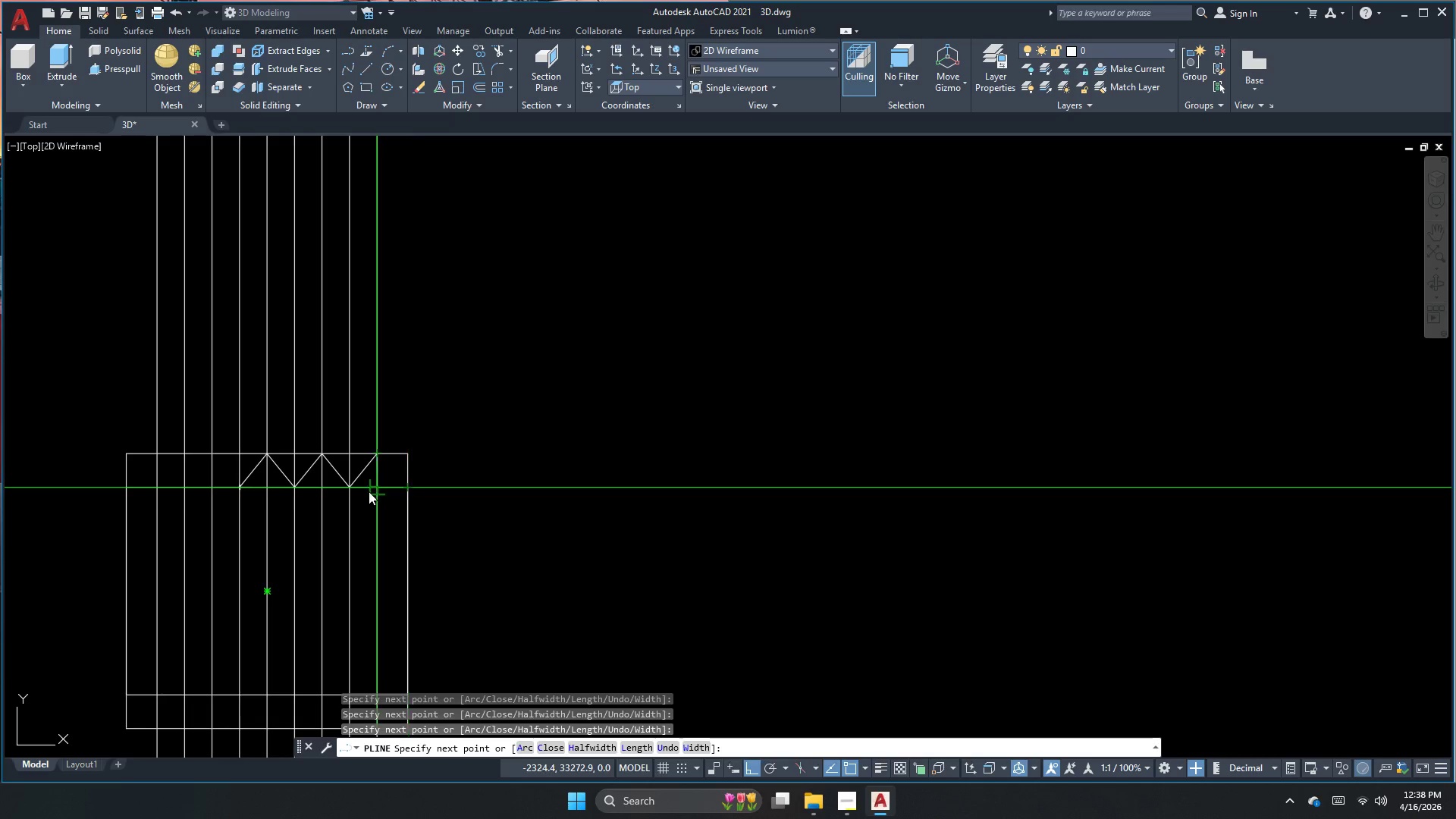 
key(Escape)
 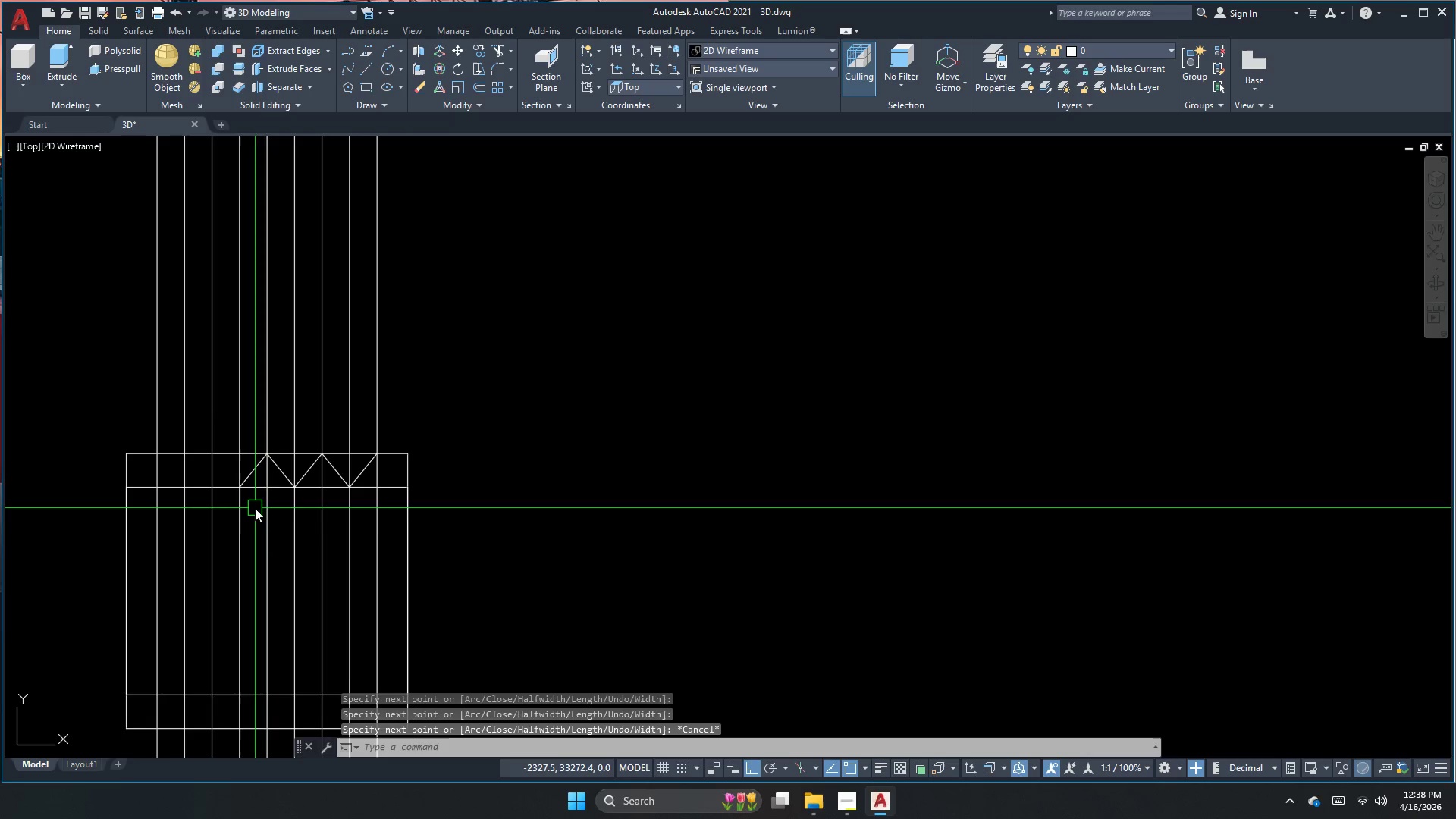 
key(Space)
 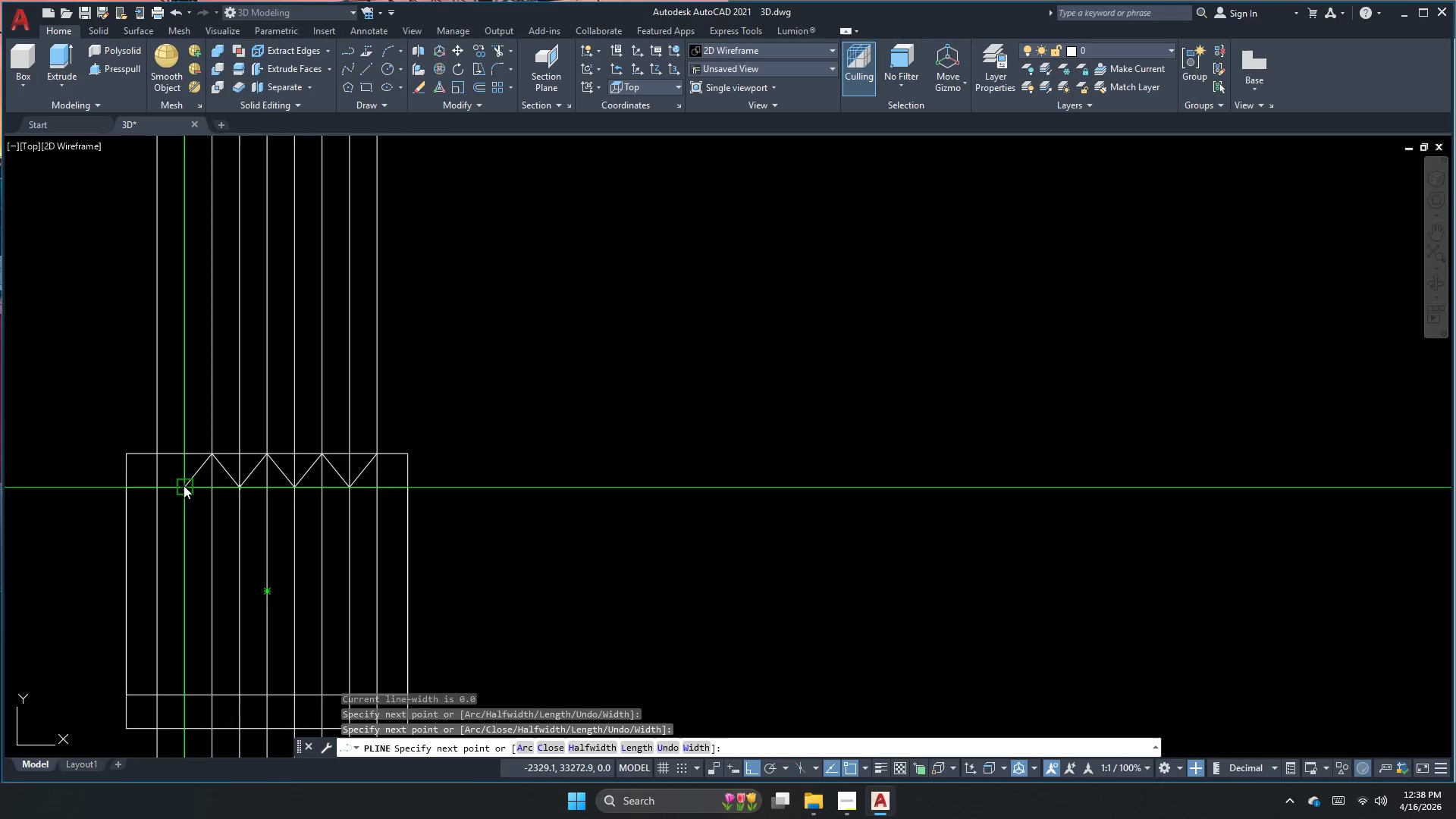 
left_click([160, 453])
 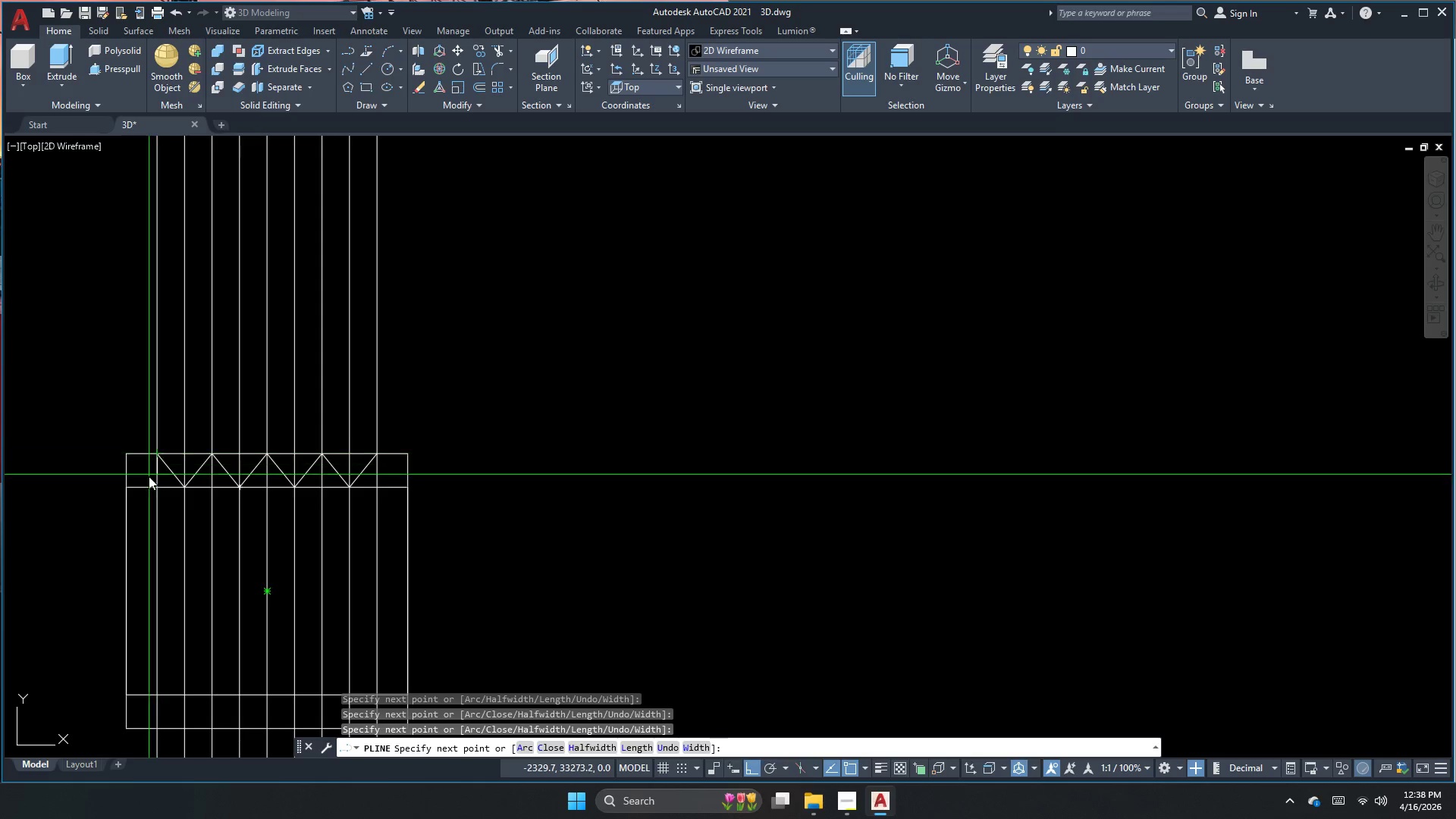 
key(Escape)
 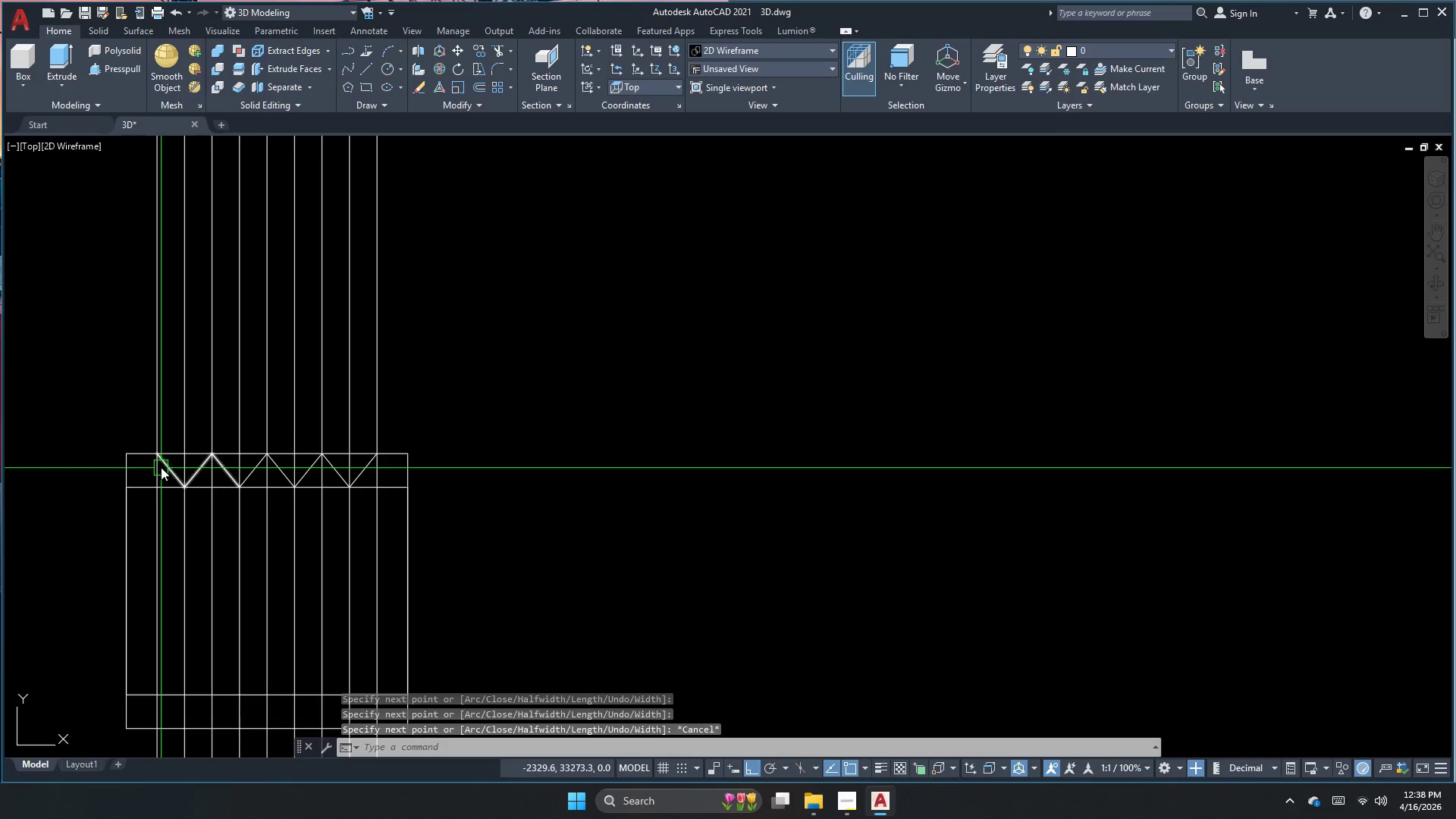 
double_click([161, 467])
 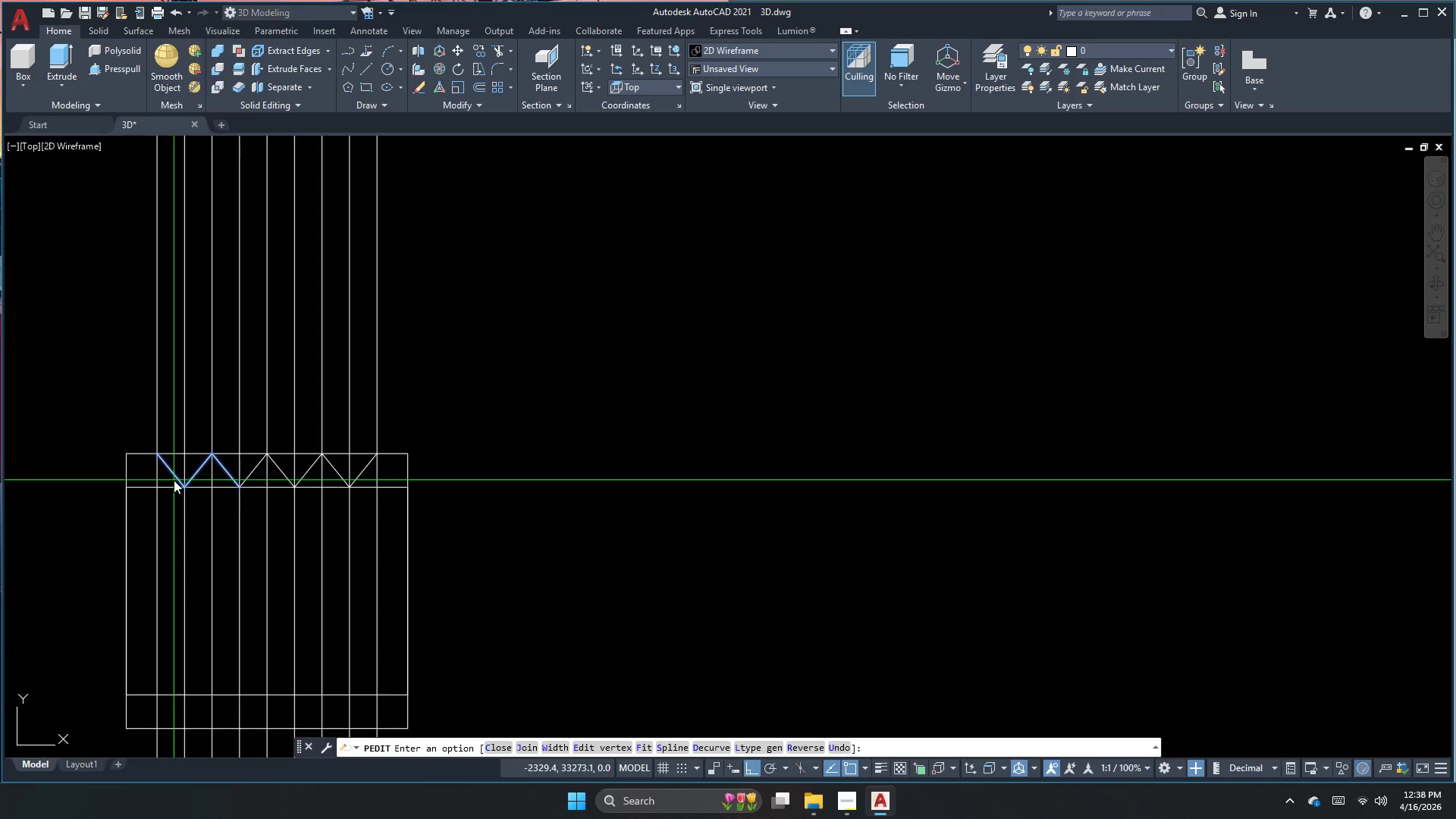 
key(Escape)
 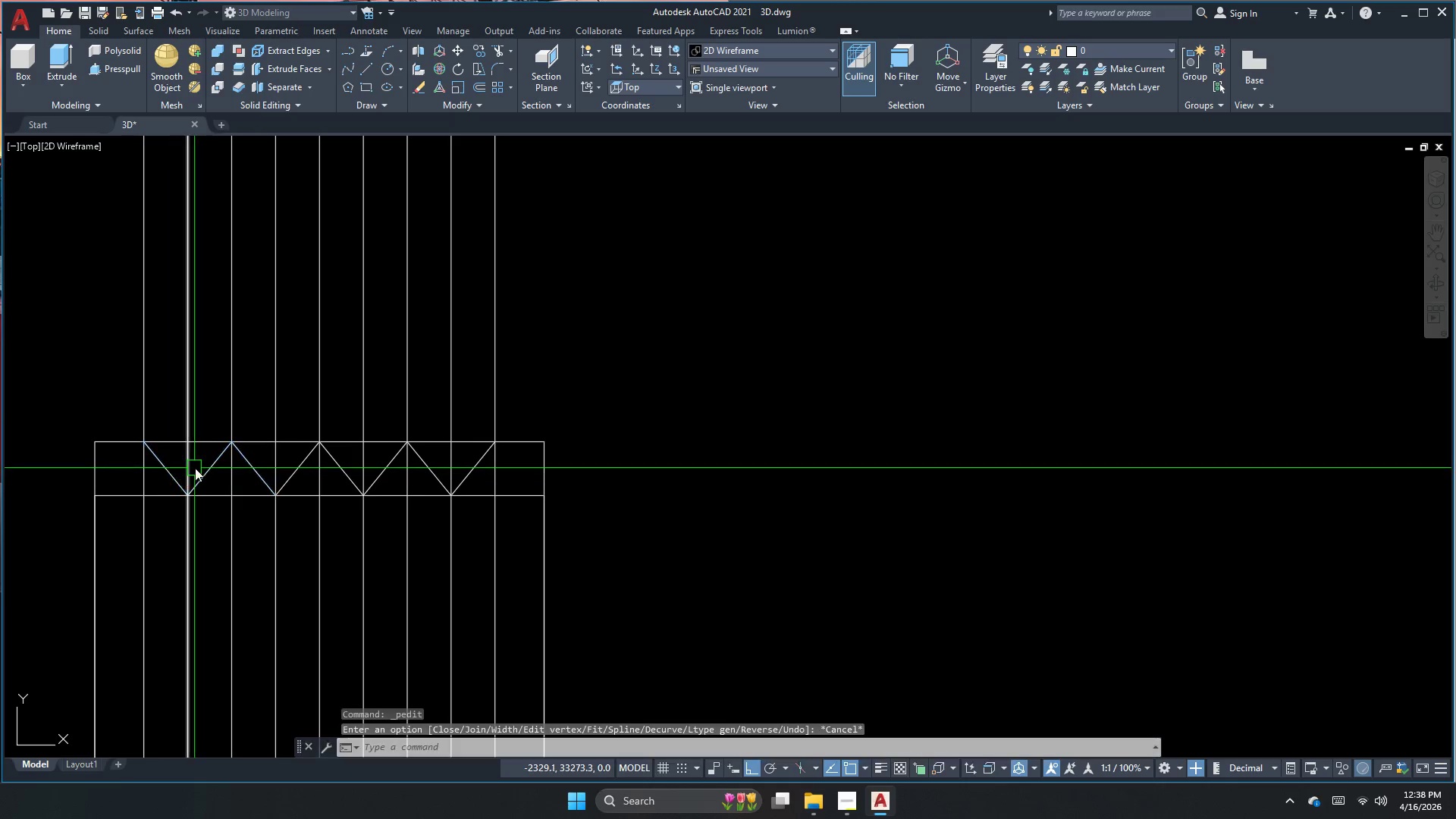 
left_click([200, 468])
 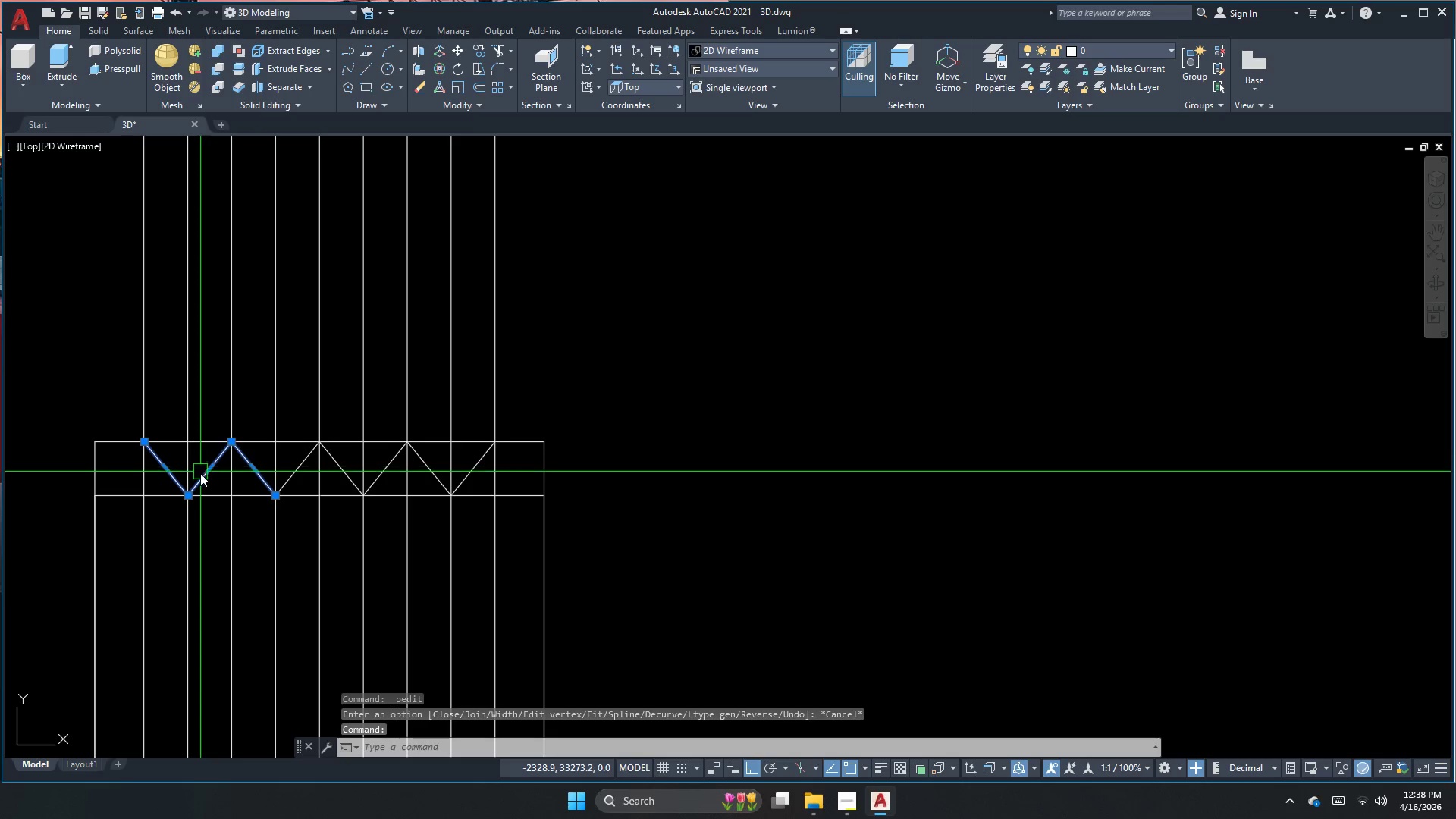 
type(co )
 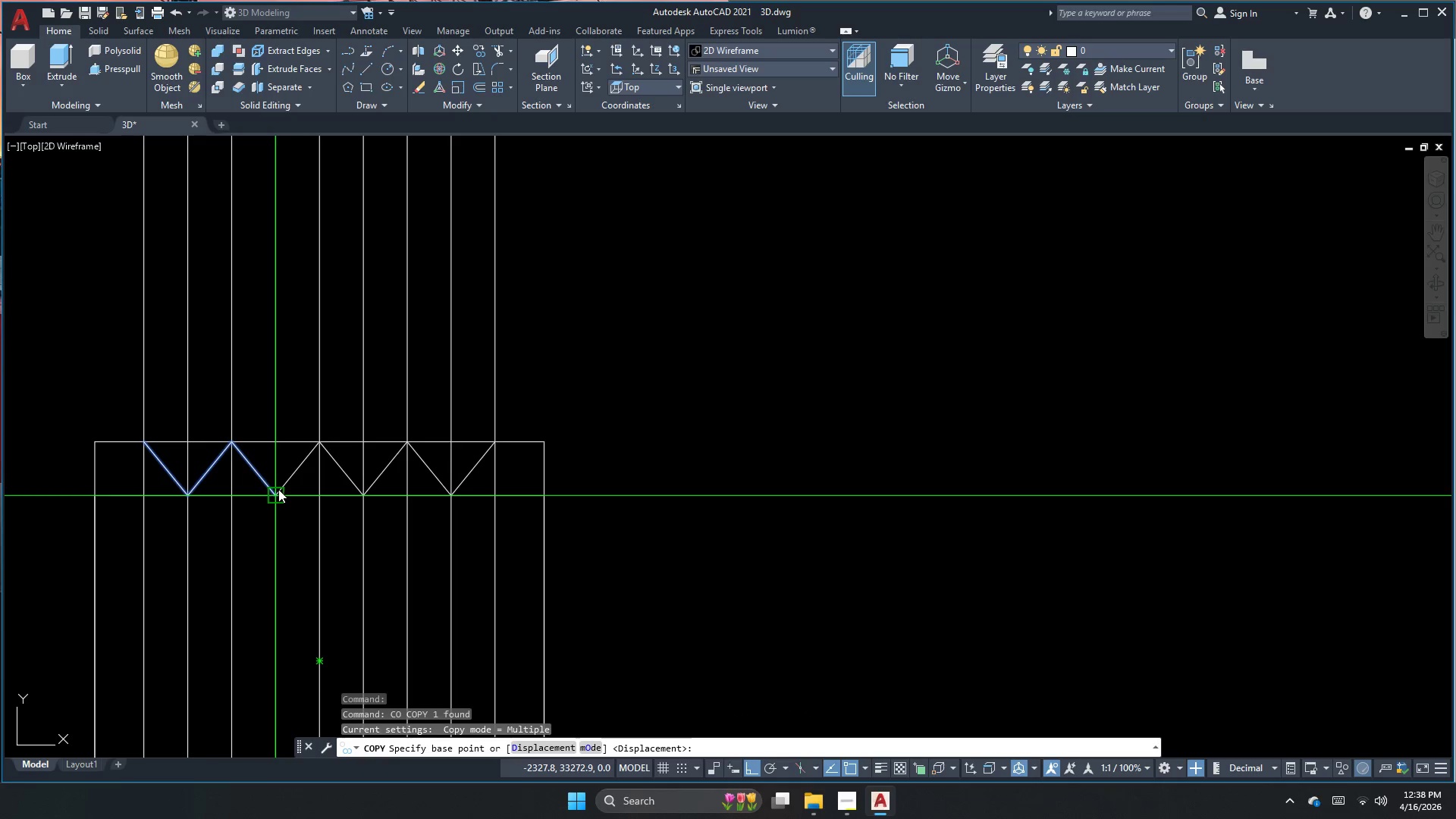 
scroll: coordinate [178, 475], scroll_direction: up, amount: 1.0
 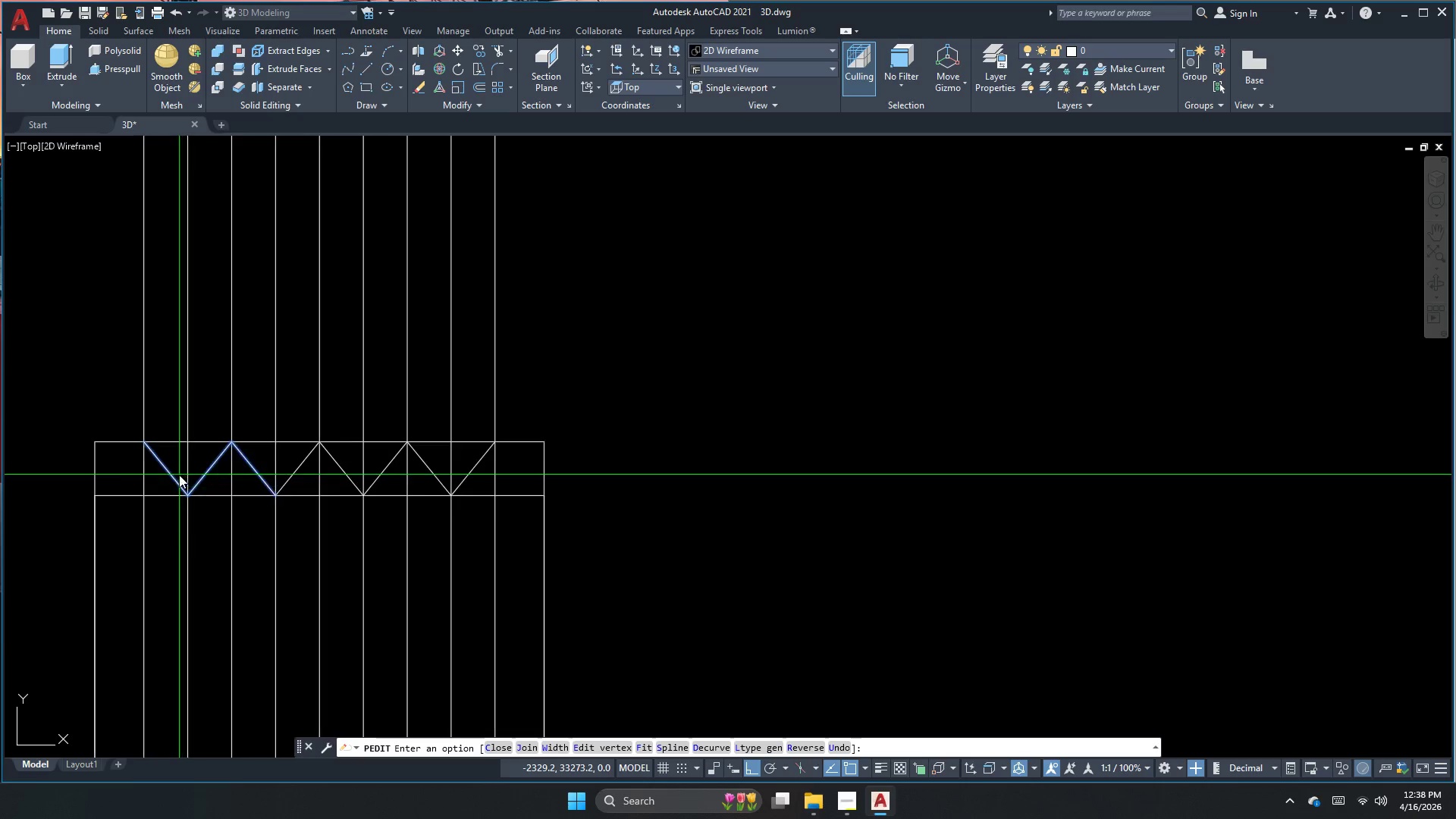 
left_click([278, 490])
 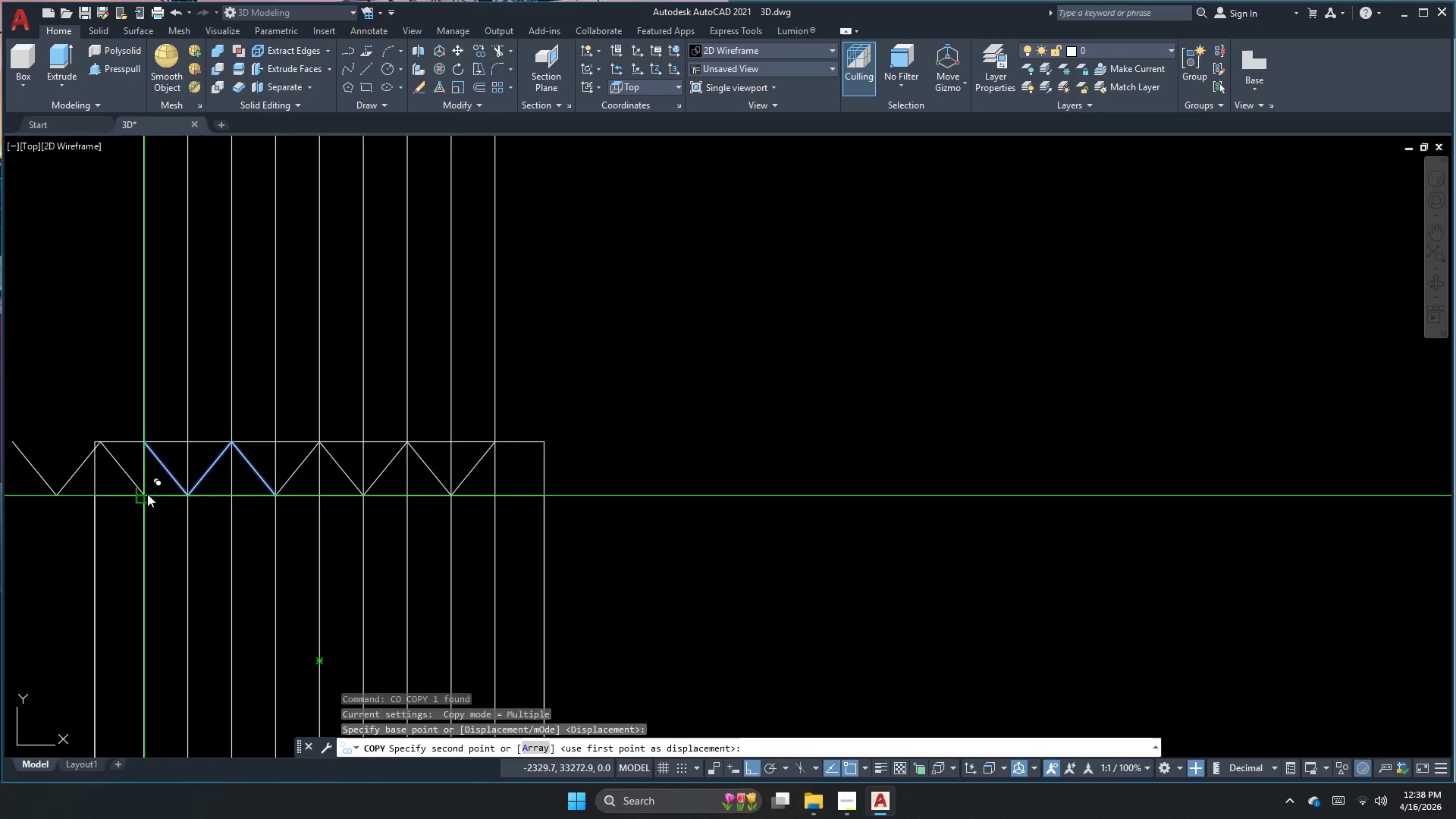 
key(Escape)
 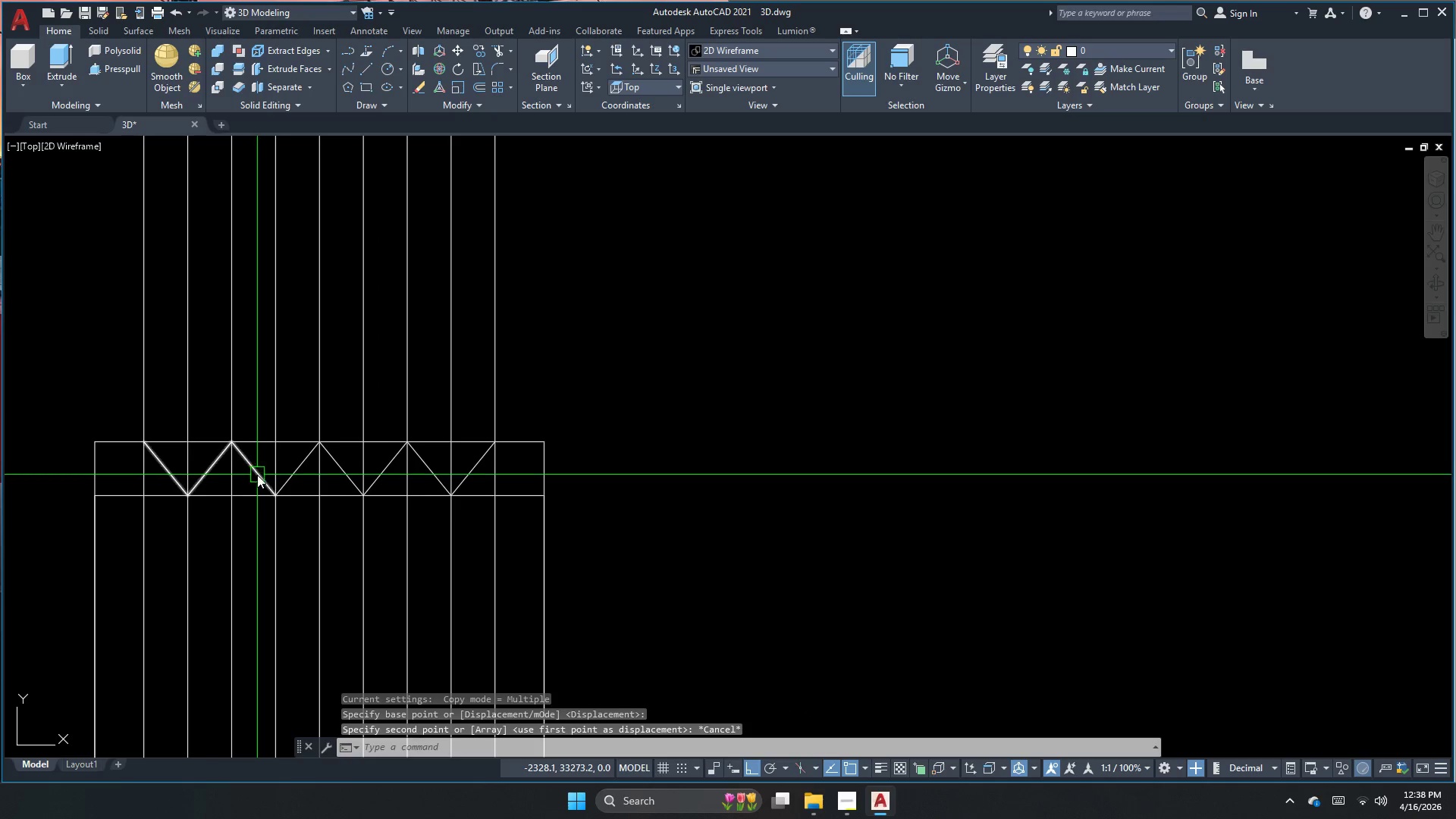 
left_click([259, 473])
 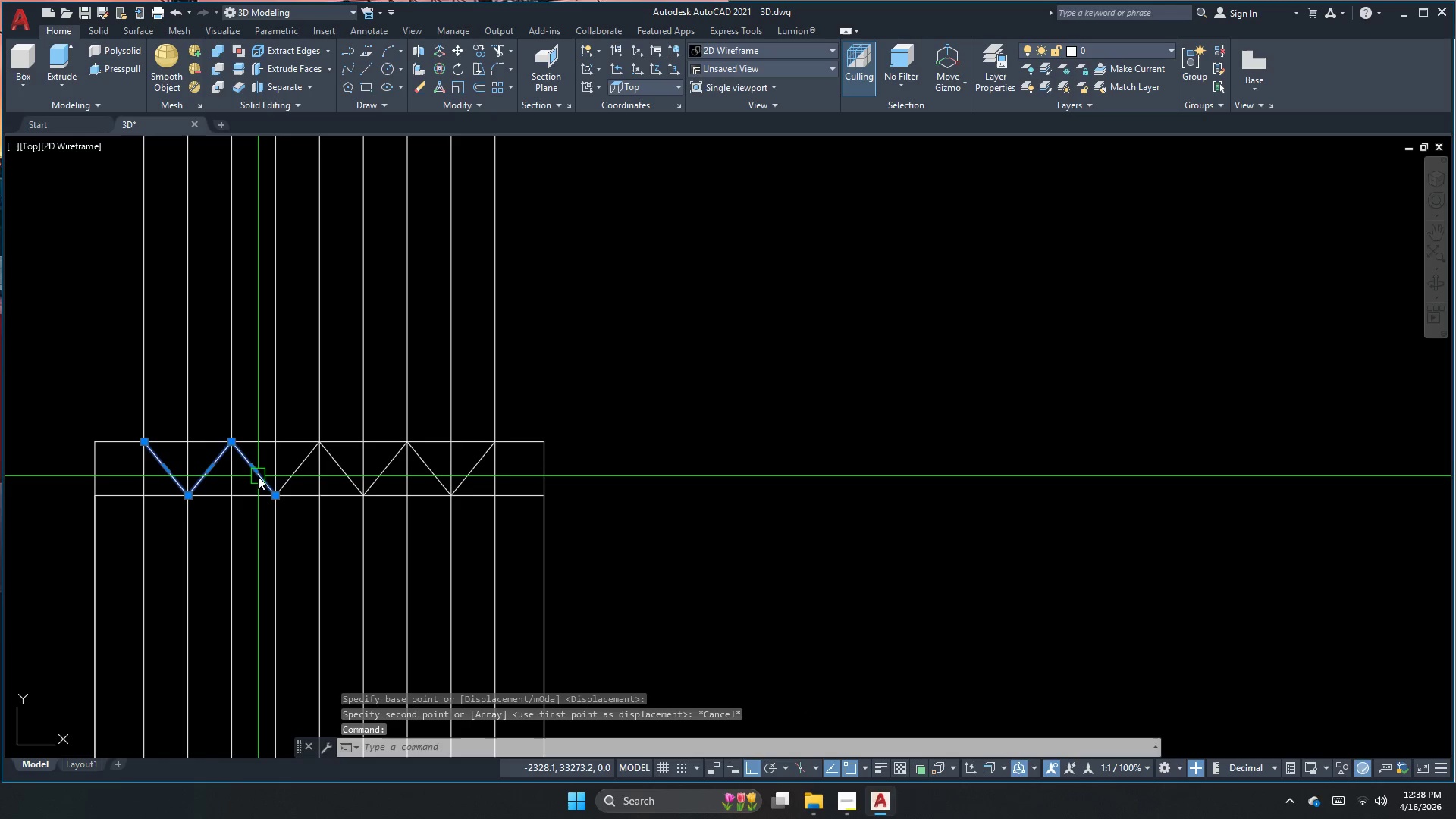 
key(C)
 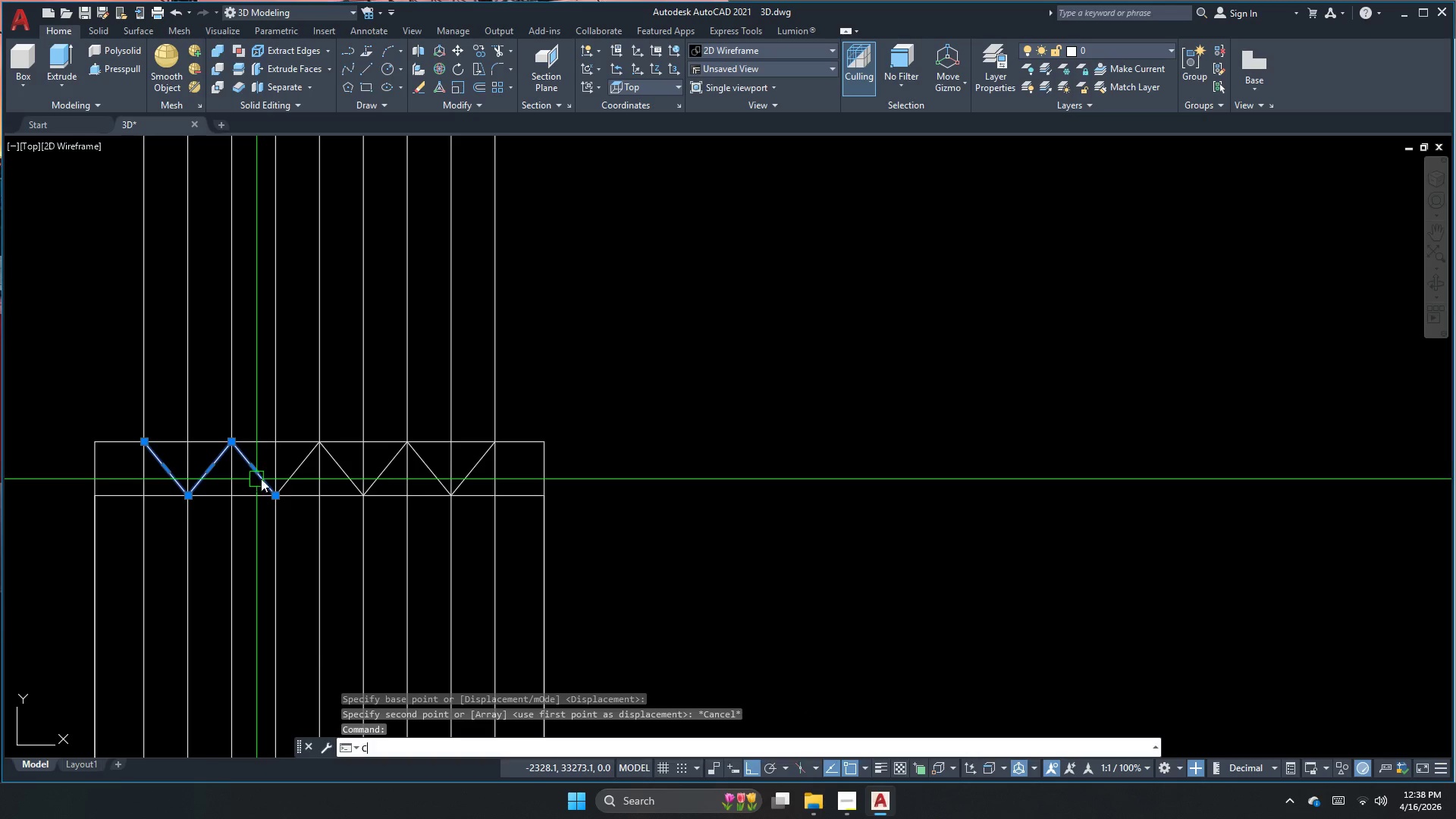 
key(Escape)
 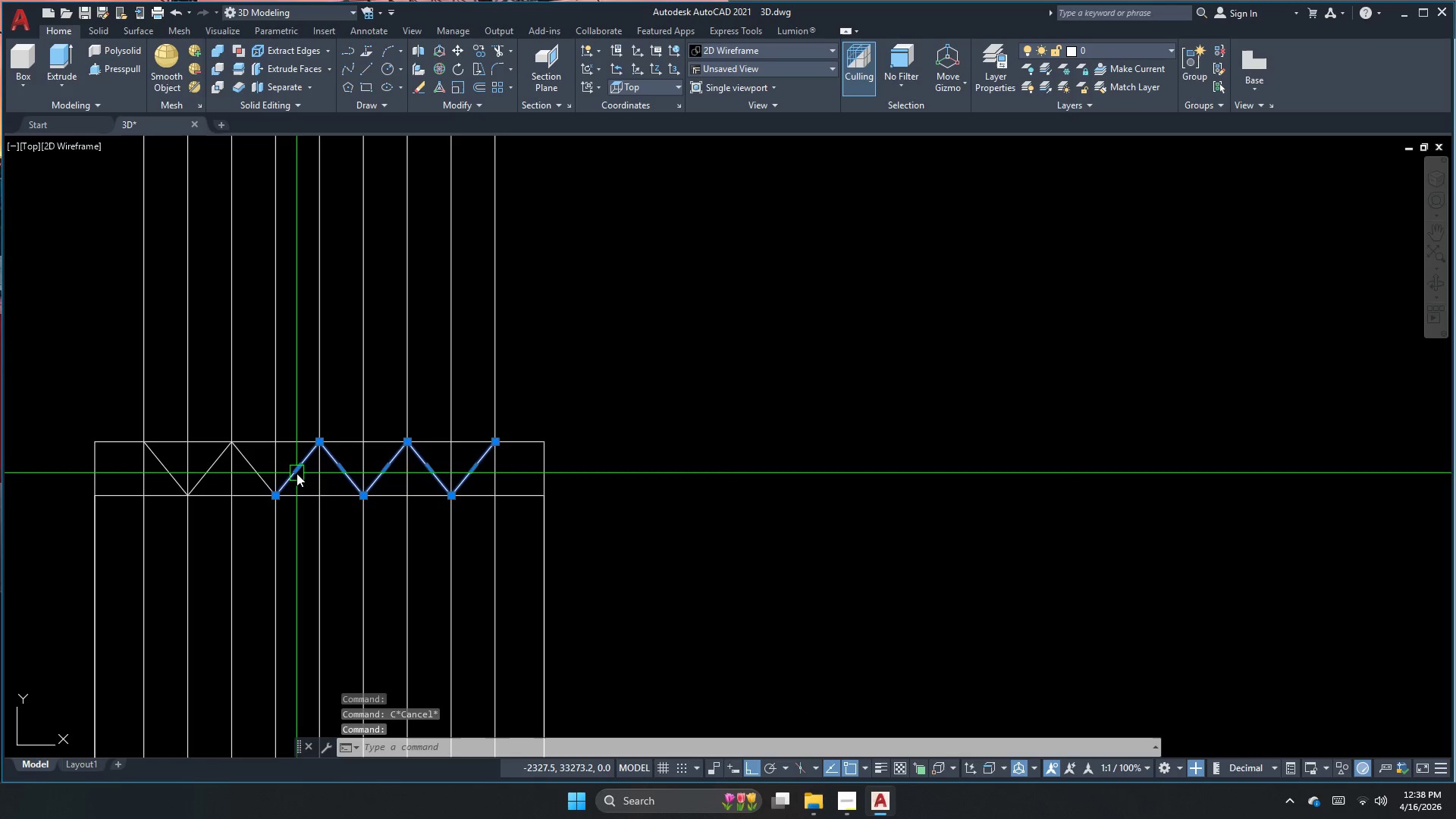 
key(Escape)
 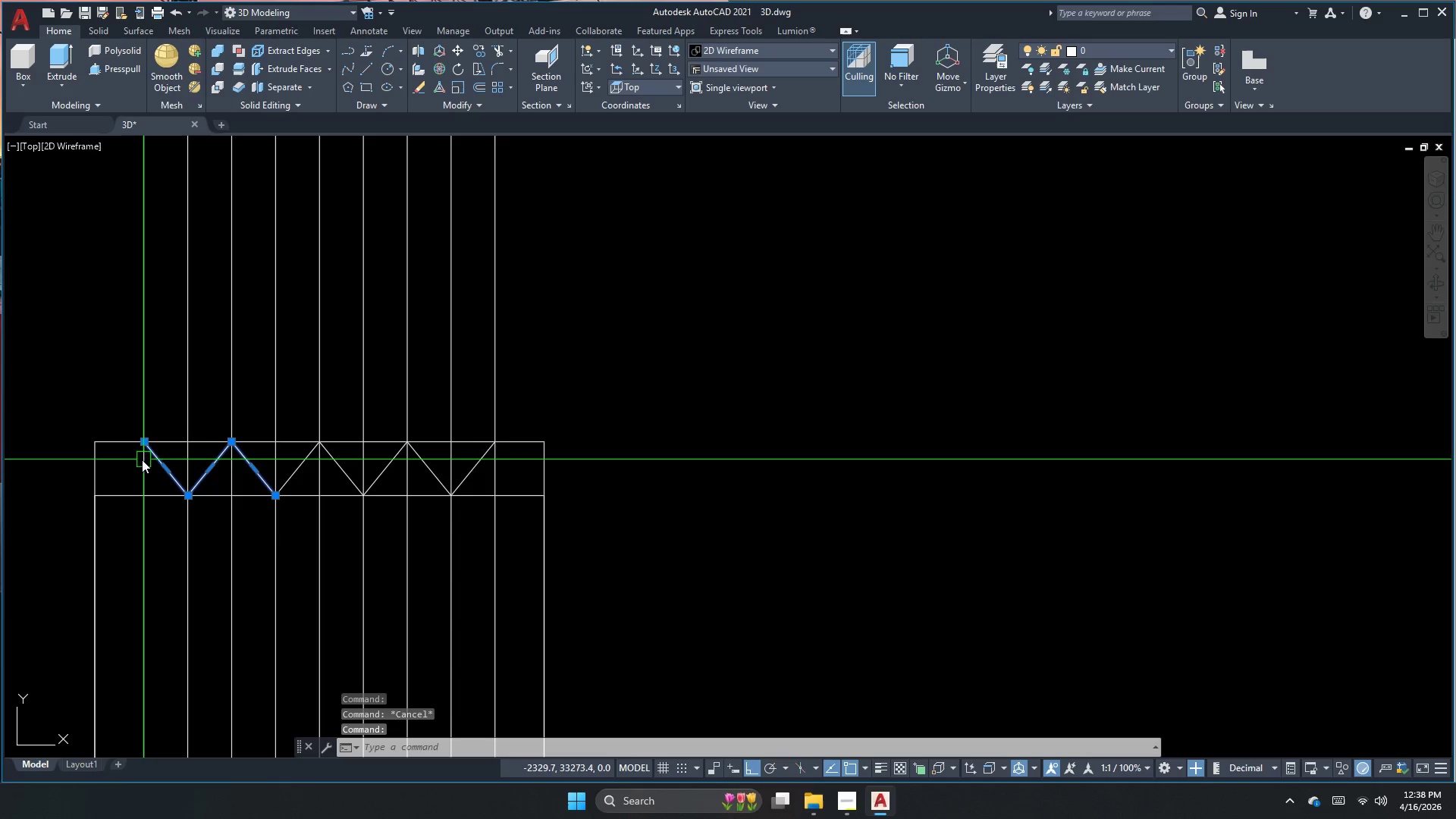 
type(mi )
 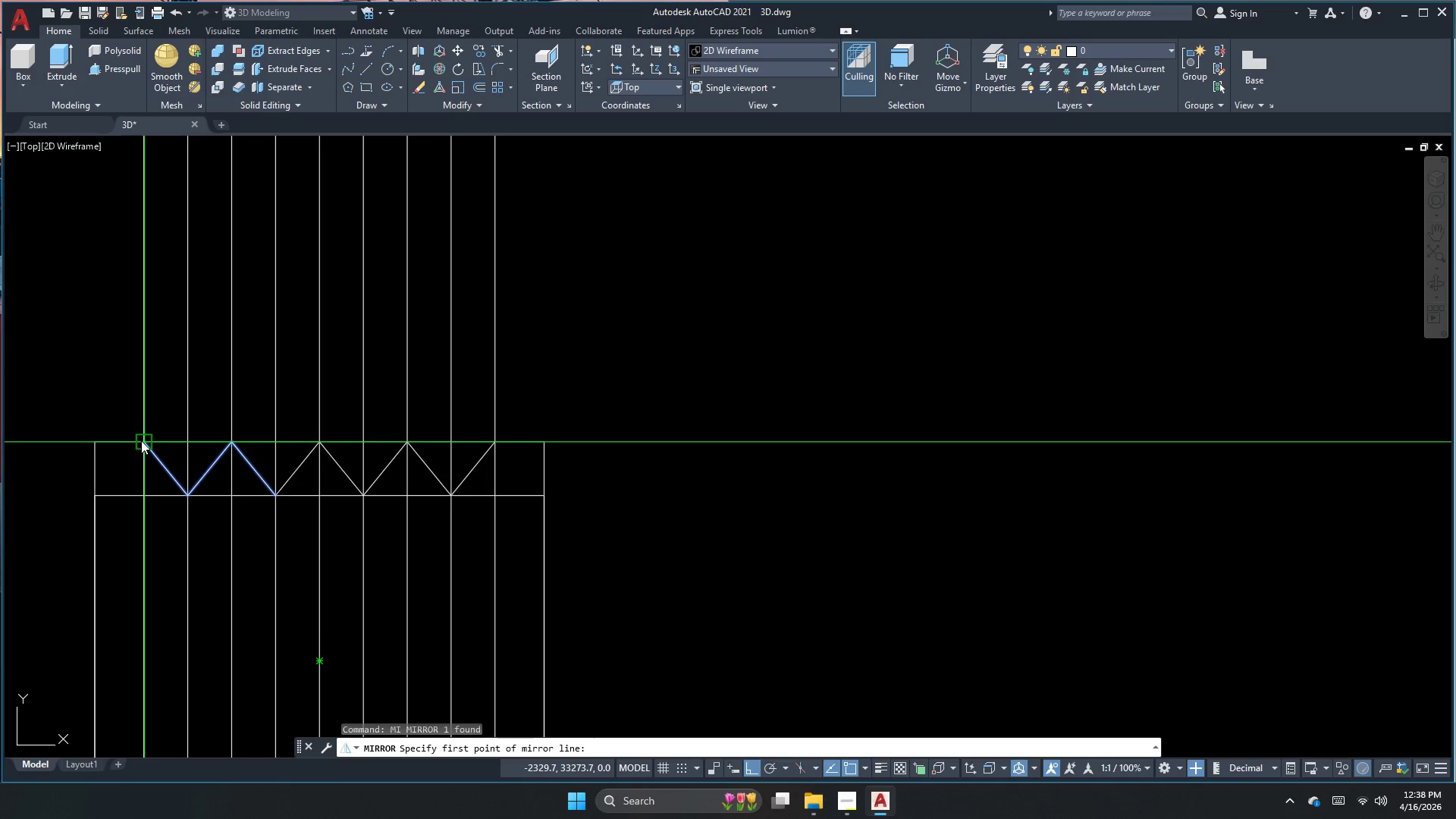 
left_click_drag(start_coordinate=[141, 441], to_coordinate=[141, 429])
 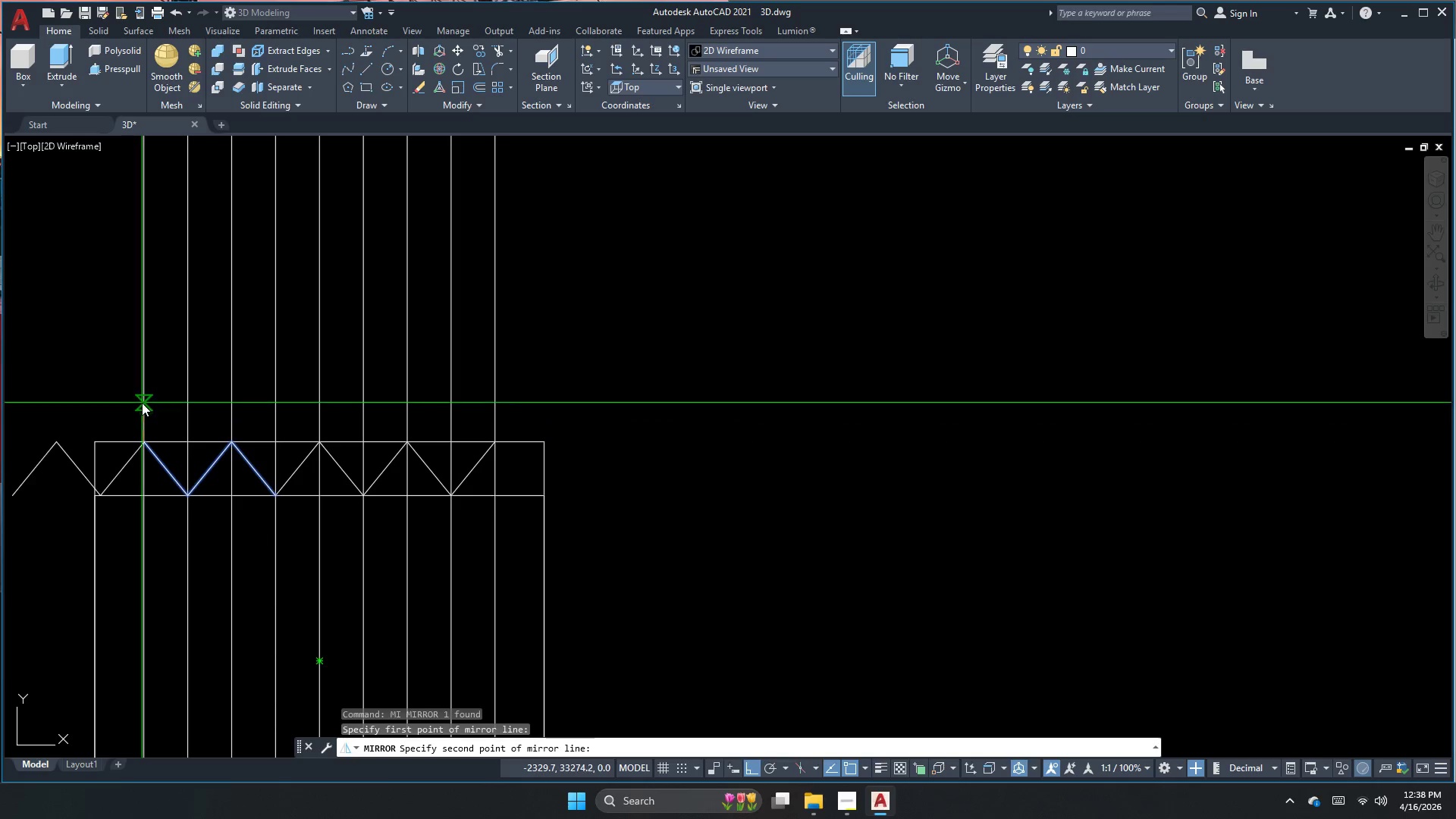 
double_click([142, 402])
 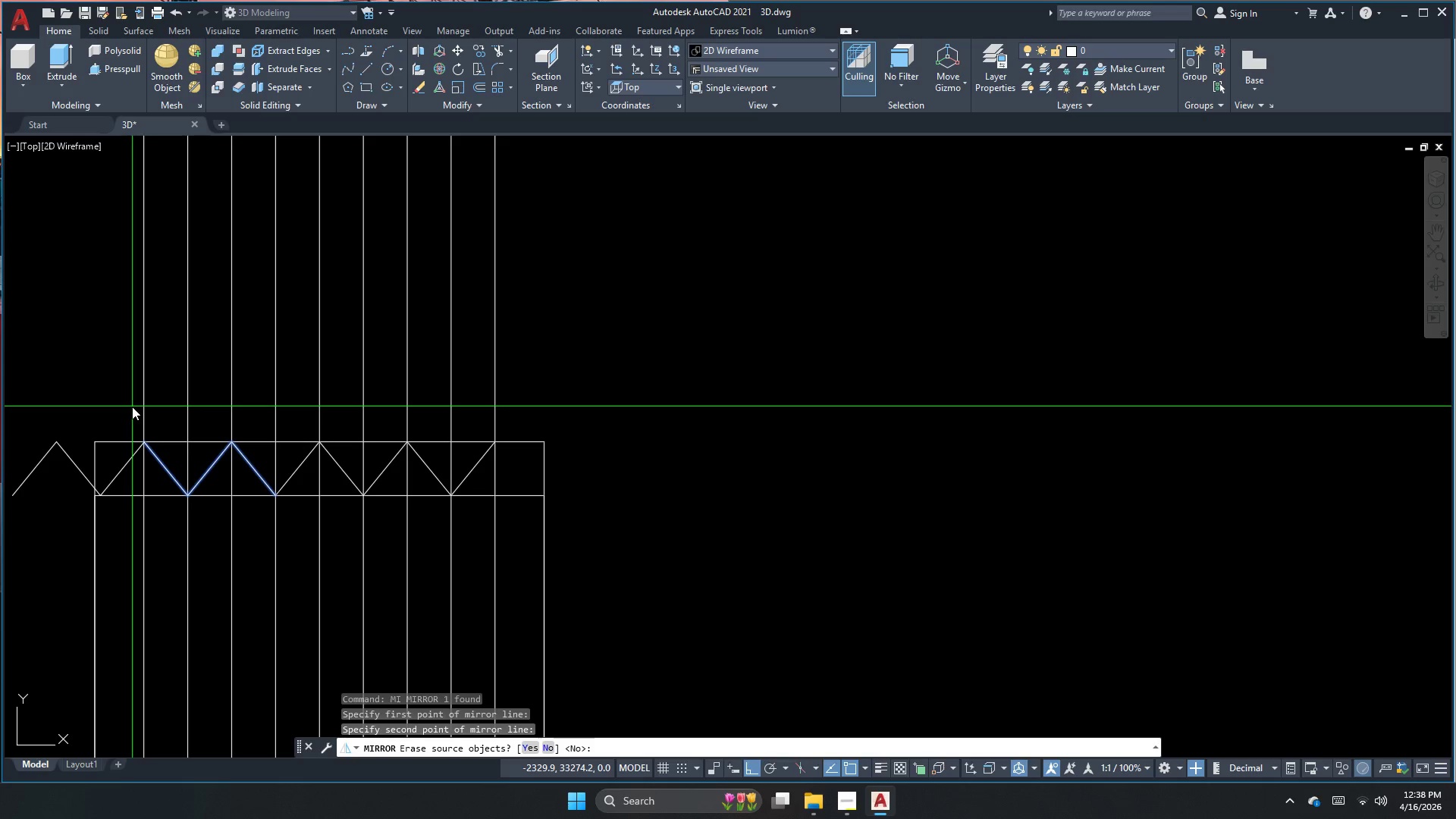 
key(N)
 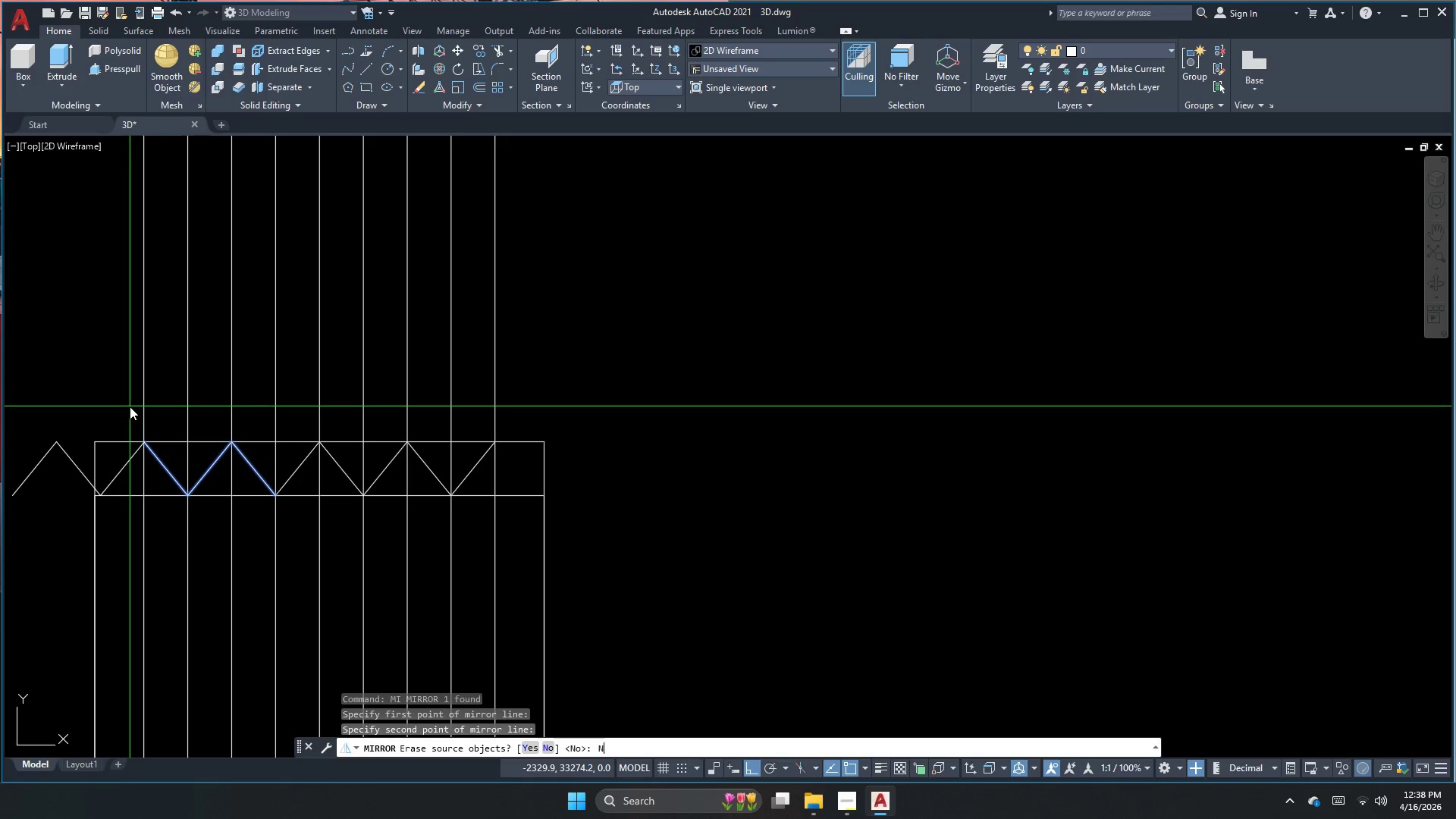 
hold_key(key=Space, duration=2.45)
 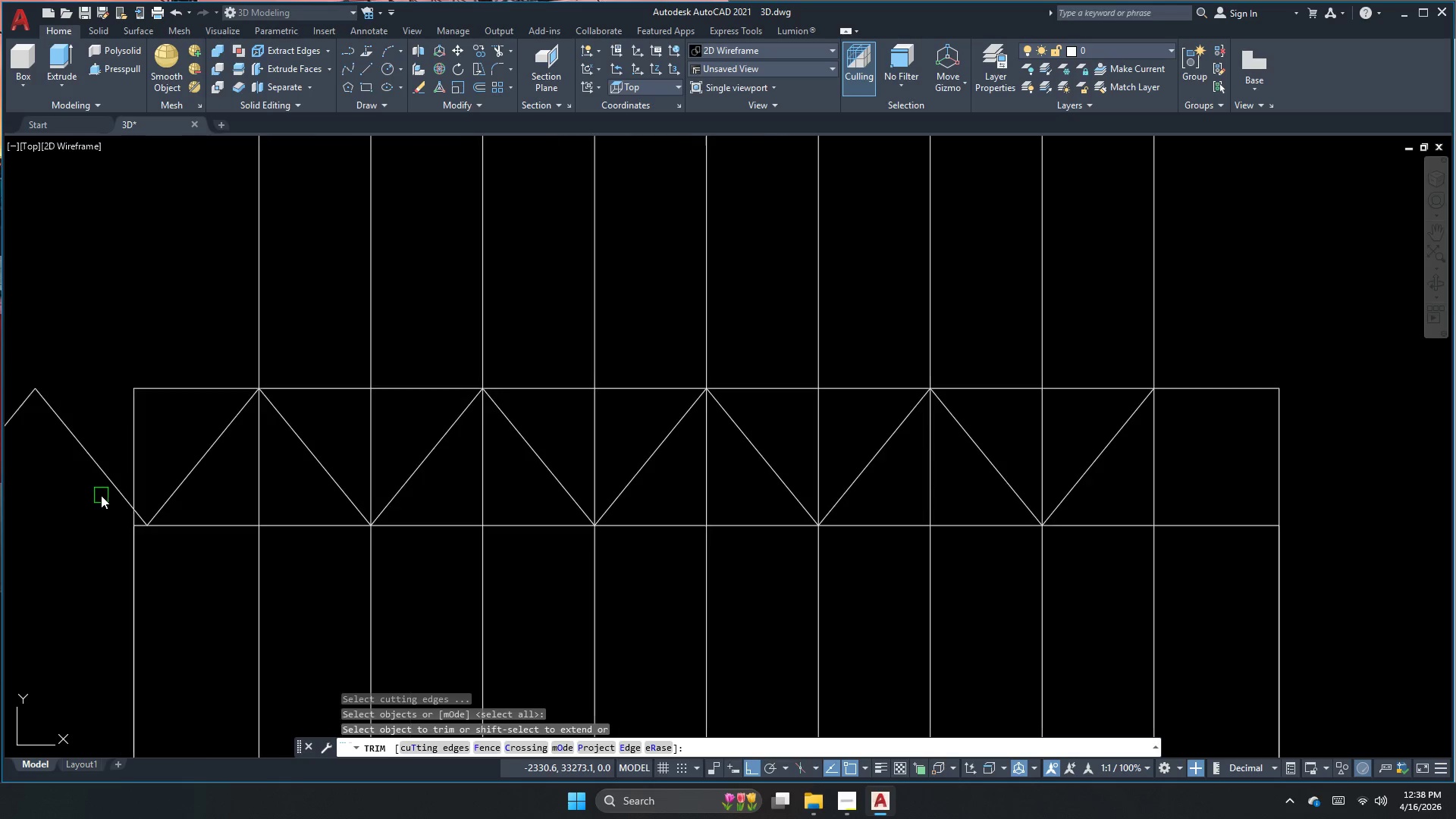 
key(Escape)
 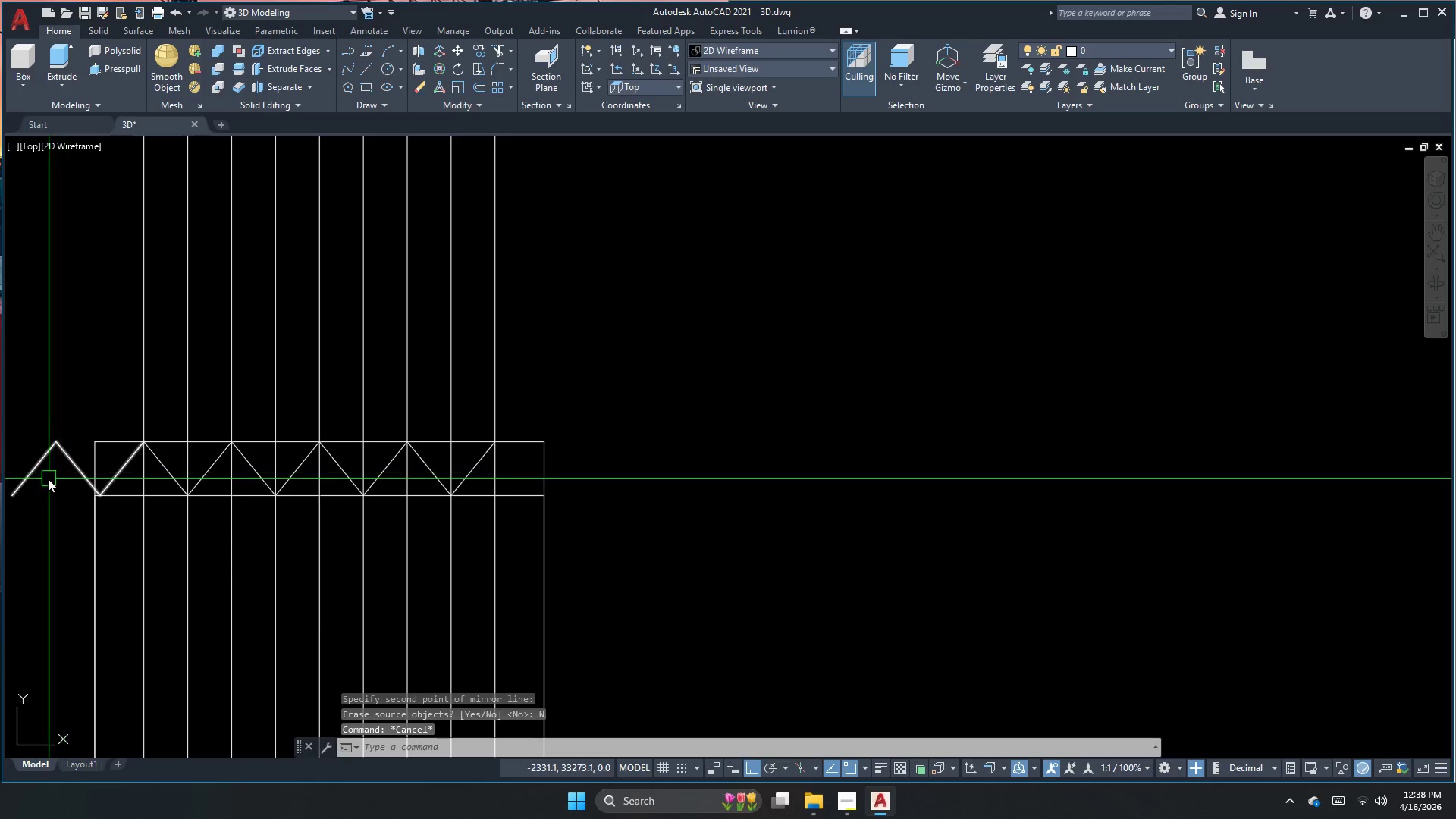 
key(Escape)
key(Escape)
type(tr )
 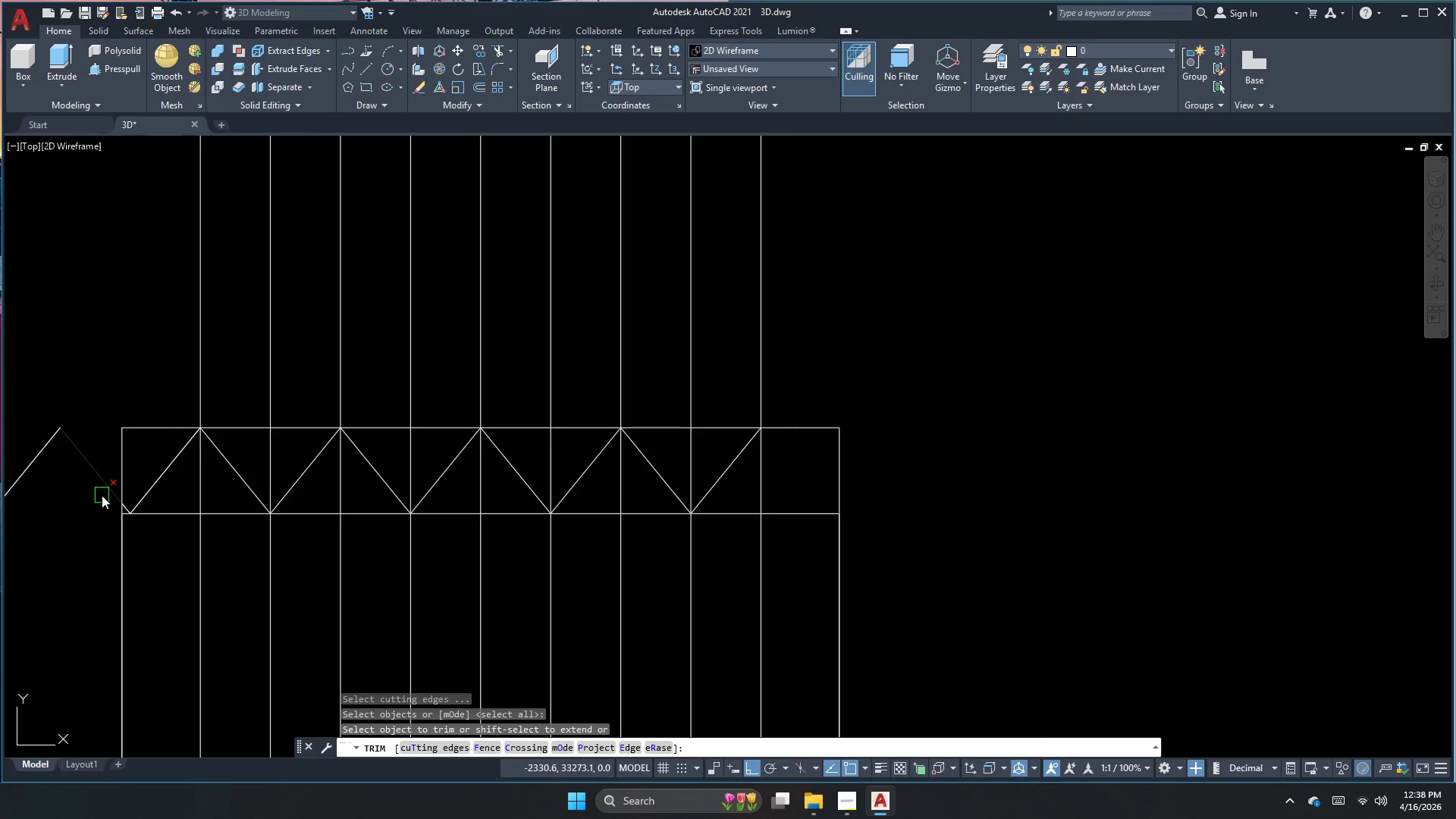 
scroll: coordinate [48, 467], scroll_direction: up, amount: 1.0
 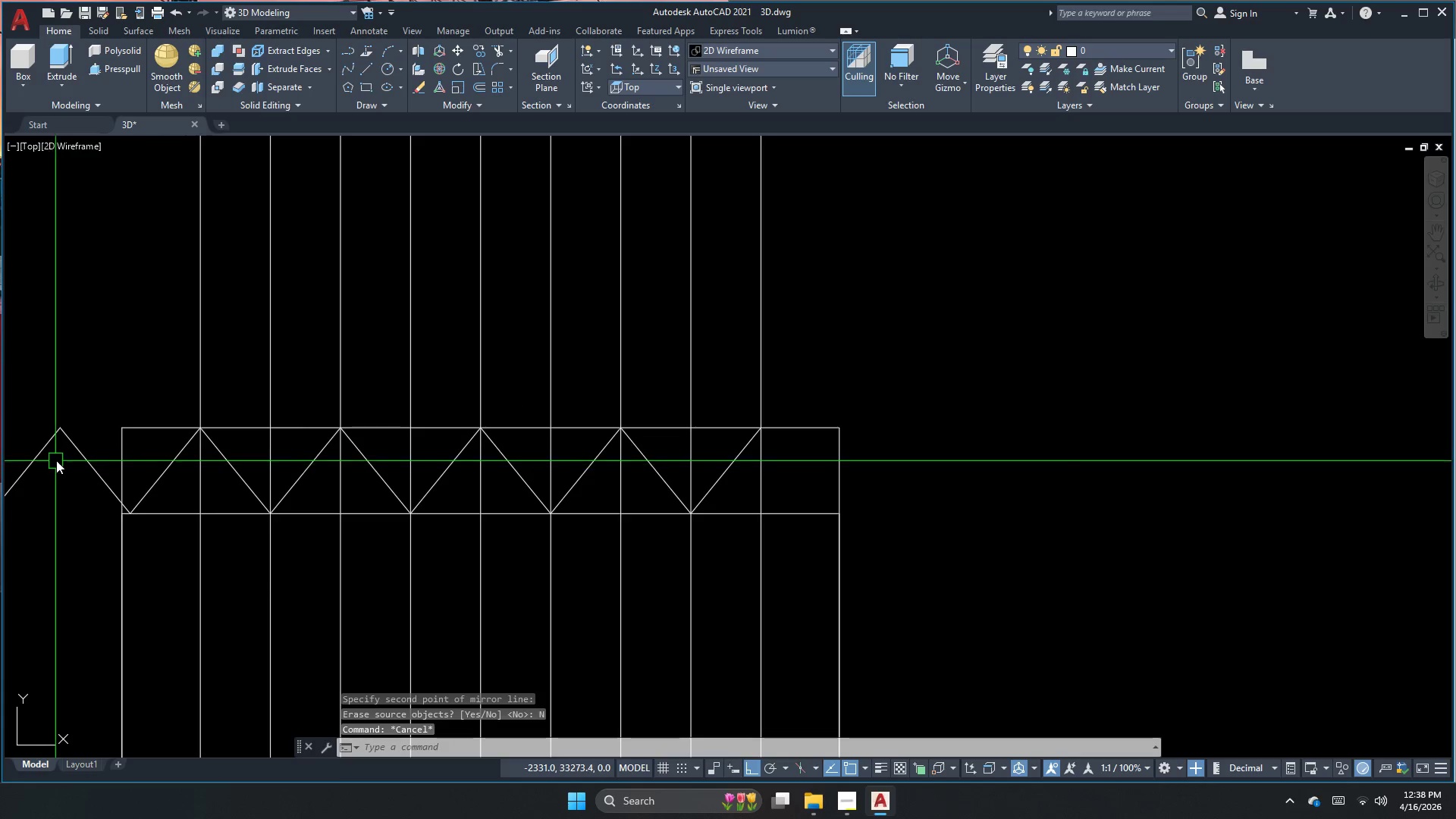 
hold_key(key=Escape, duration=0.88)
 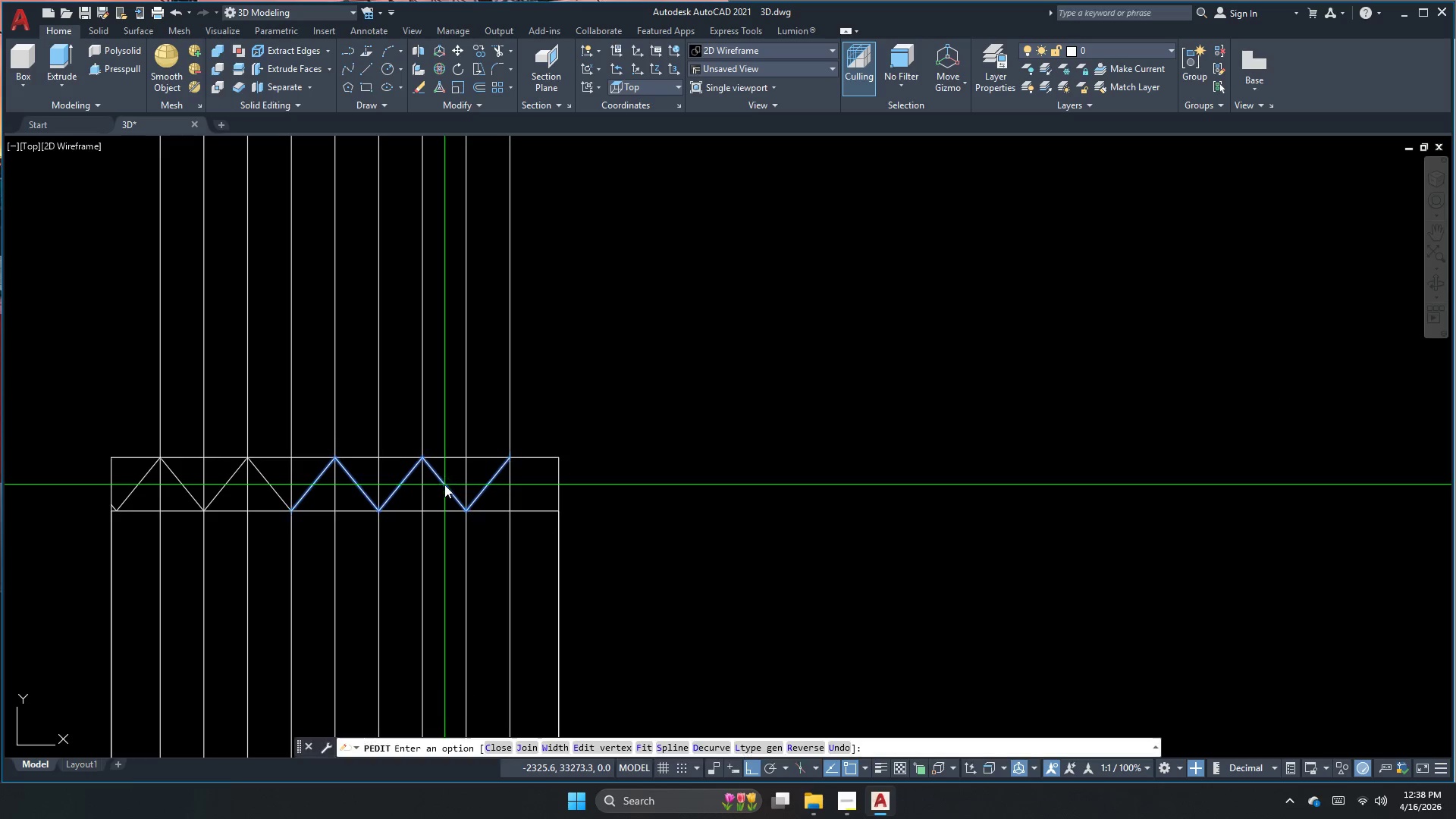 
left_click_drag(start_coordinate=[78, 482], to_coordinate=[76, 478])
 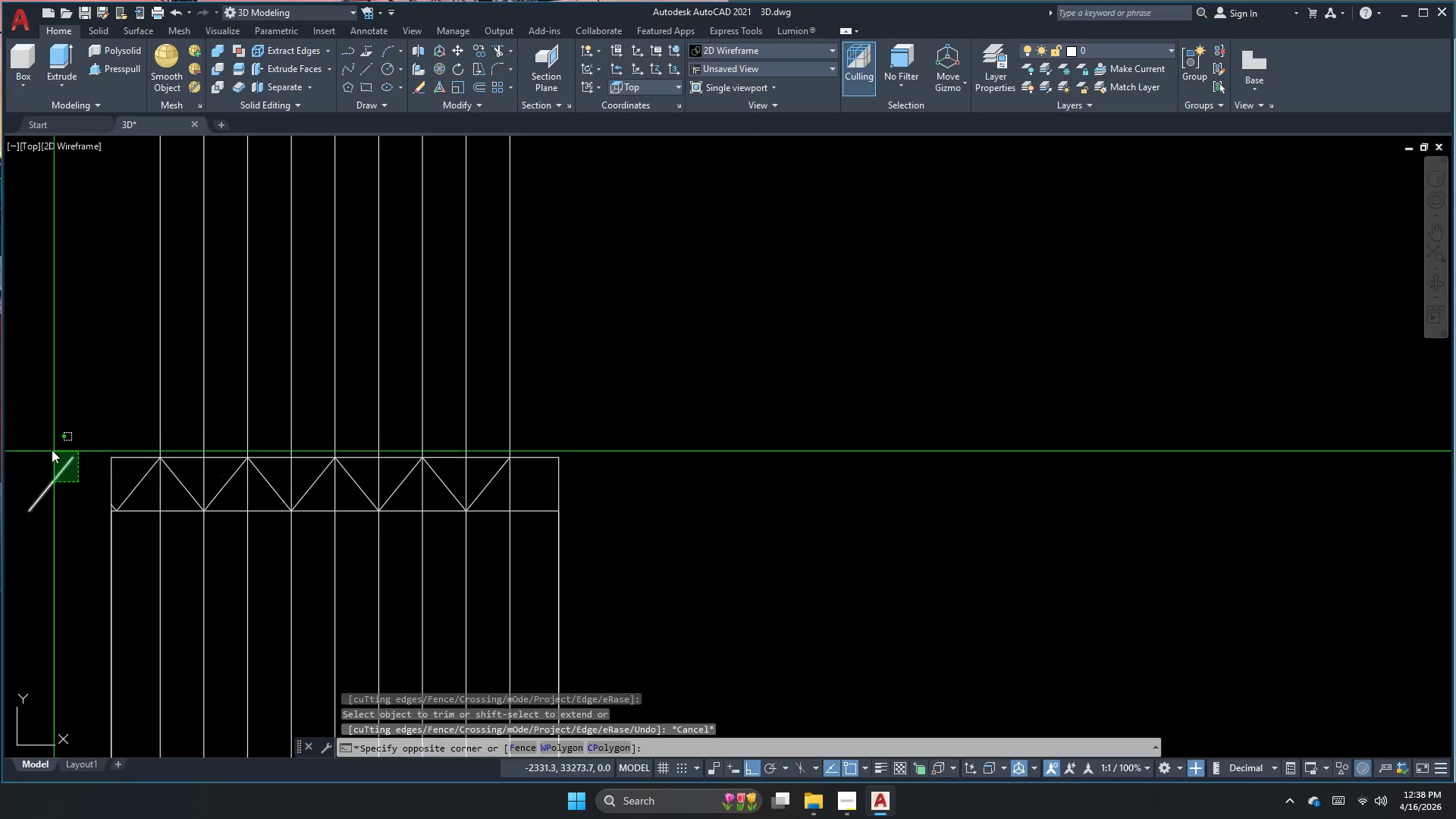 
double_click([52, 450])
 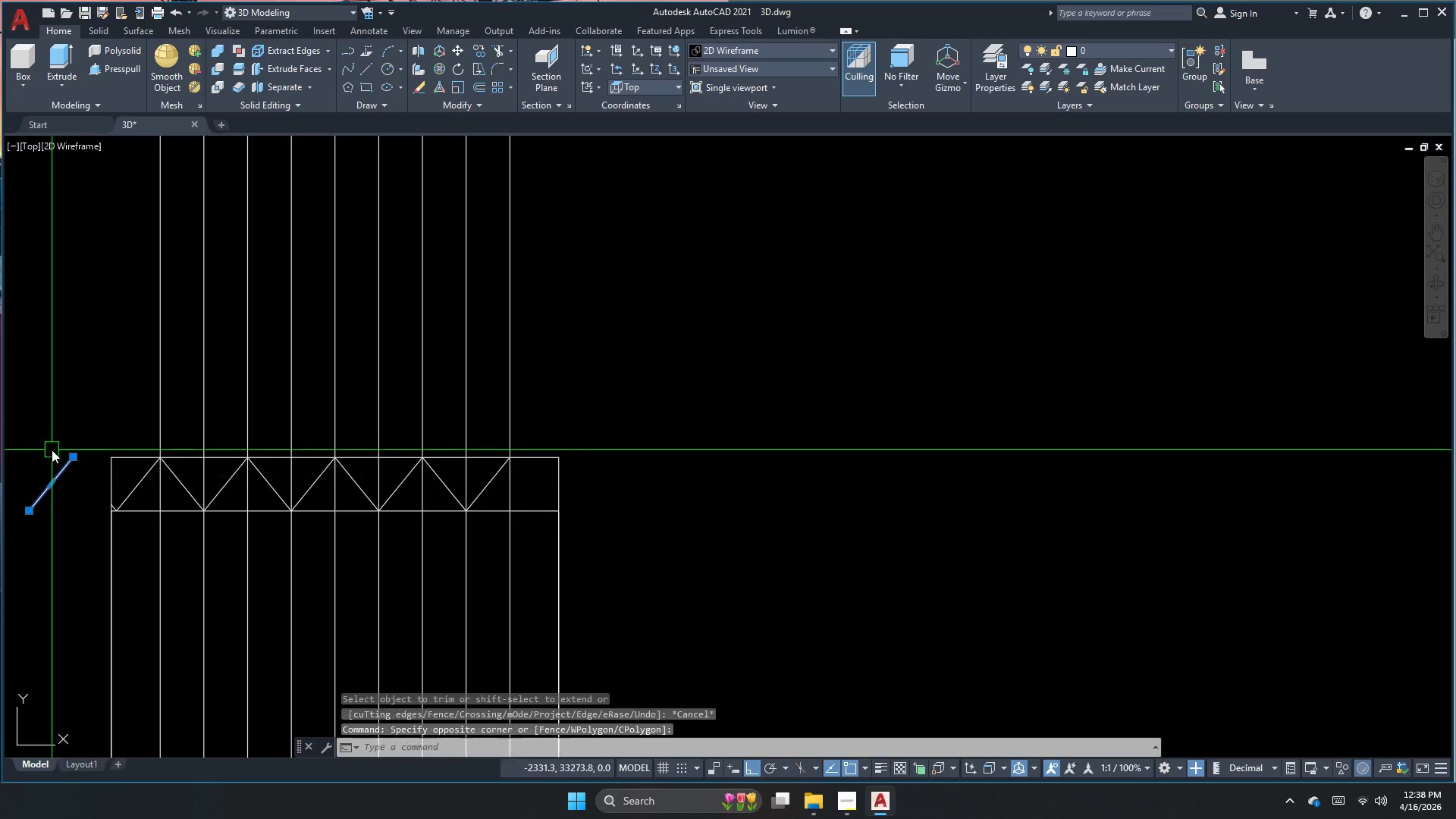 
key(E)
 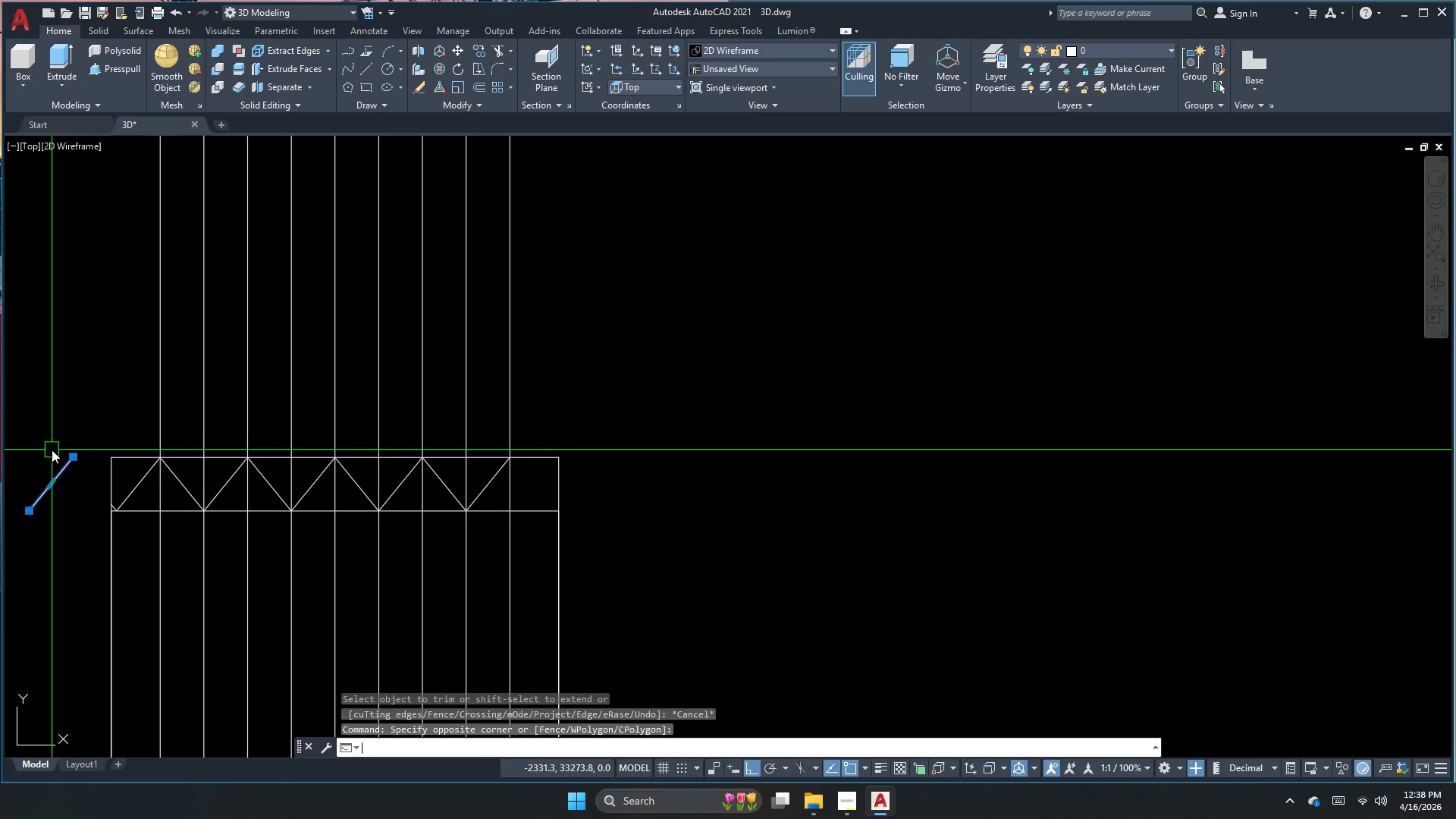 
key(Space)
 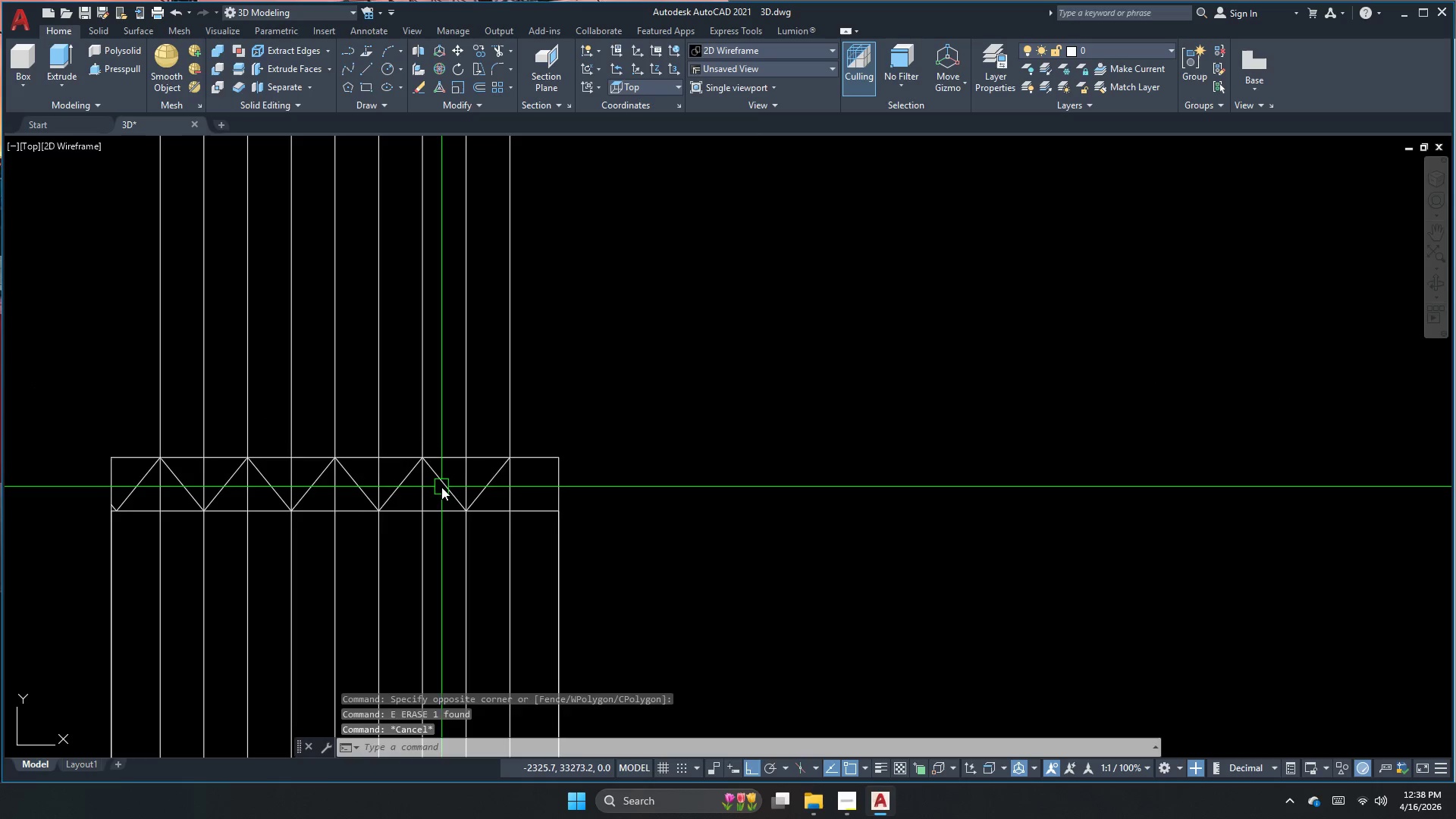 
scroll: coordinate [101, 495], scroll_direction: up, amount: 1.0
 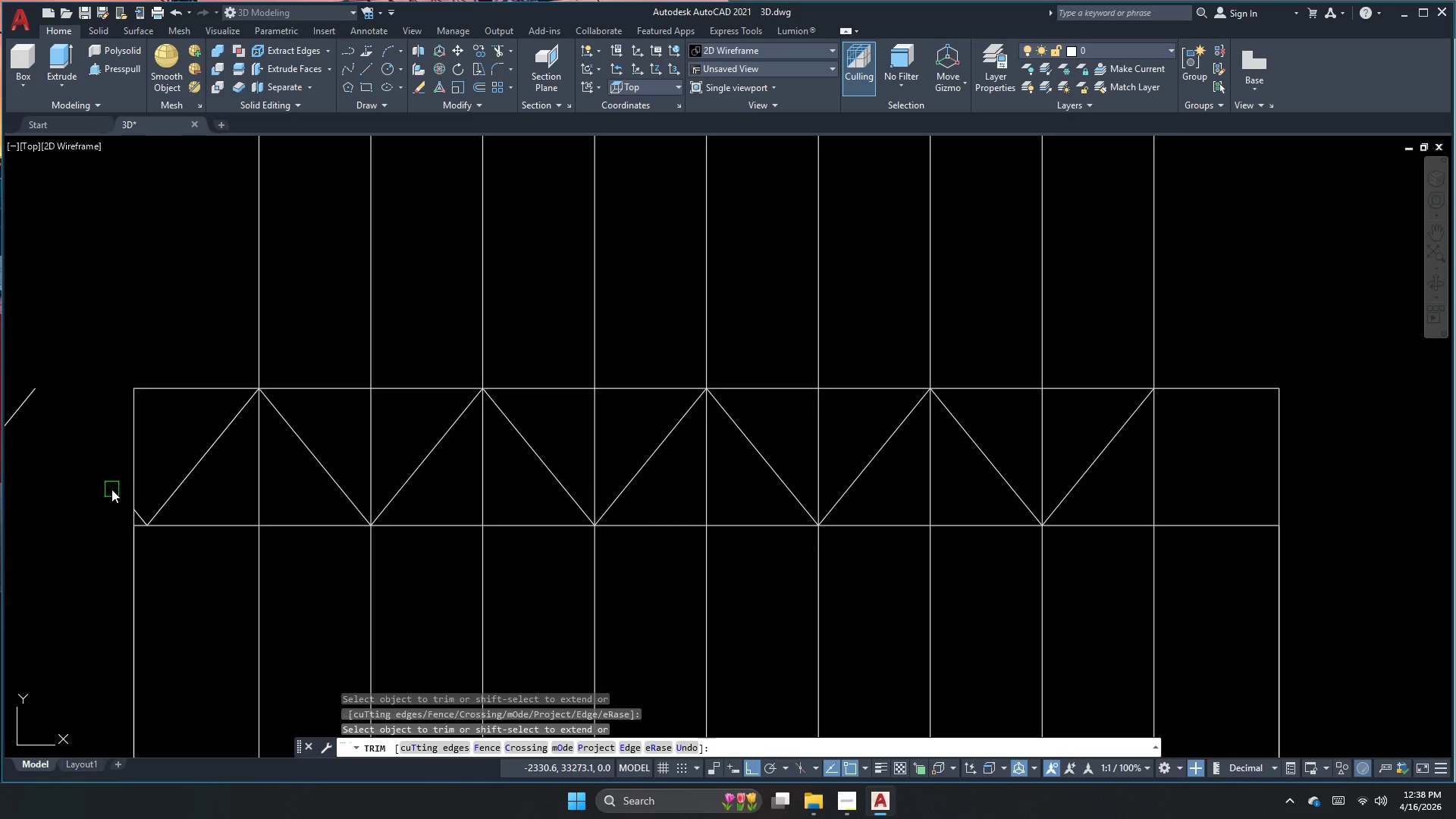 
double_click([444, 485])
 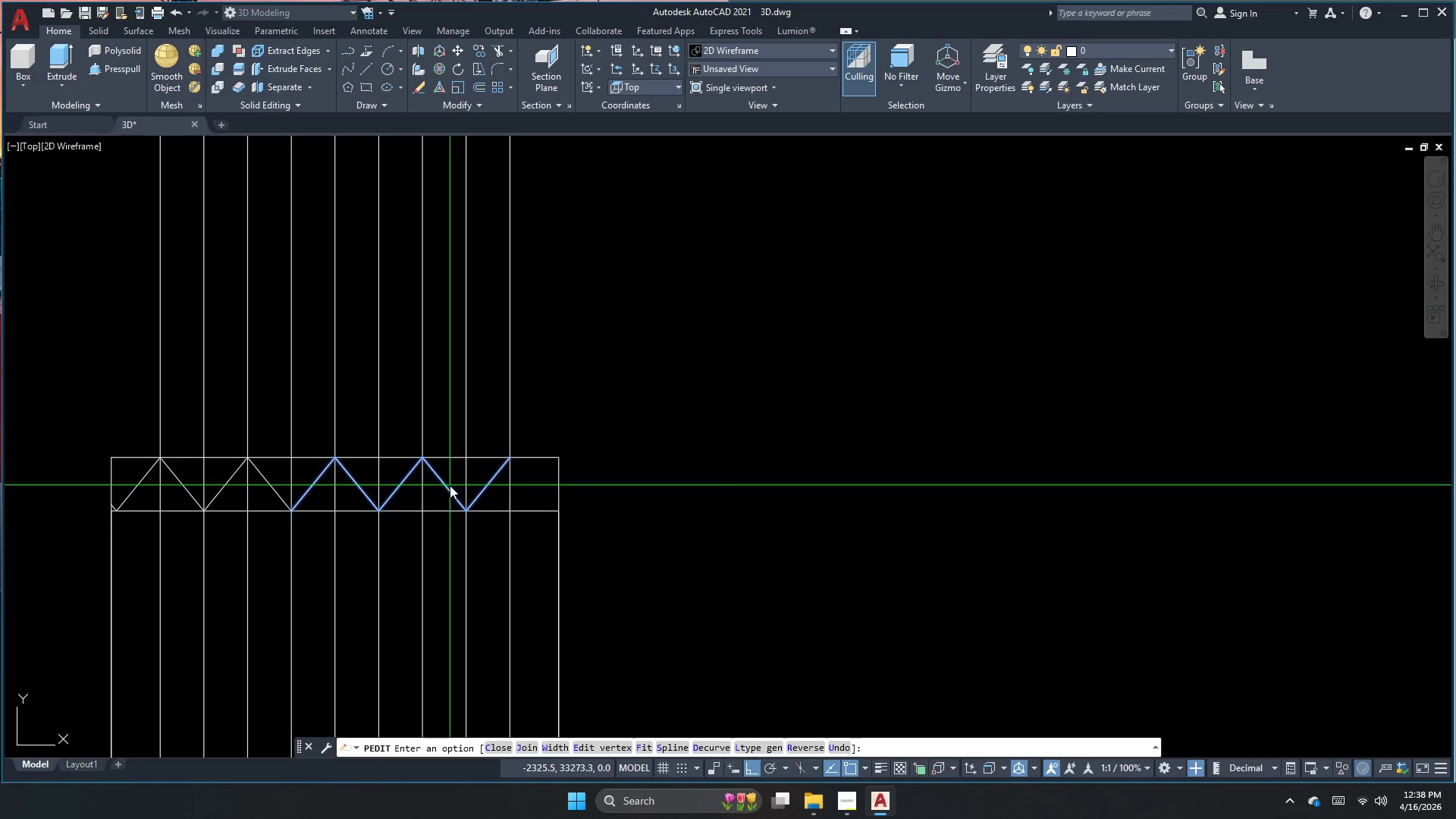 
scroll: coordinate [96, 502], scroll_direction: down, amount: 2.0
 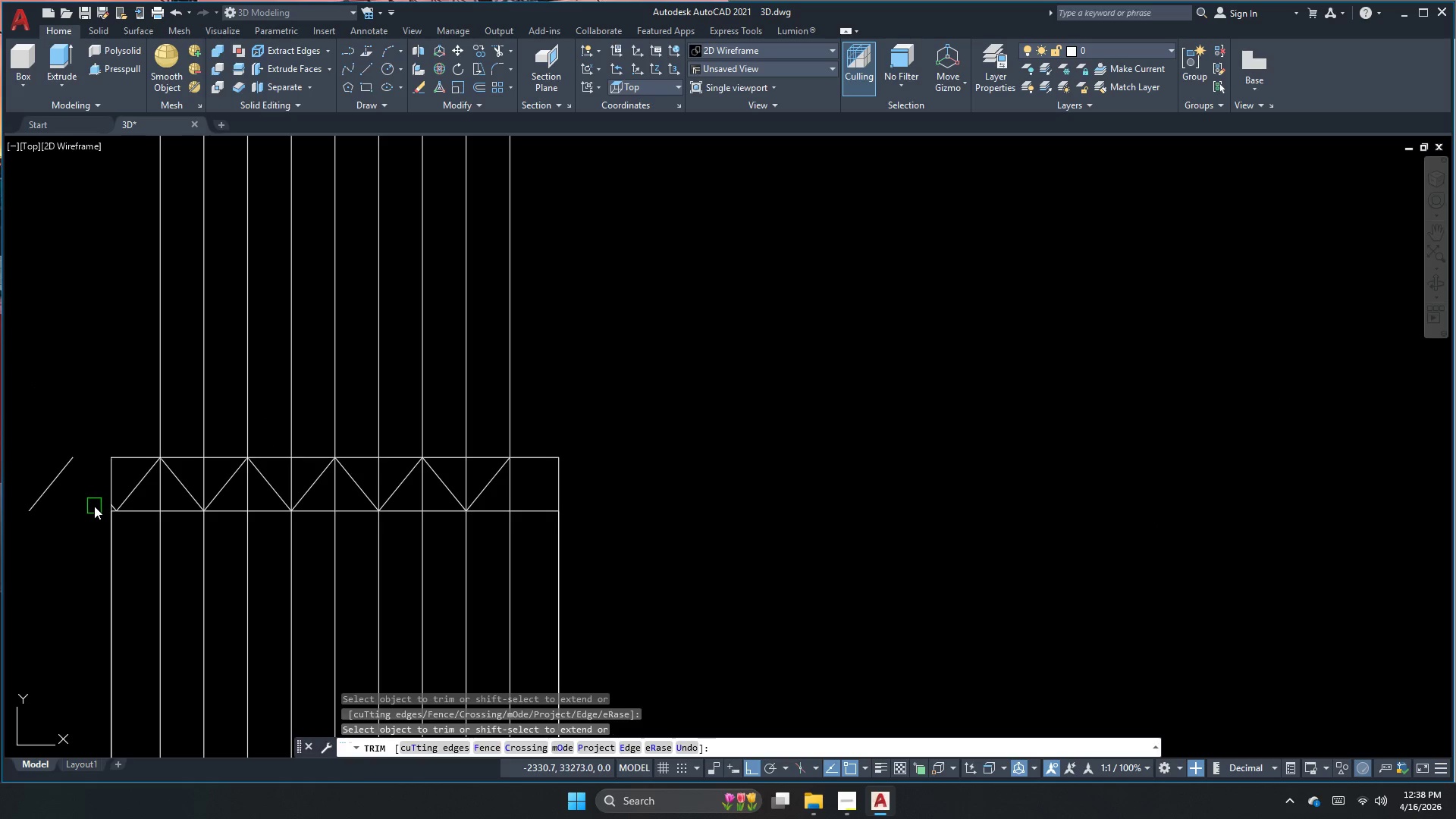 
type(m)
key(Escape)
type(mi )
 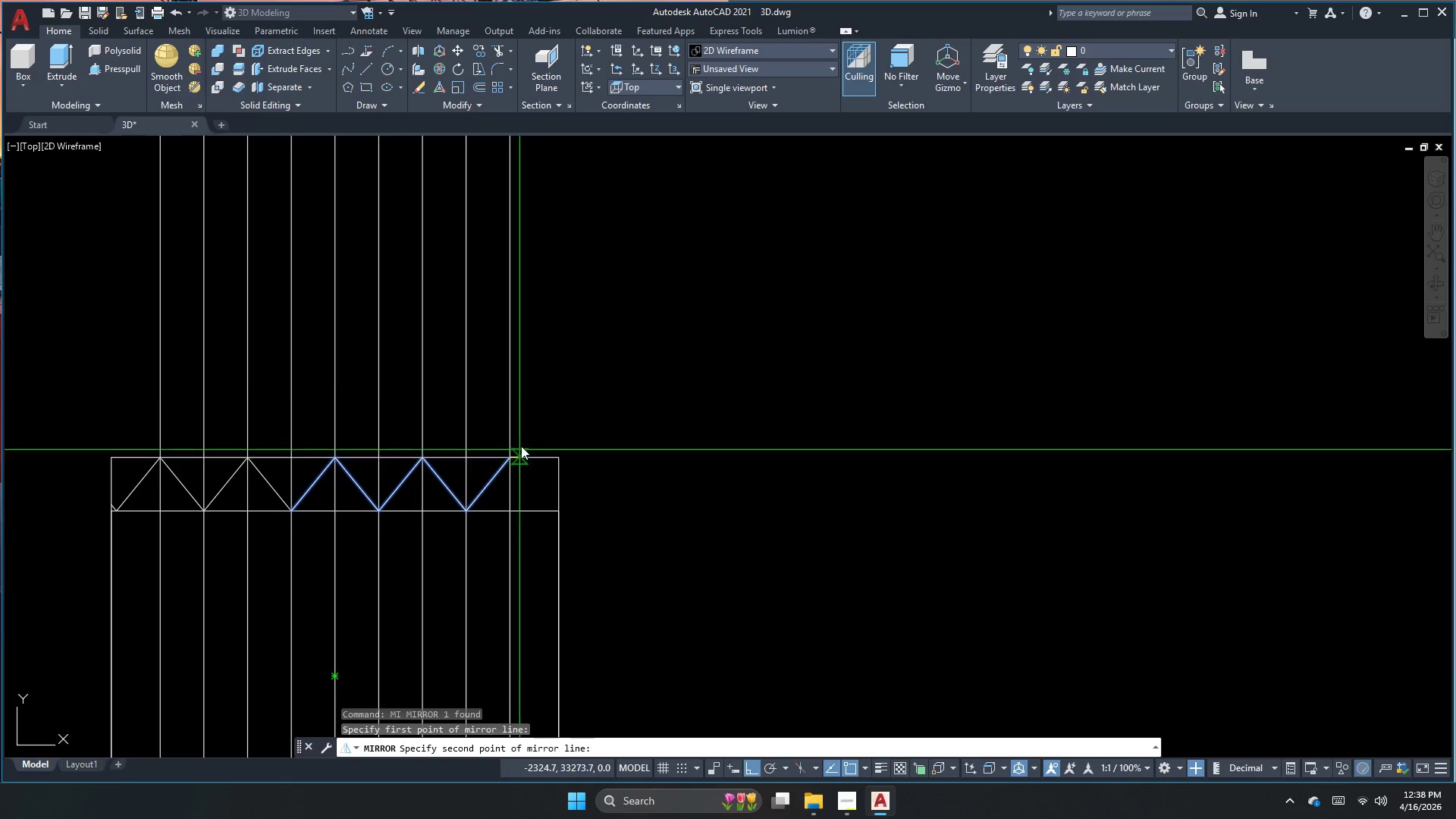 
double_click([546, 395])
 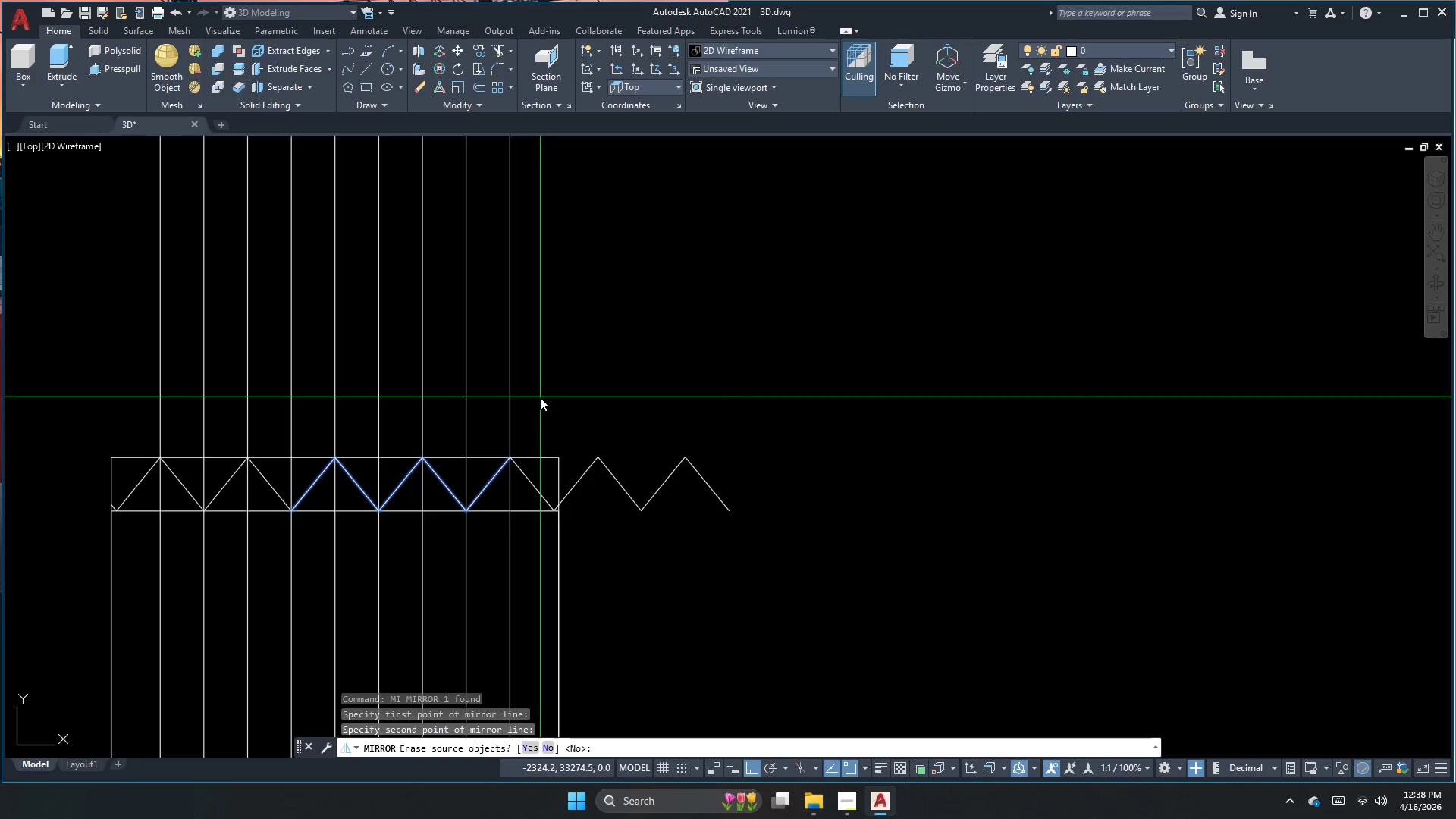 
type(n )
key(Escape)
key(Escape)
type(tr  )
 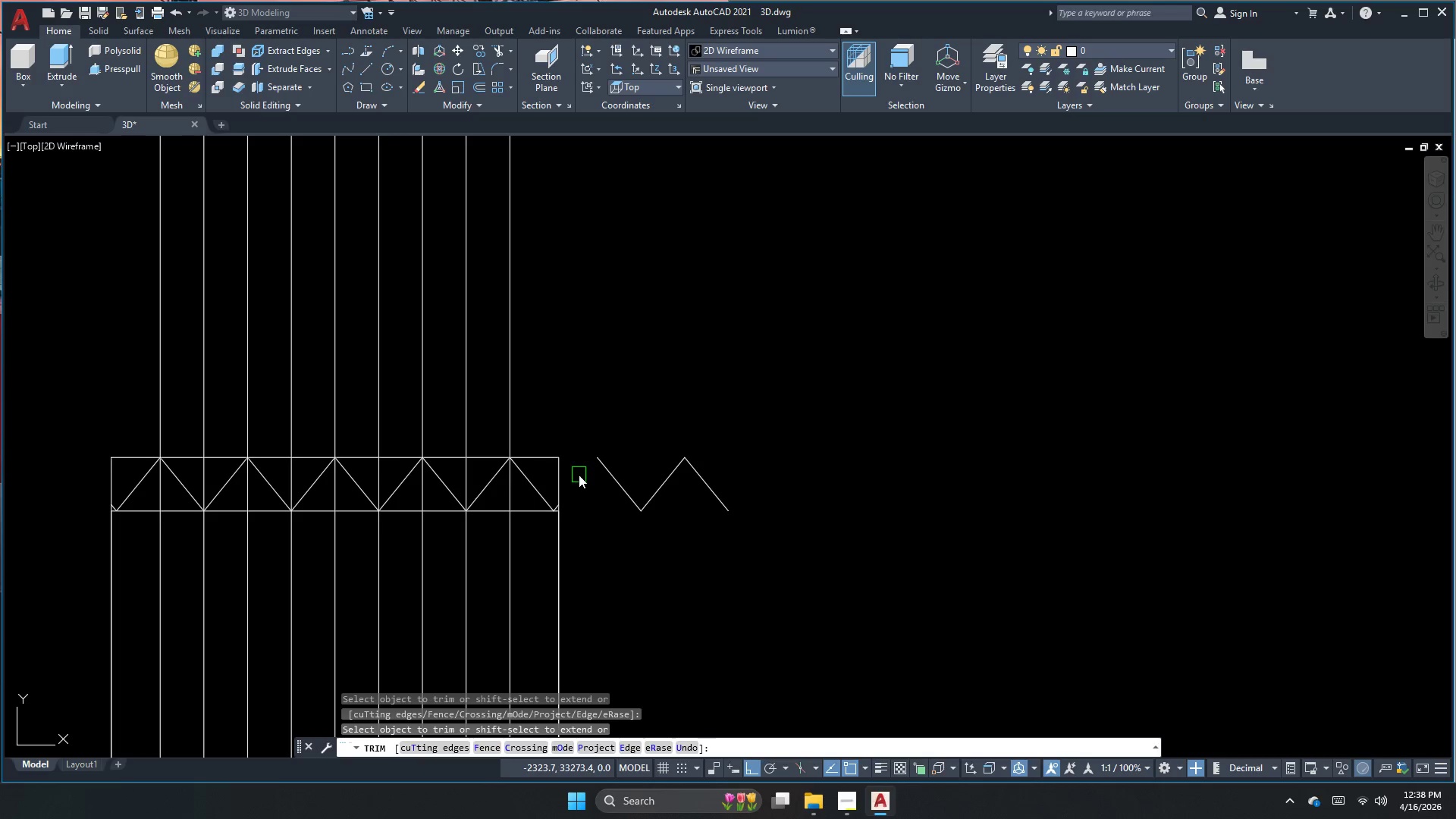 
key(Escape)
 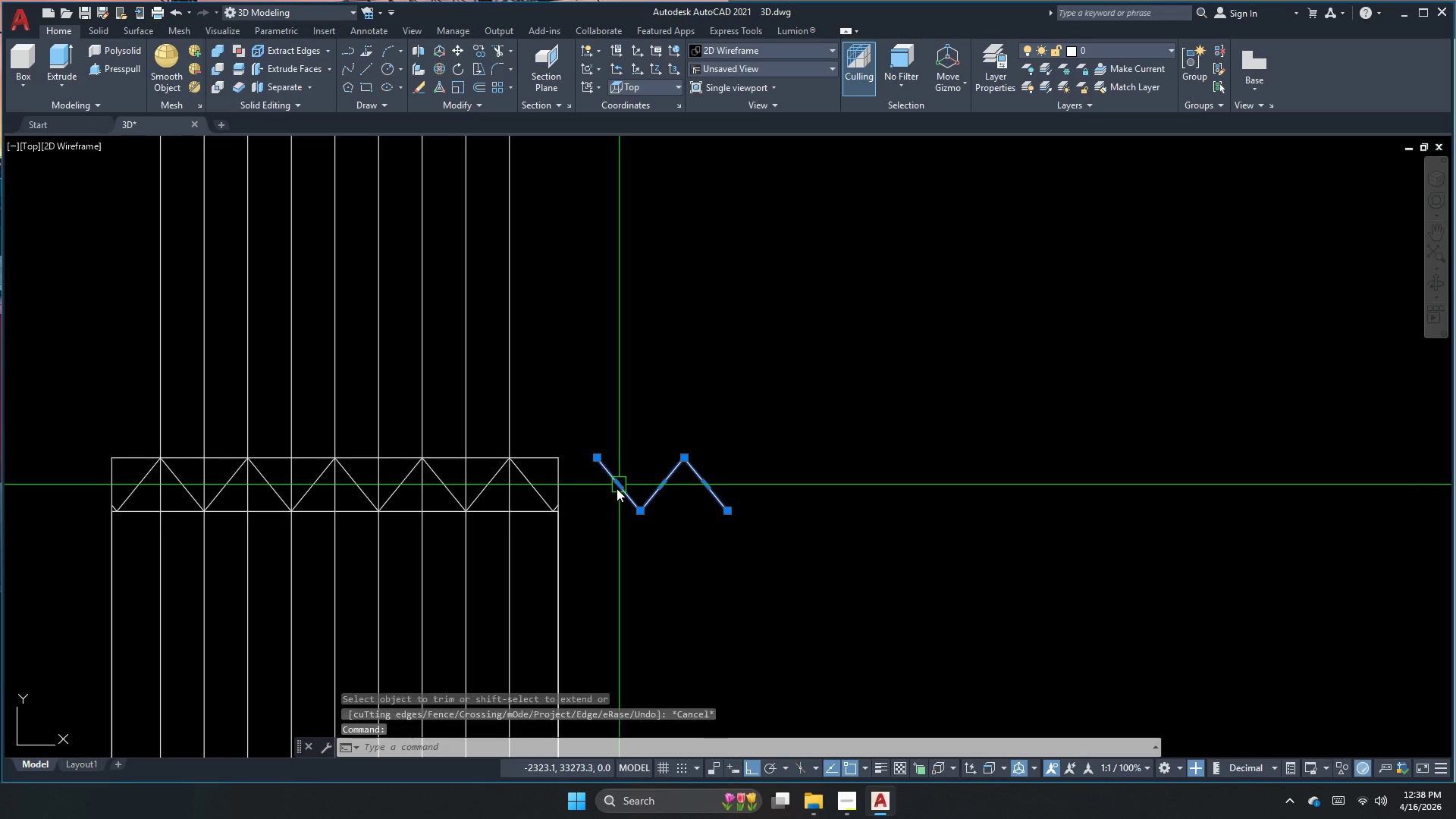 
key(E)
 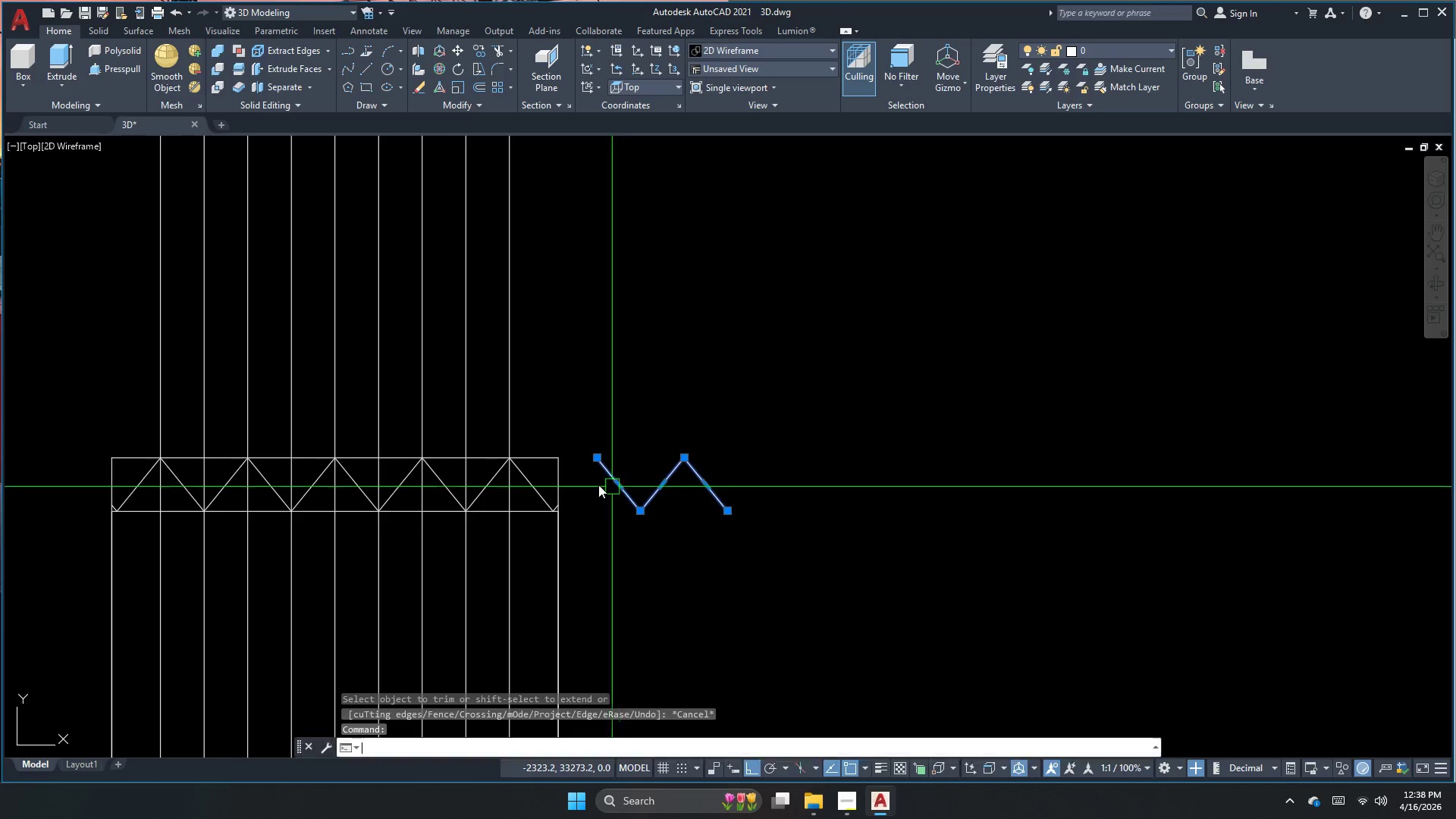 
key(Space)
 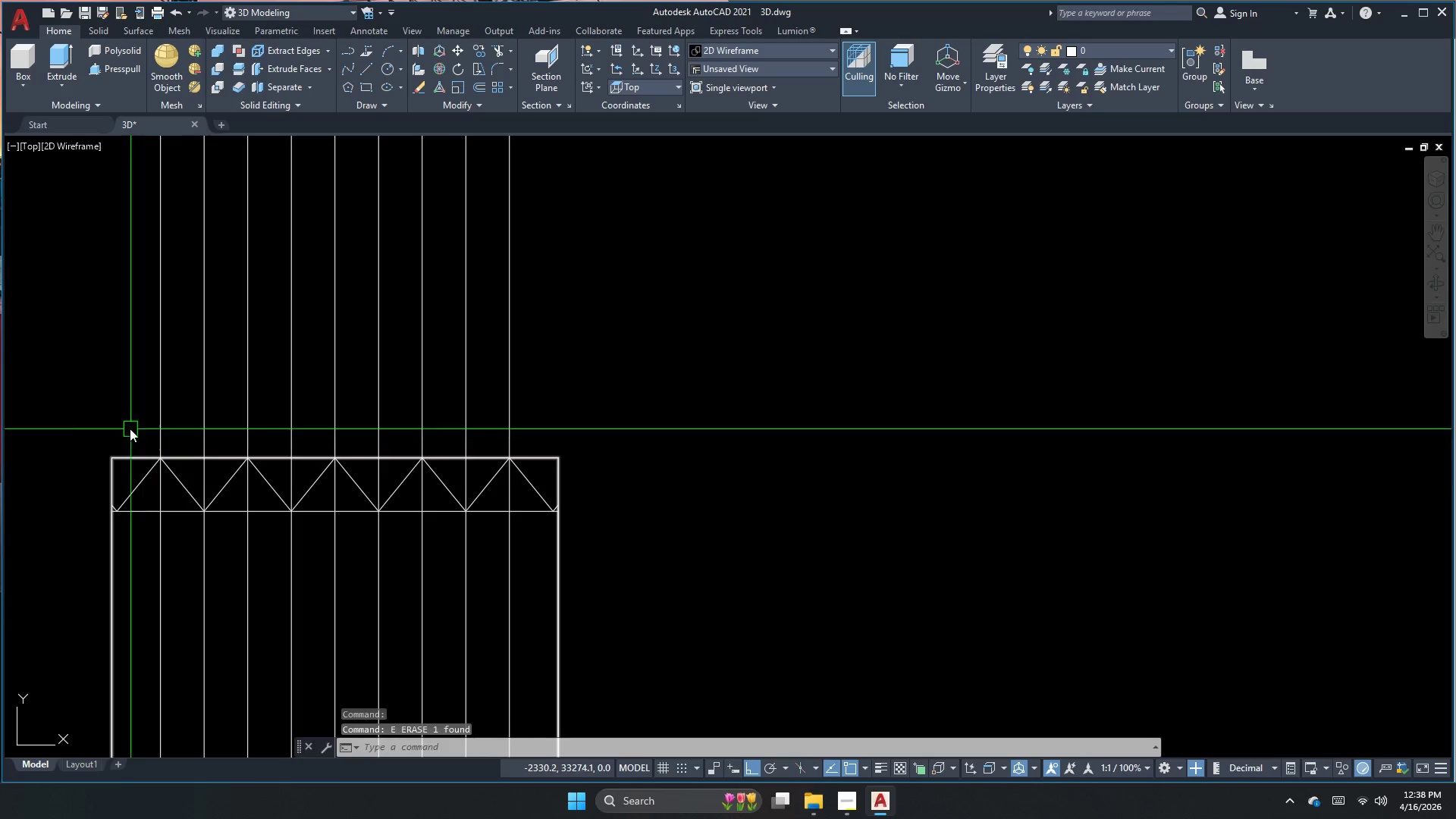 
left_click([78, 423])
 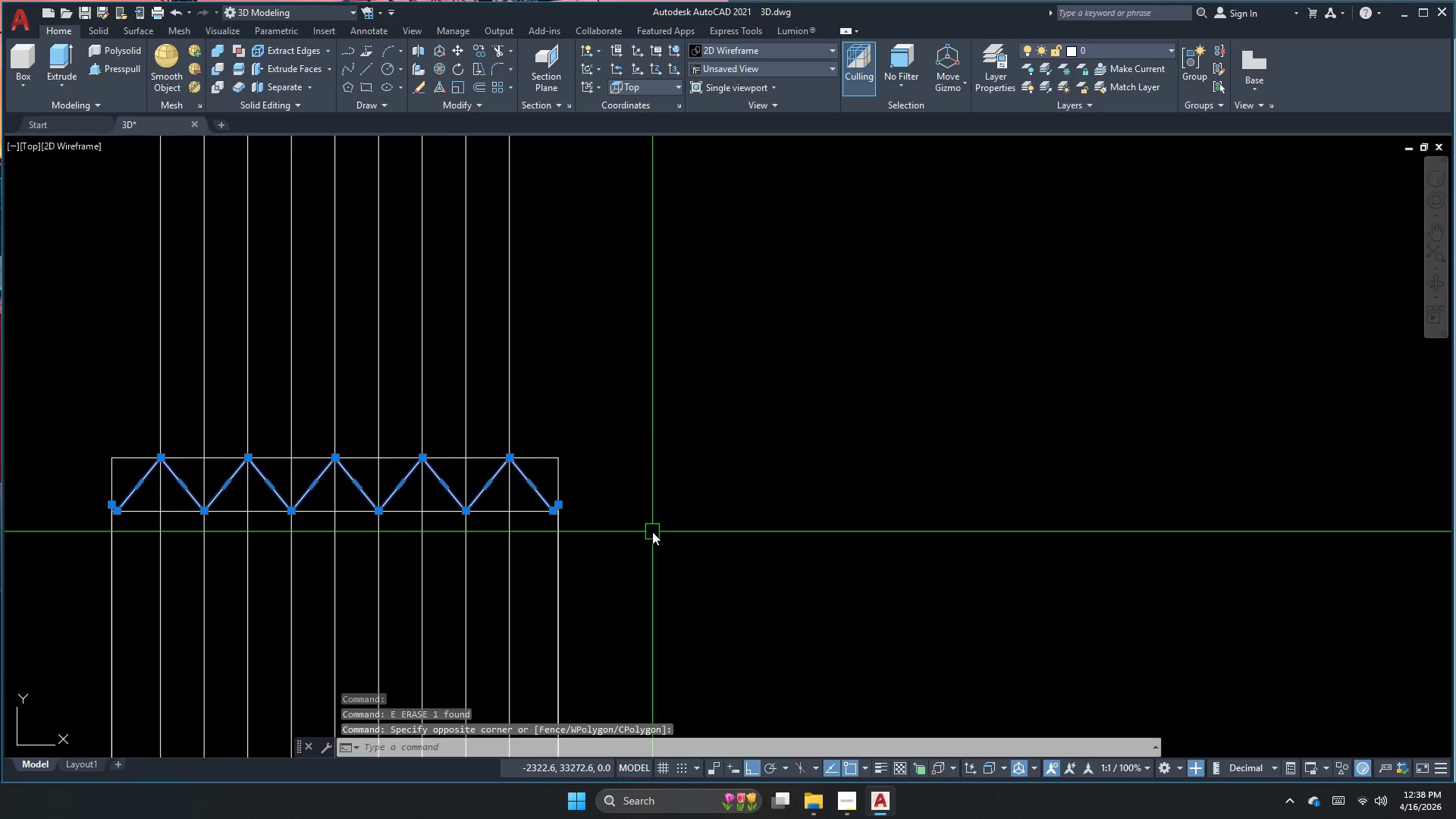 
scroll: coordinate [562, 505], scroll_direction: up, amount: 1.0
 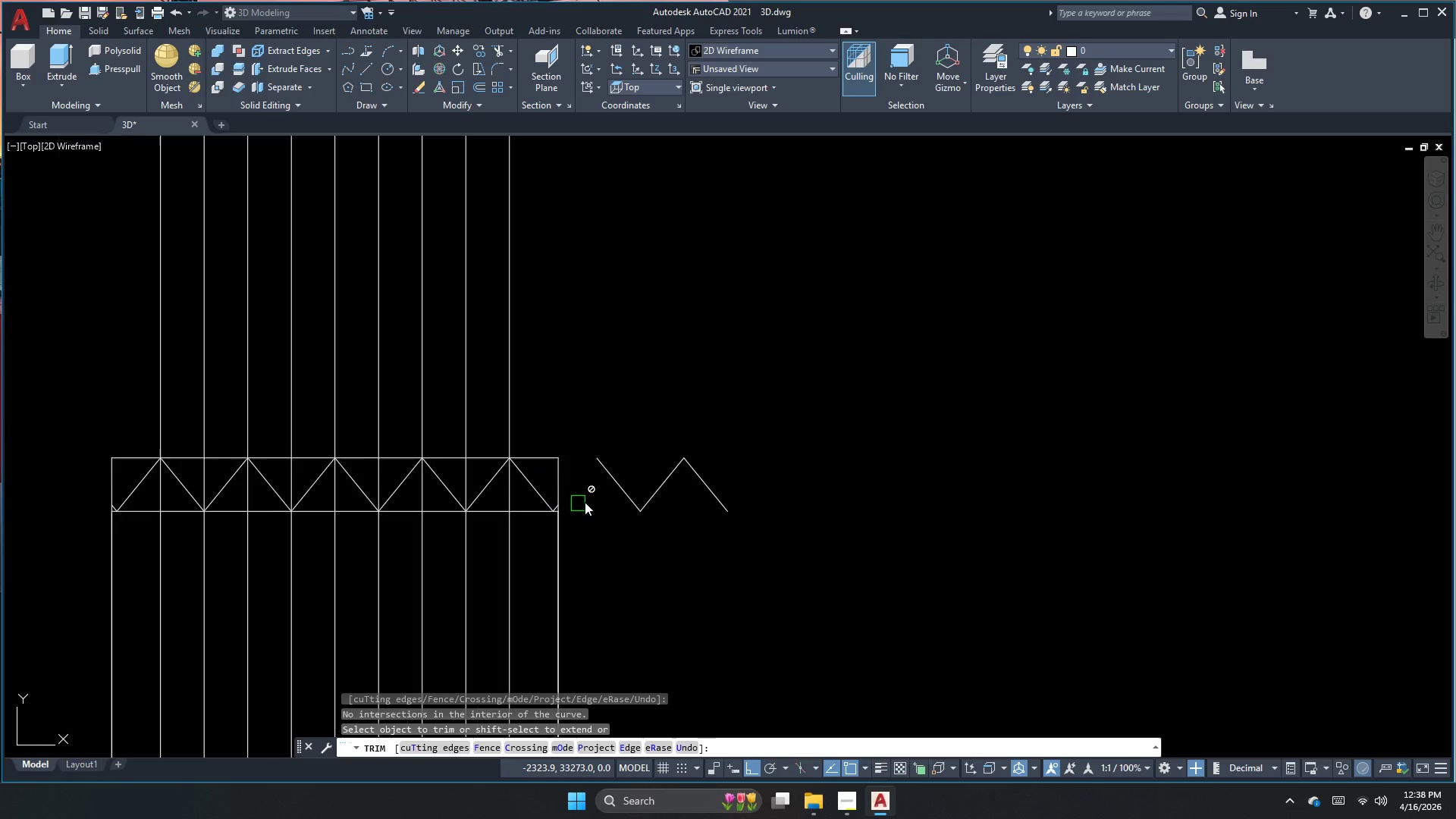 
key(J)
 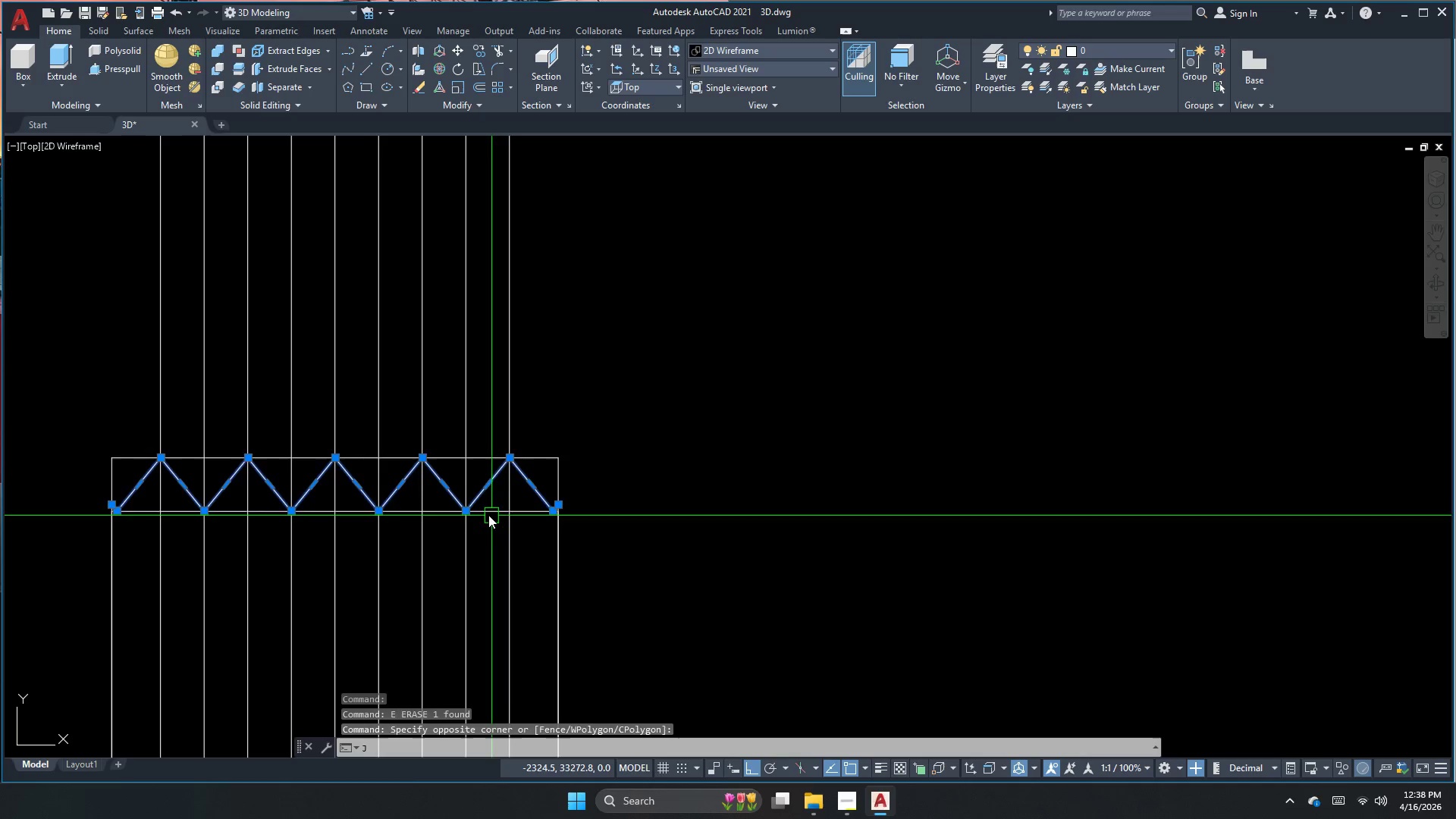 
key(Space)
 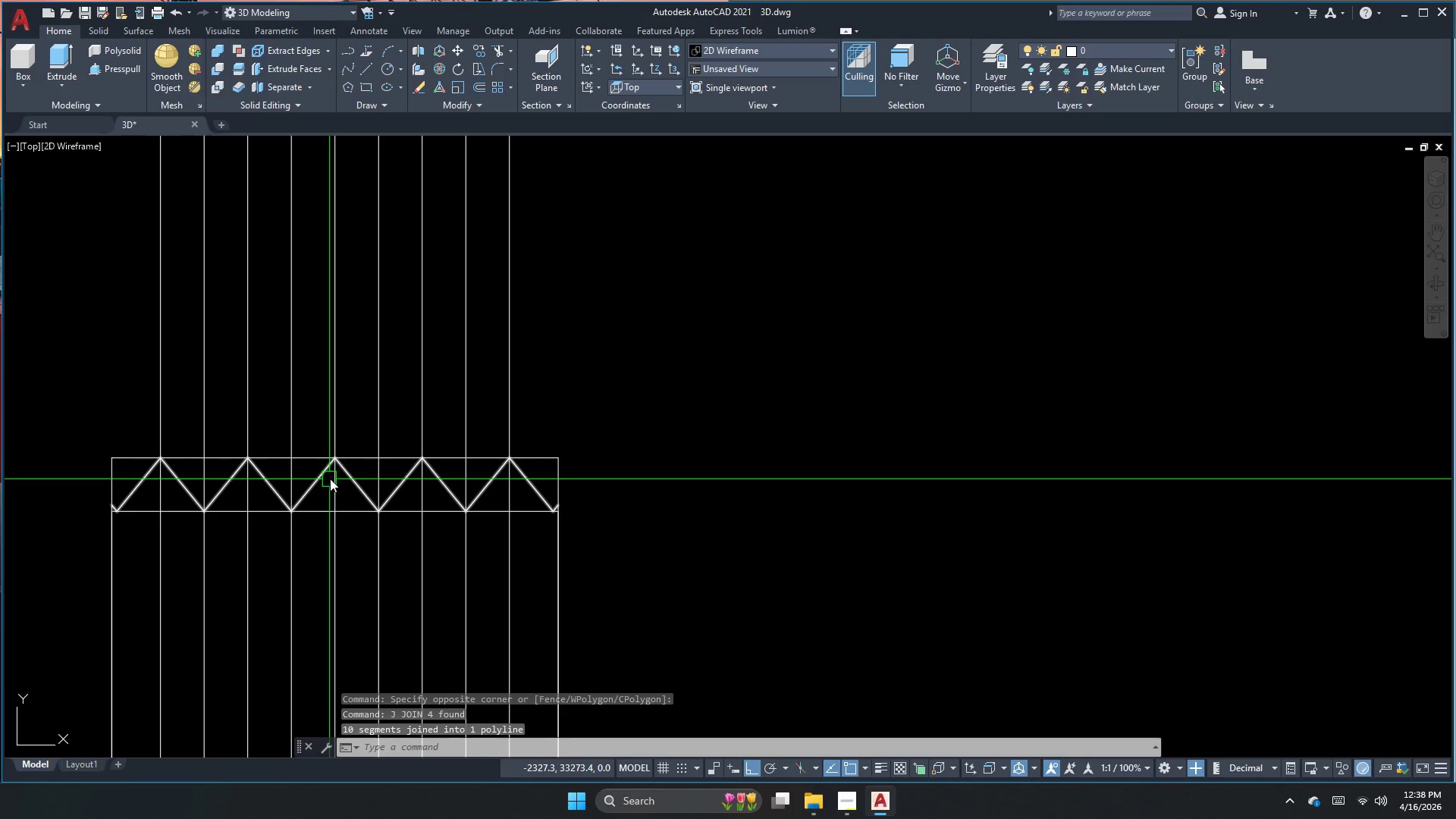 
left_click([346, 475])
 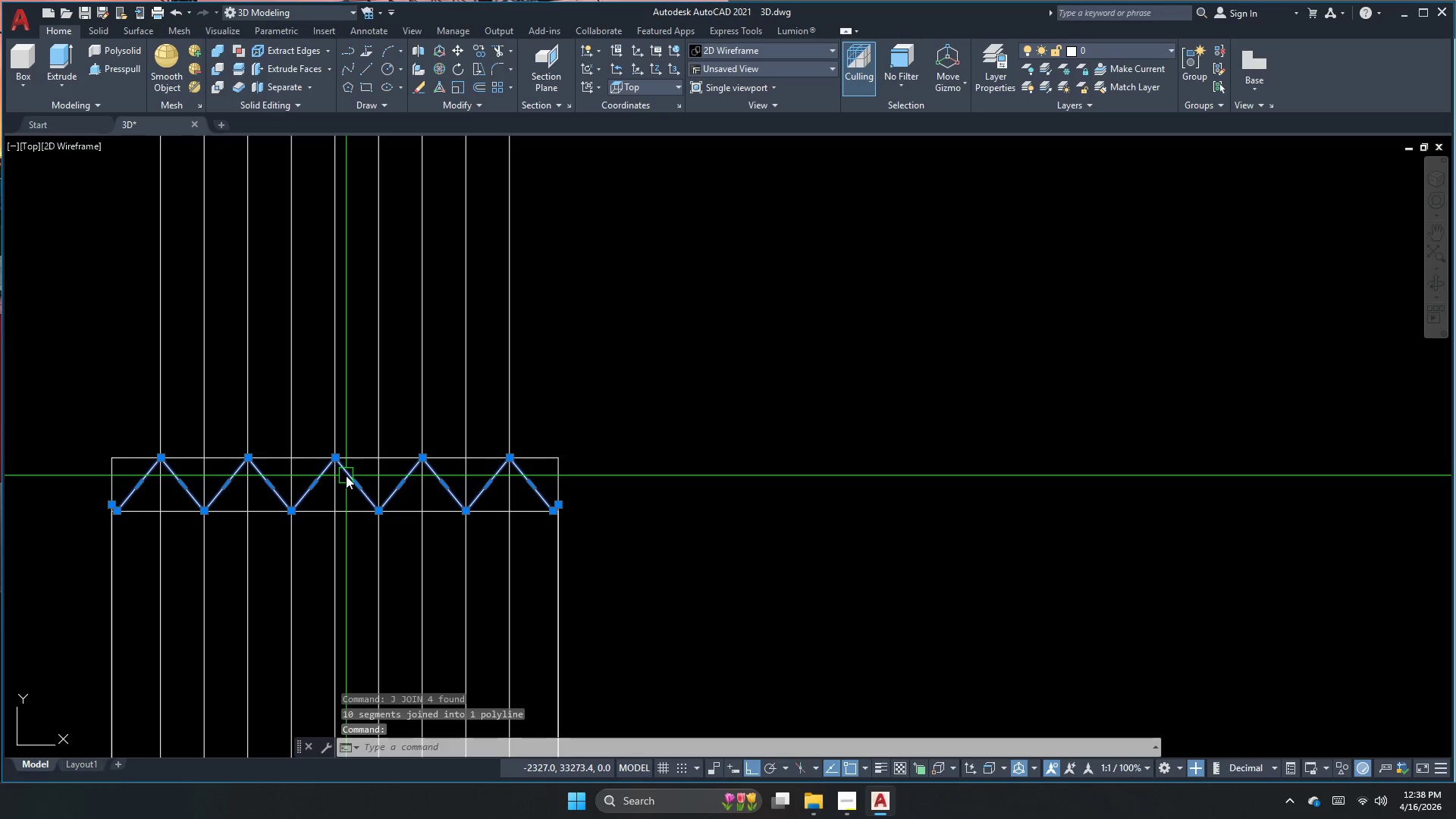 
key(Escape)
 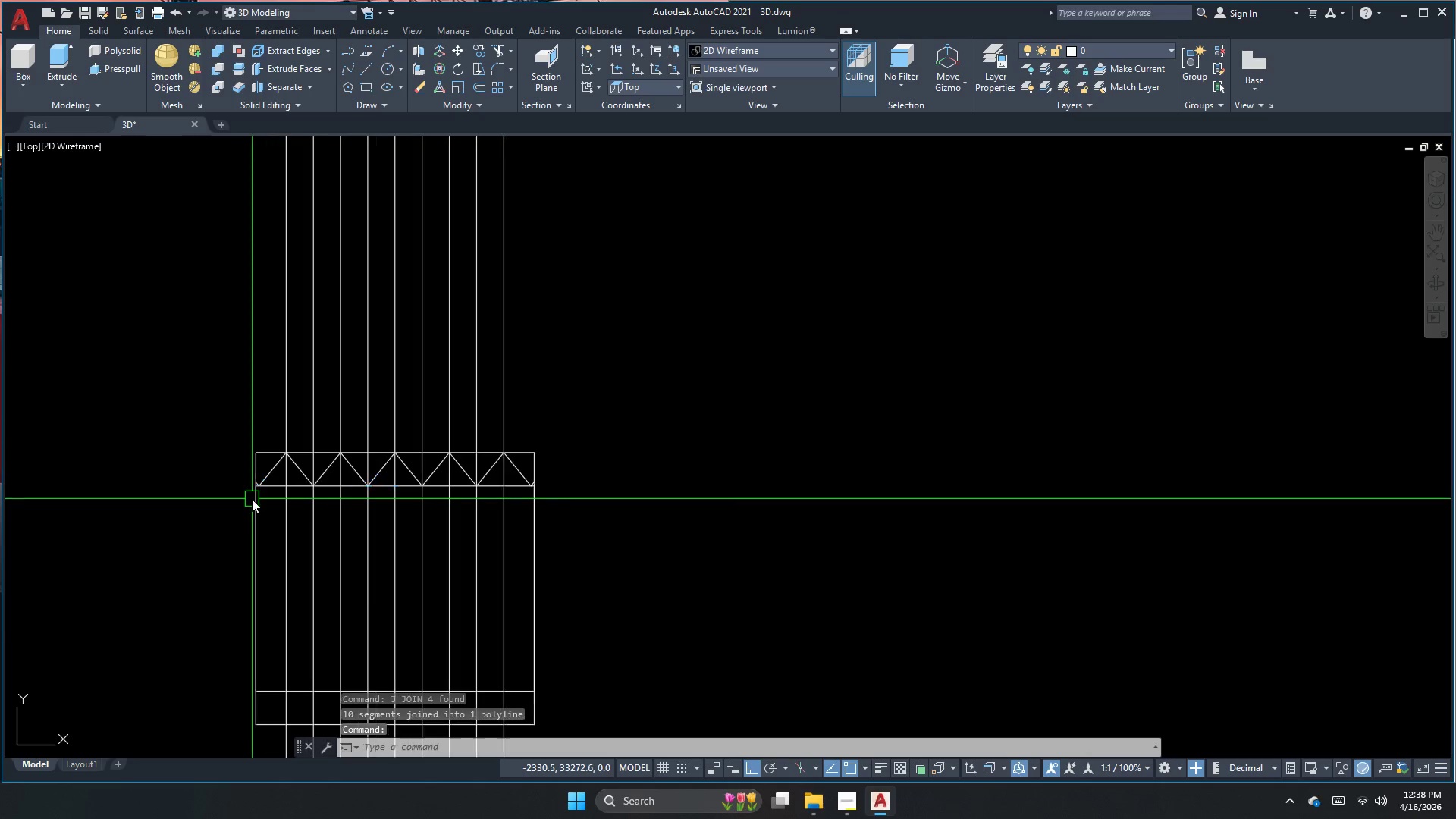 
key(Escape)
 